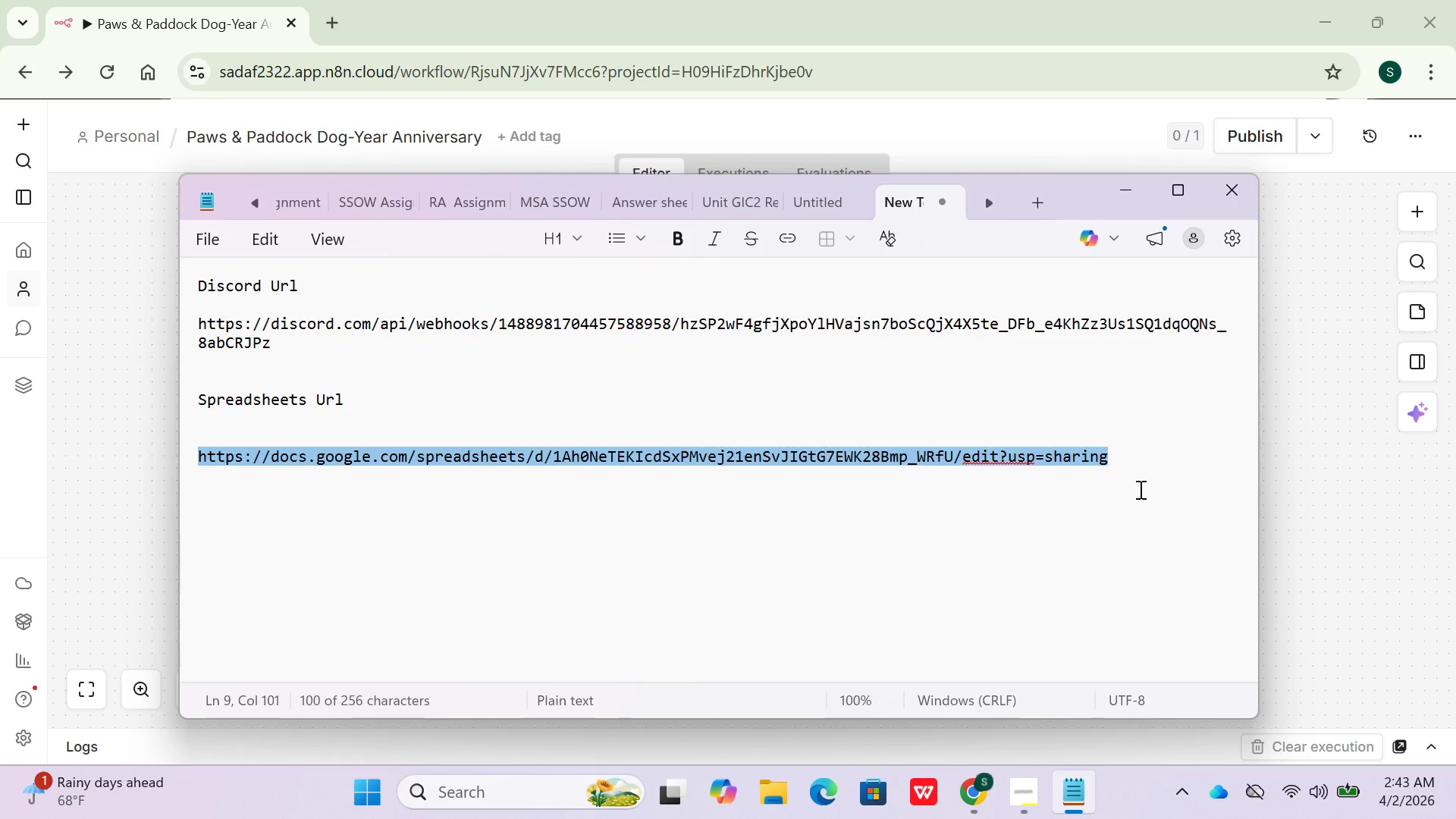 
key(Control+C)
 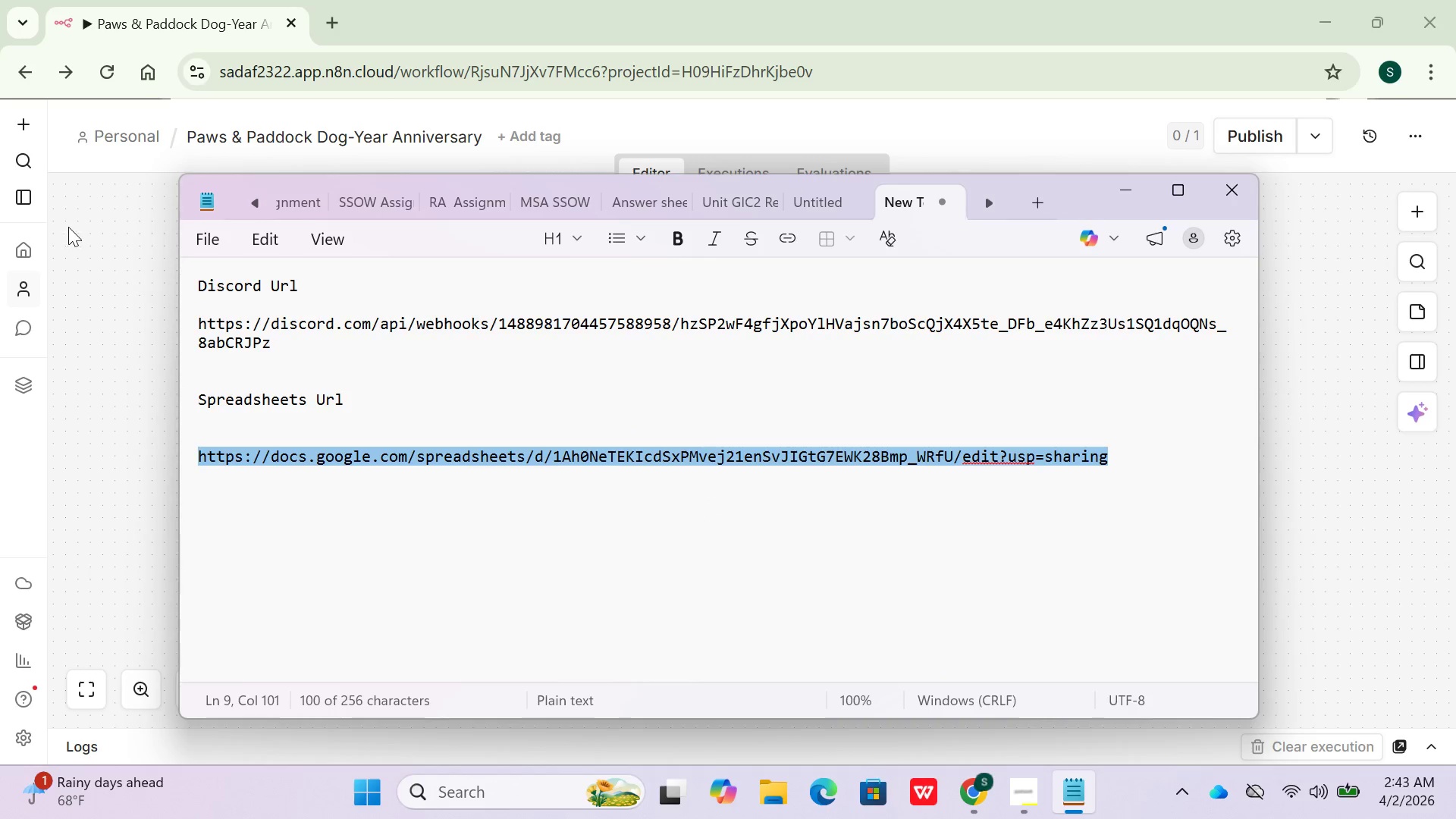 
left_click([95, 233])
 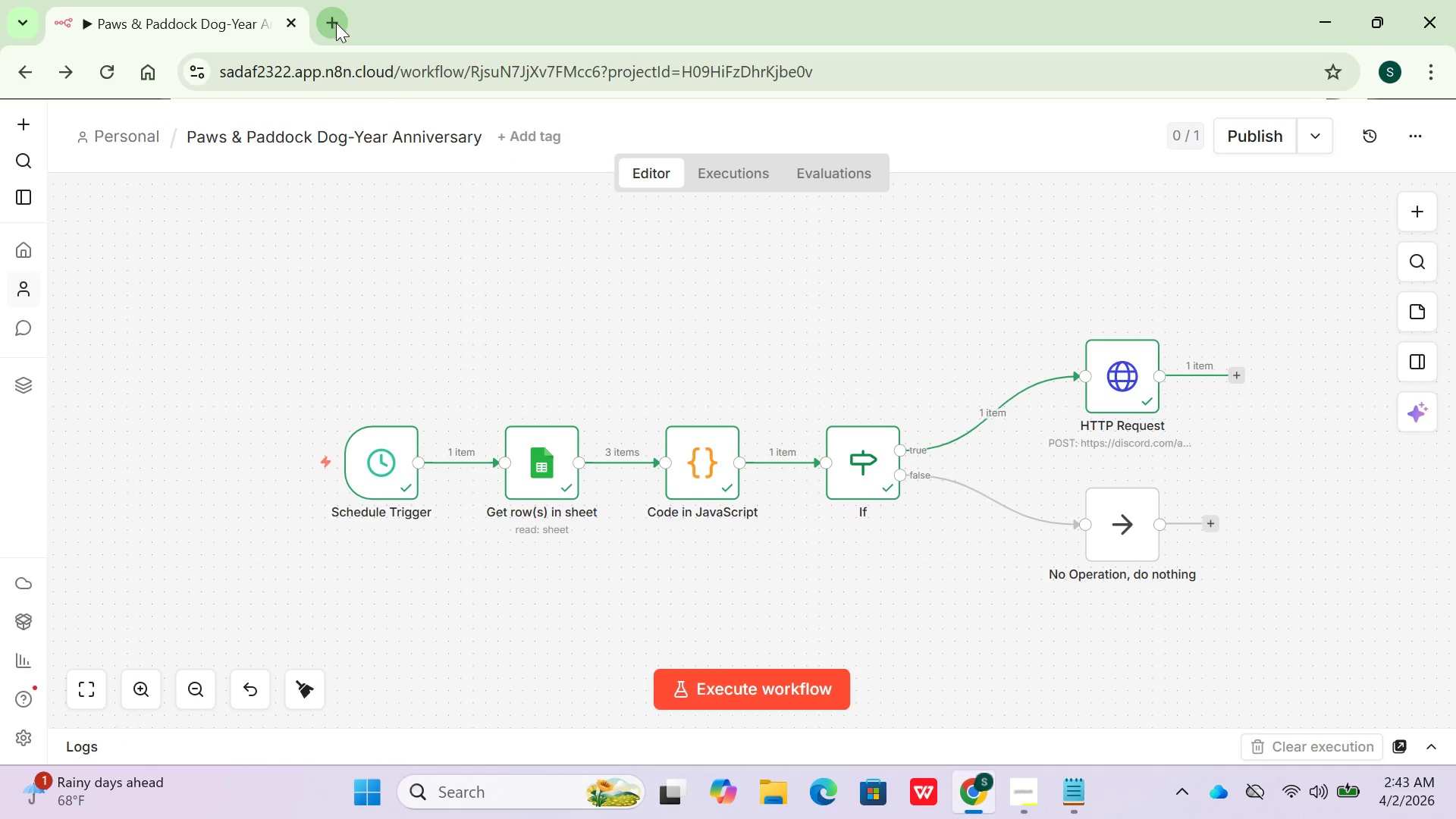 
double_click([378, 66])
 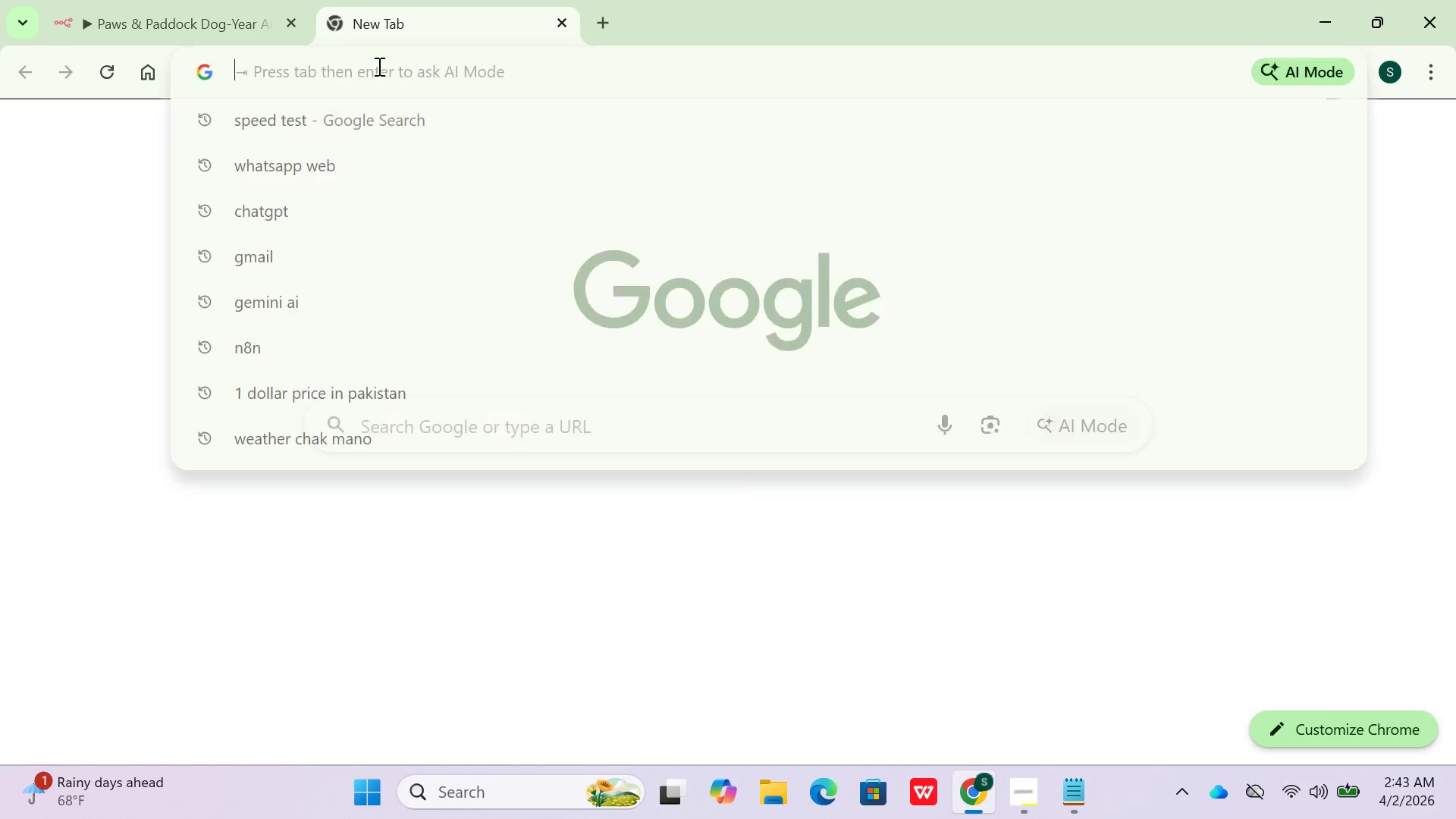 
key(Control+V)
 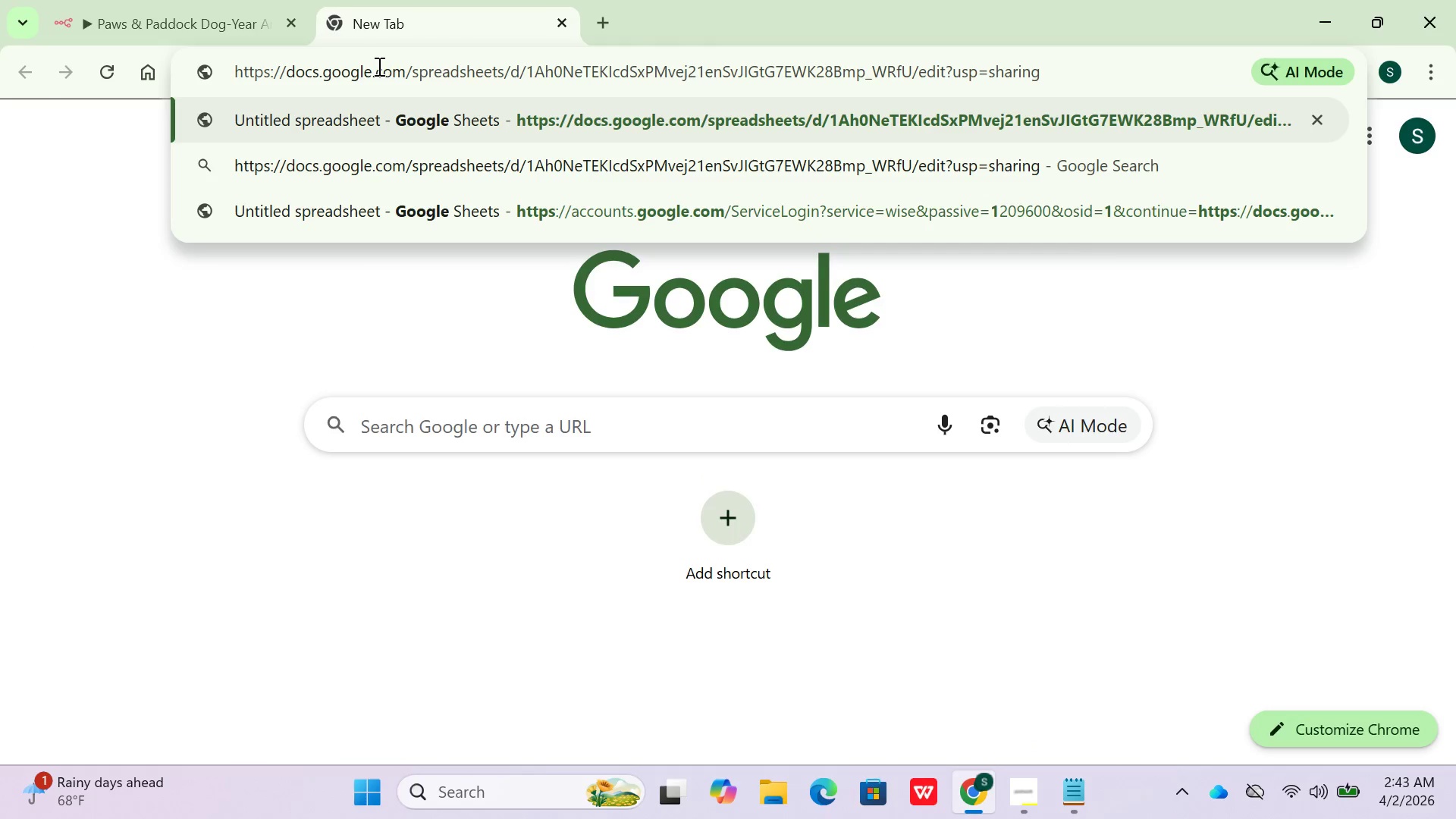 
key(Enter)
 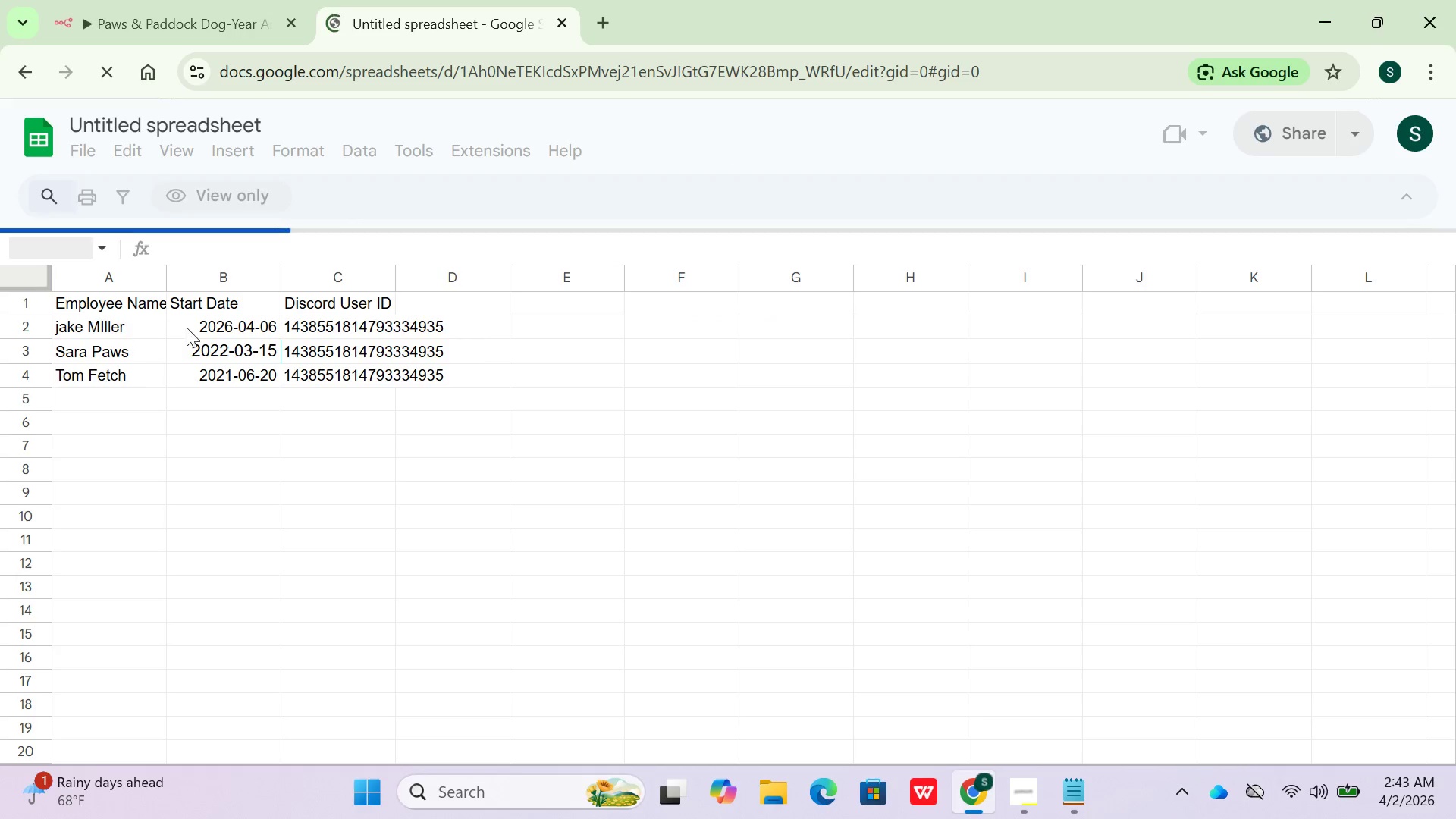 
wait(8.12)
 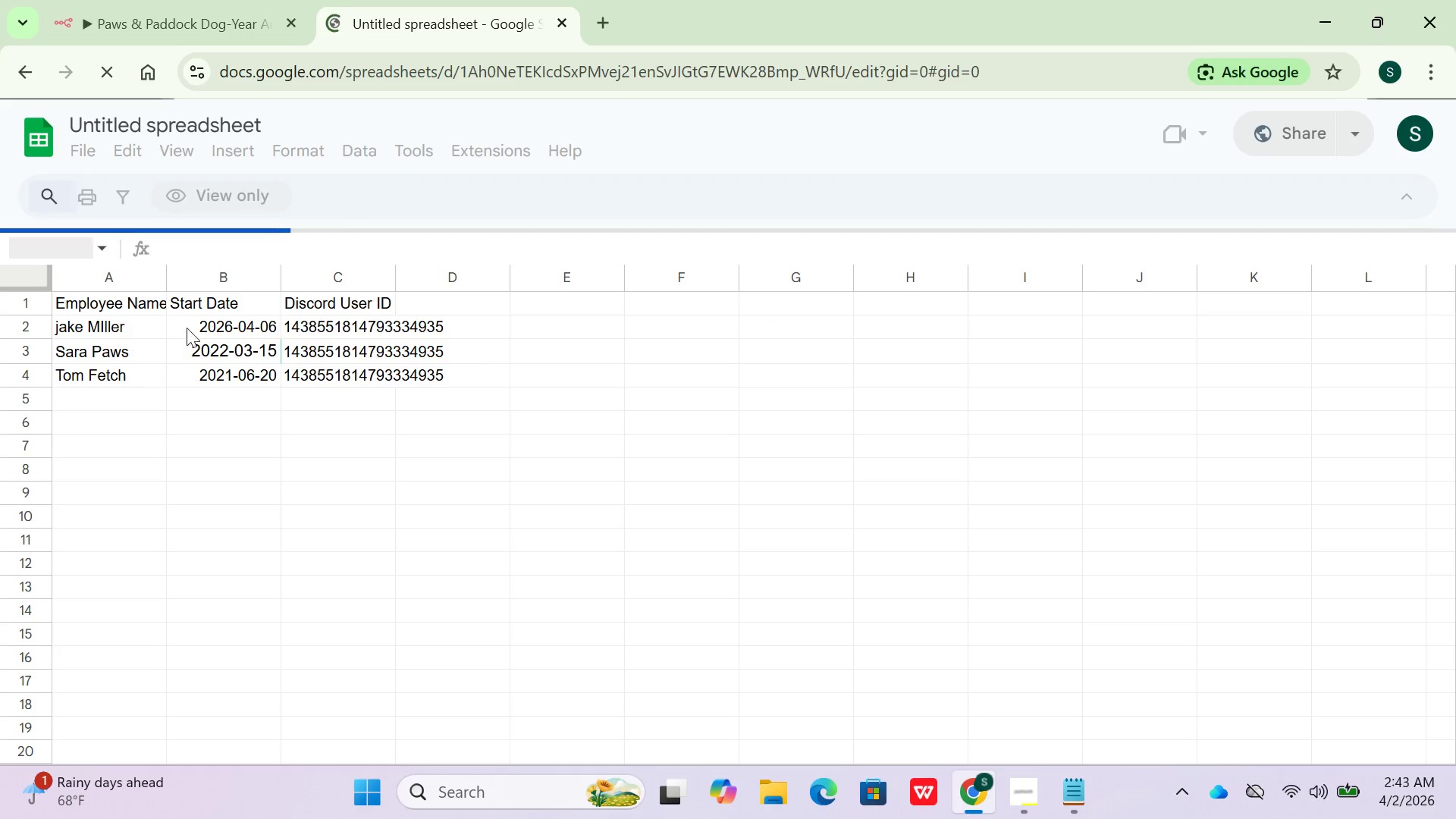 
left_click([563, 25])
 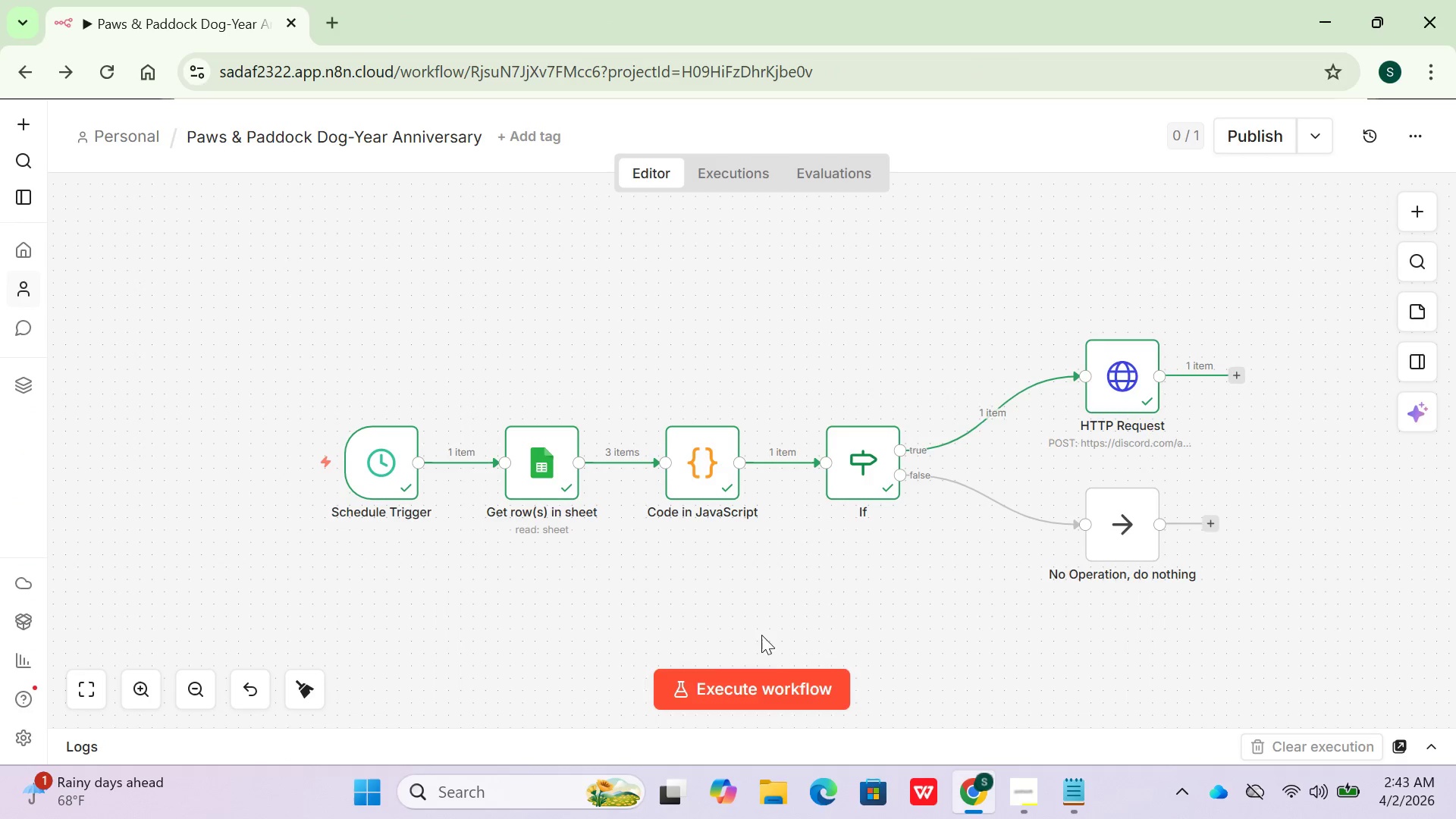 
left_click([767, 692])
 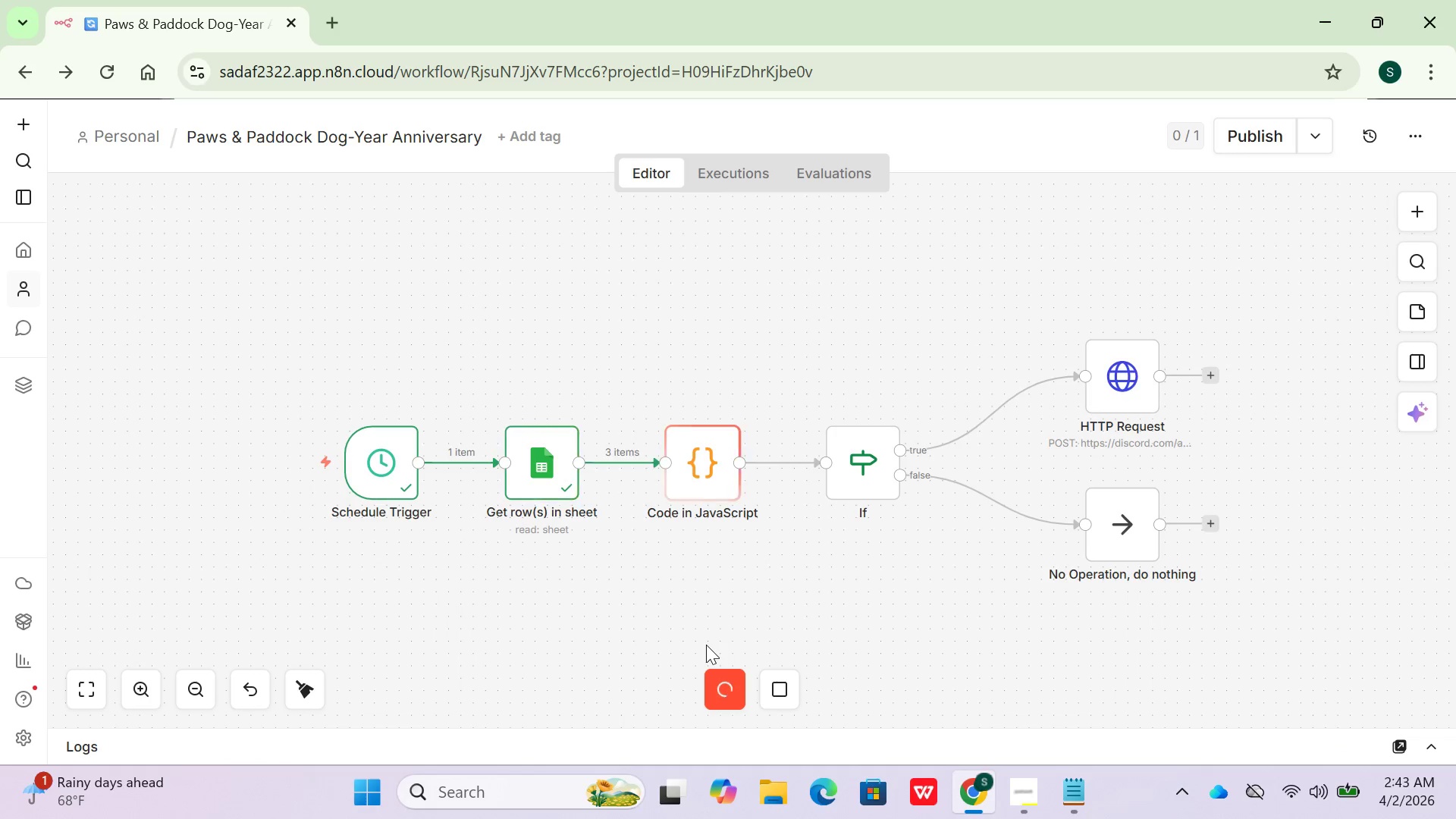 
mouse_move([666, 614])
 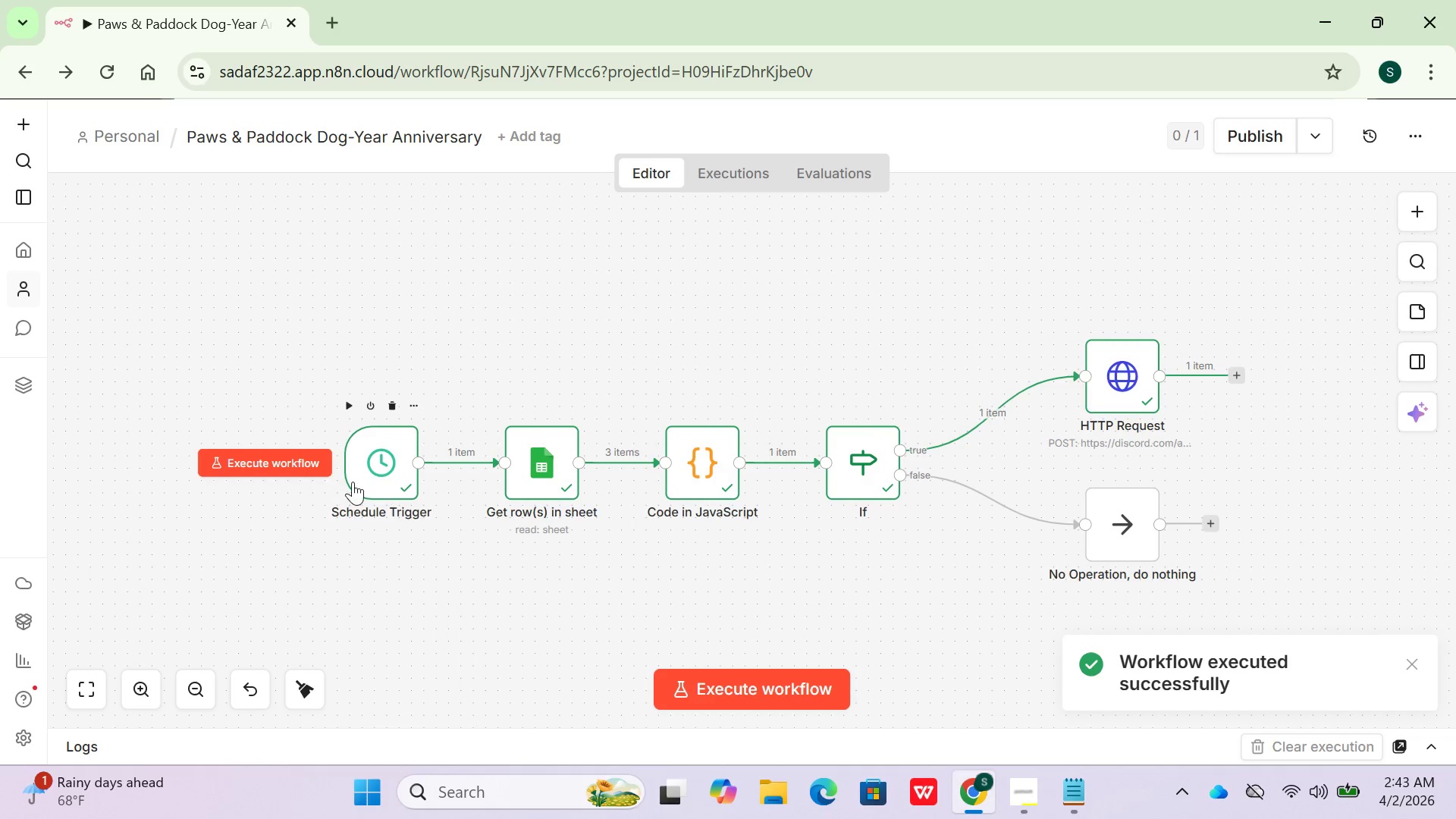 
left_click([357, 469])
 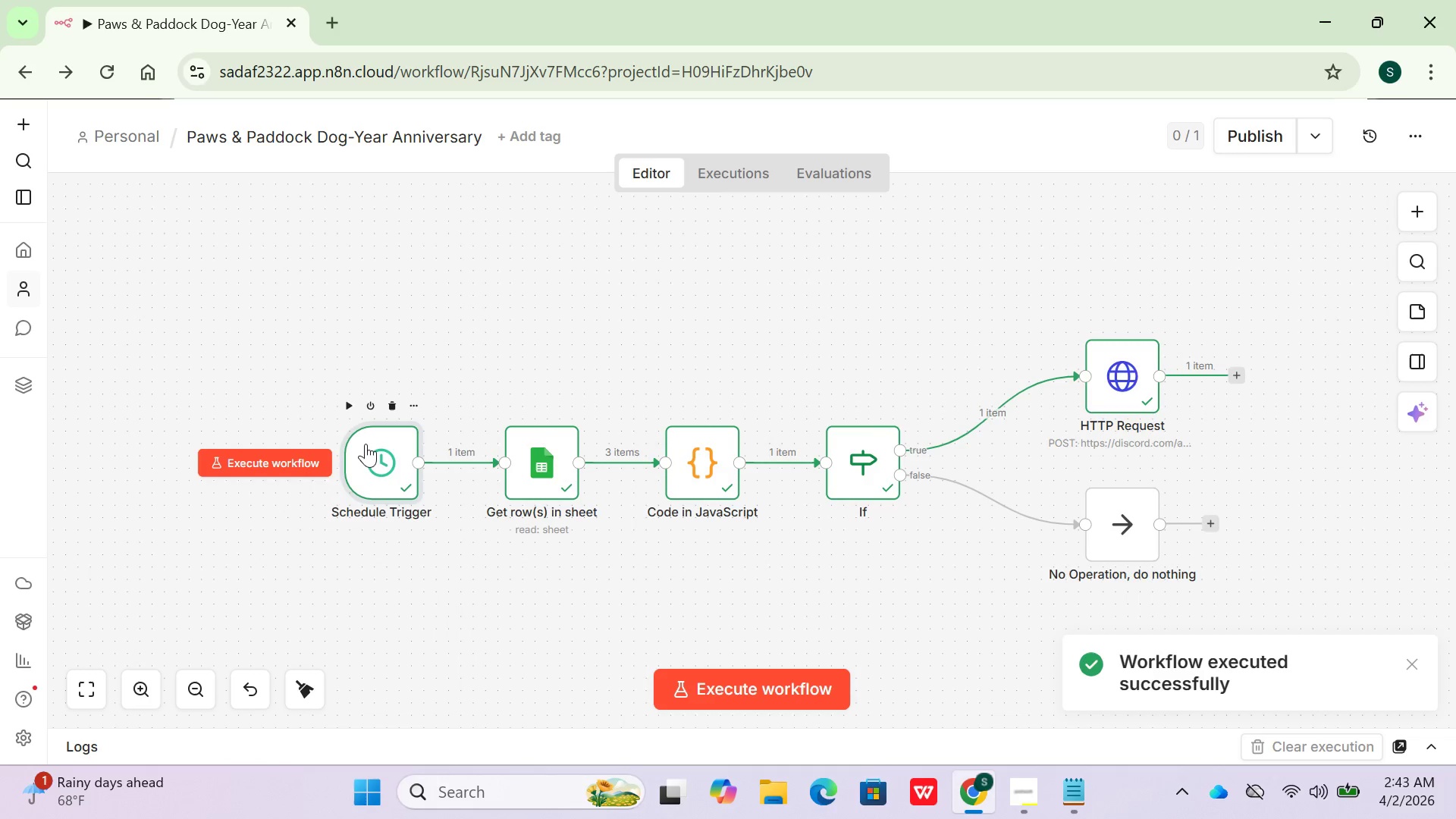 
double_click([366, 460])
 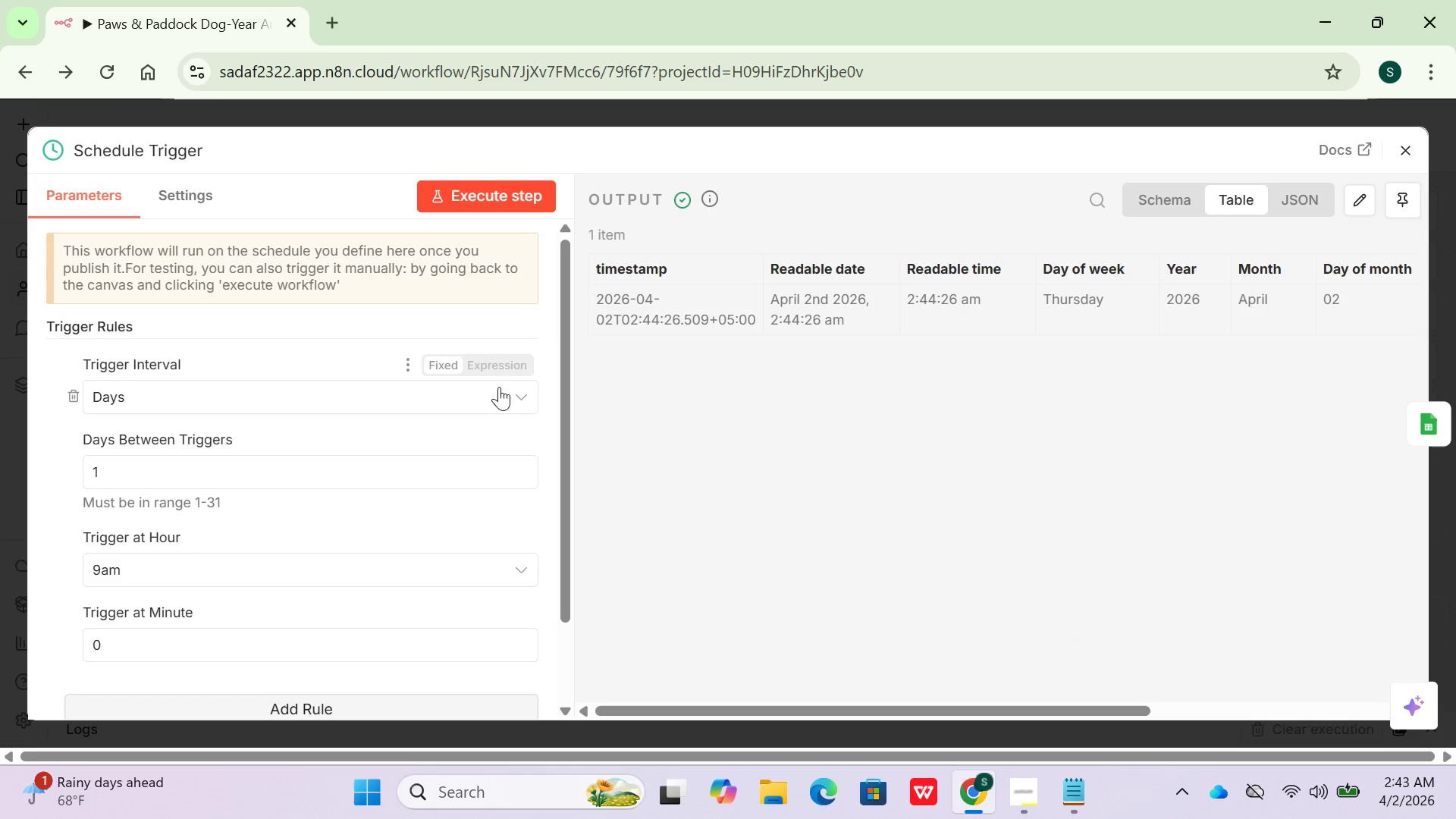 
scroll: coordinate [395, 442], scroll_direction: down, amount: 2.0
 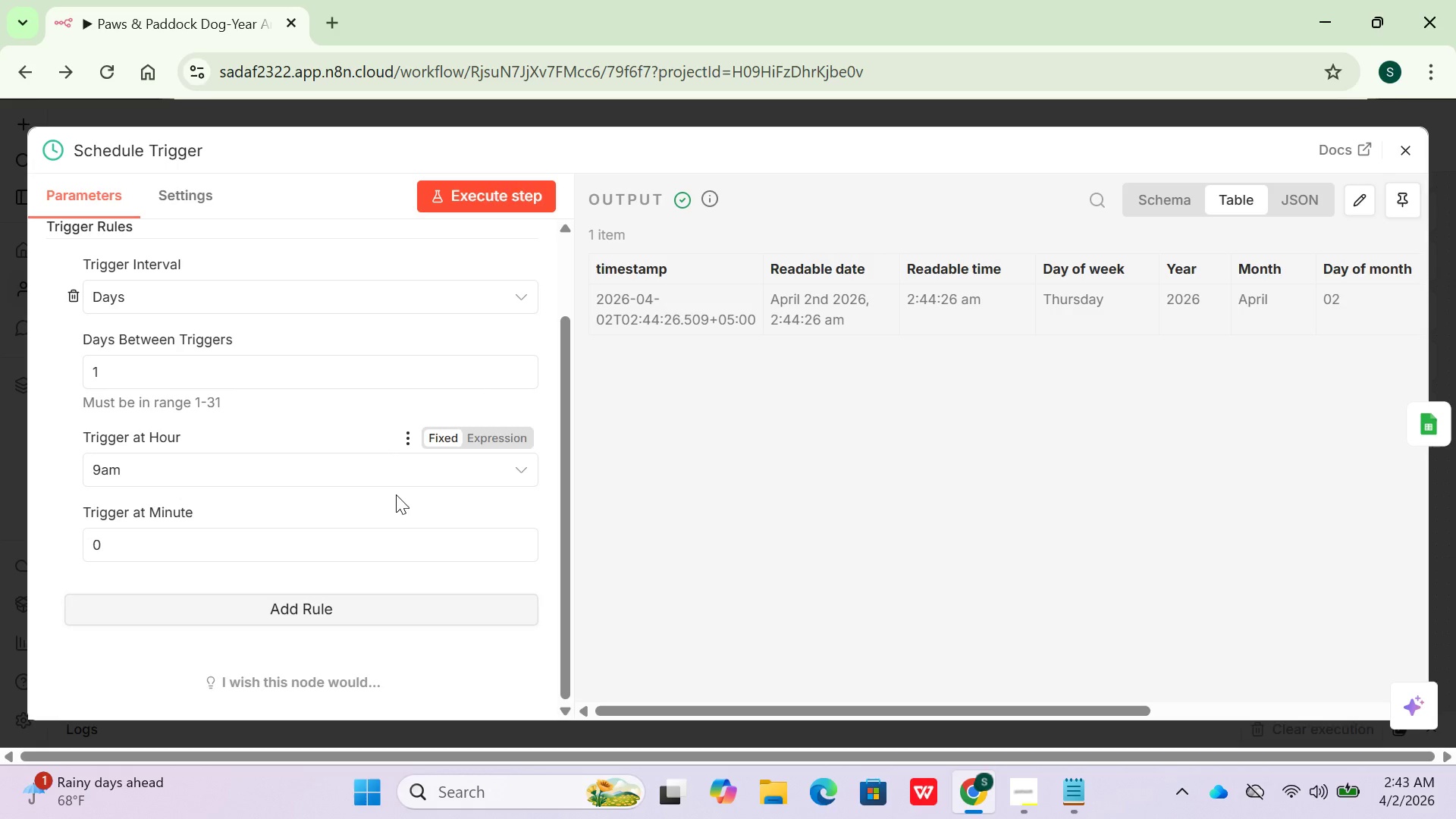 
scroll: coordinate [396, 494], scroll_direction: up, amount: 2.0
 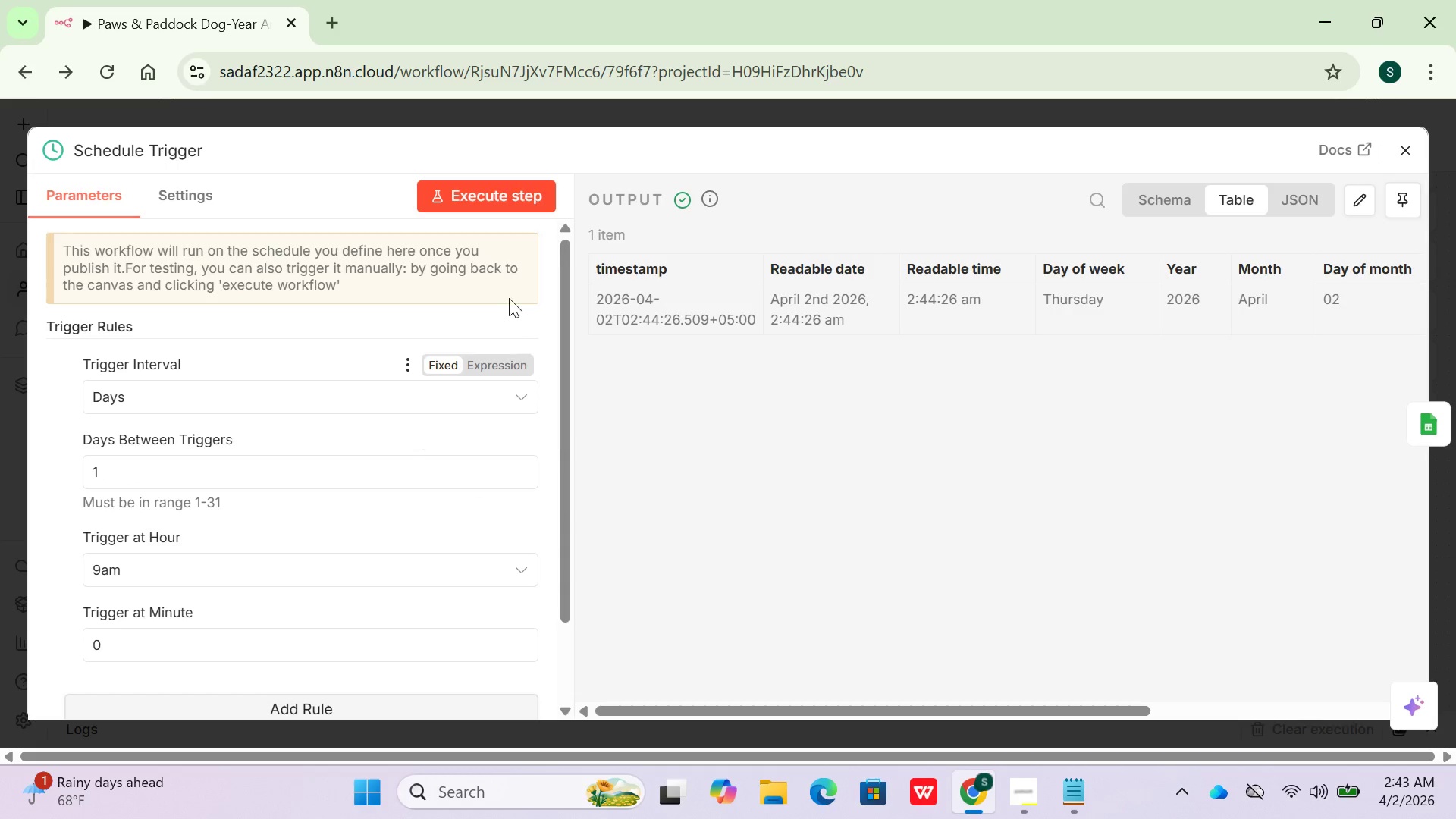 
left_click([529, 187])
 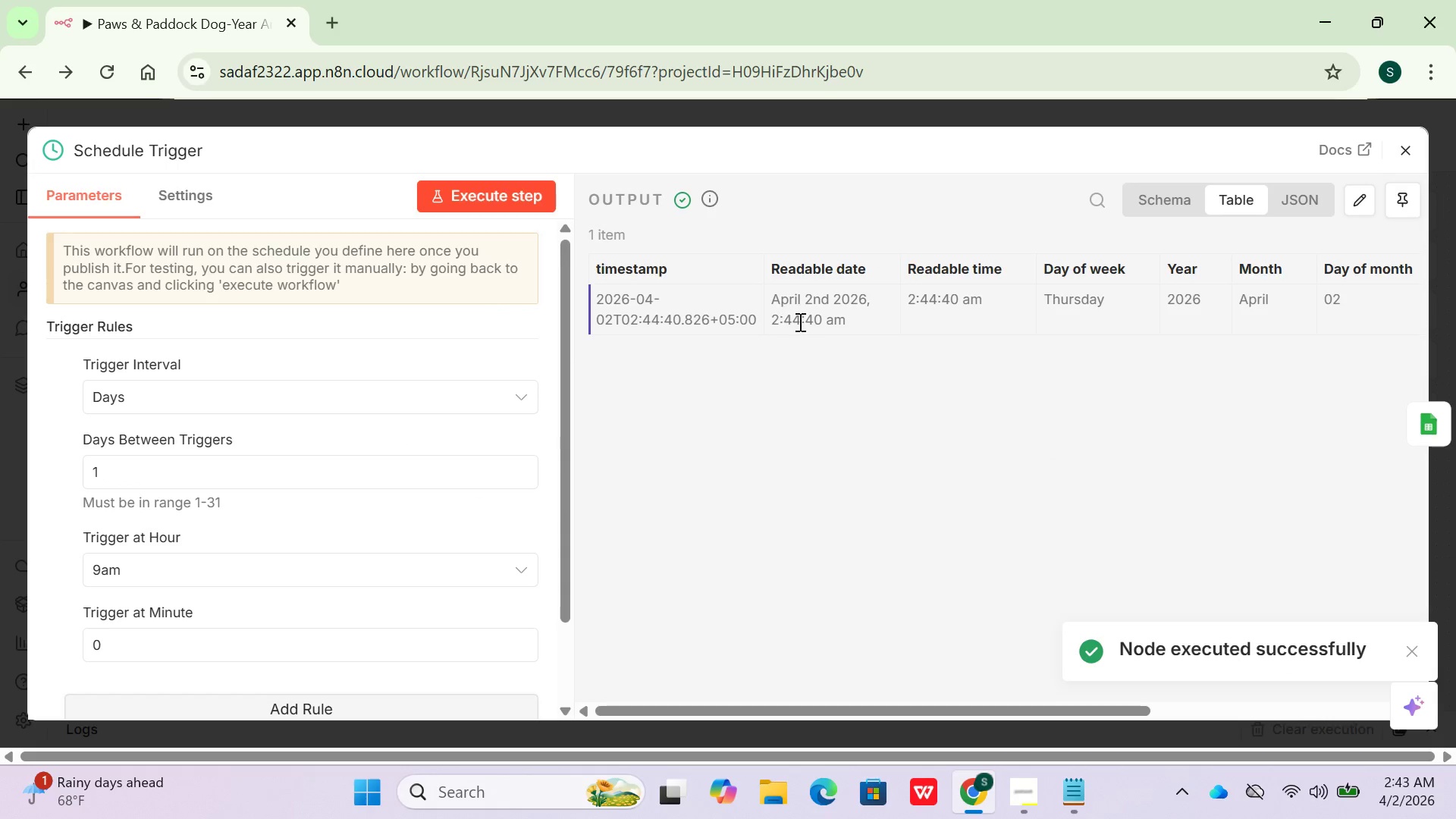 
wait(5.38)
 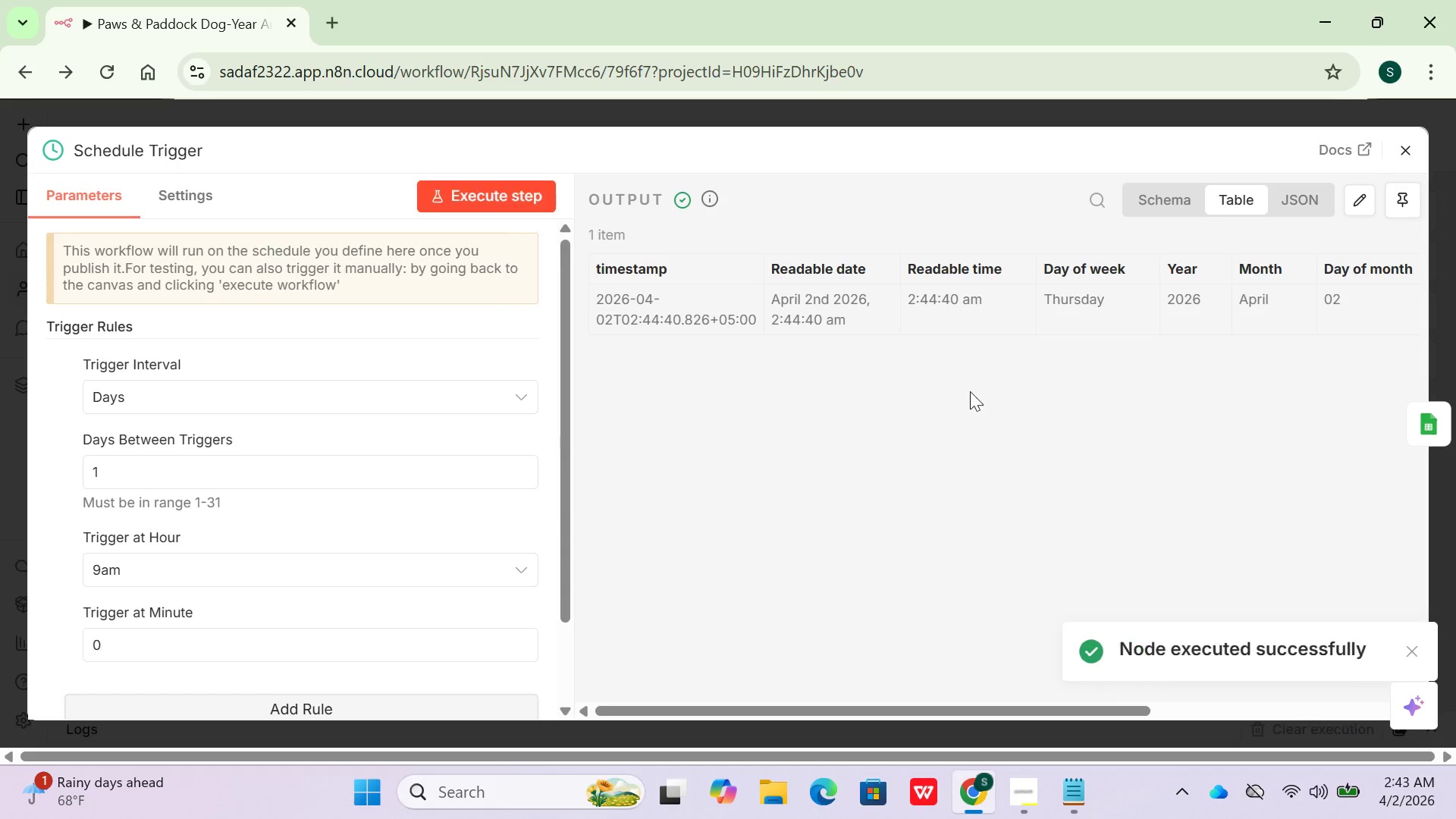 
left_click([1163, 199])
 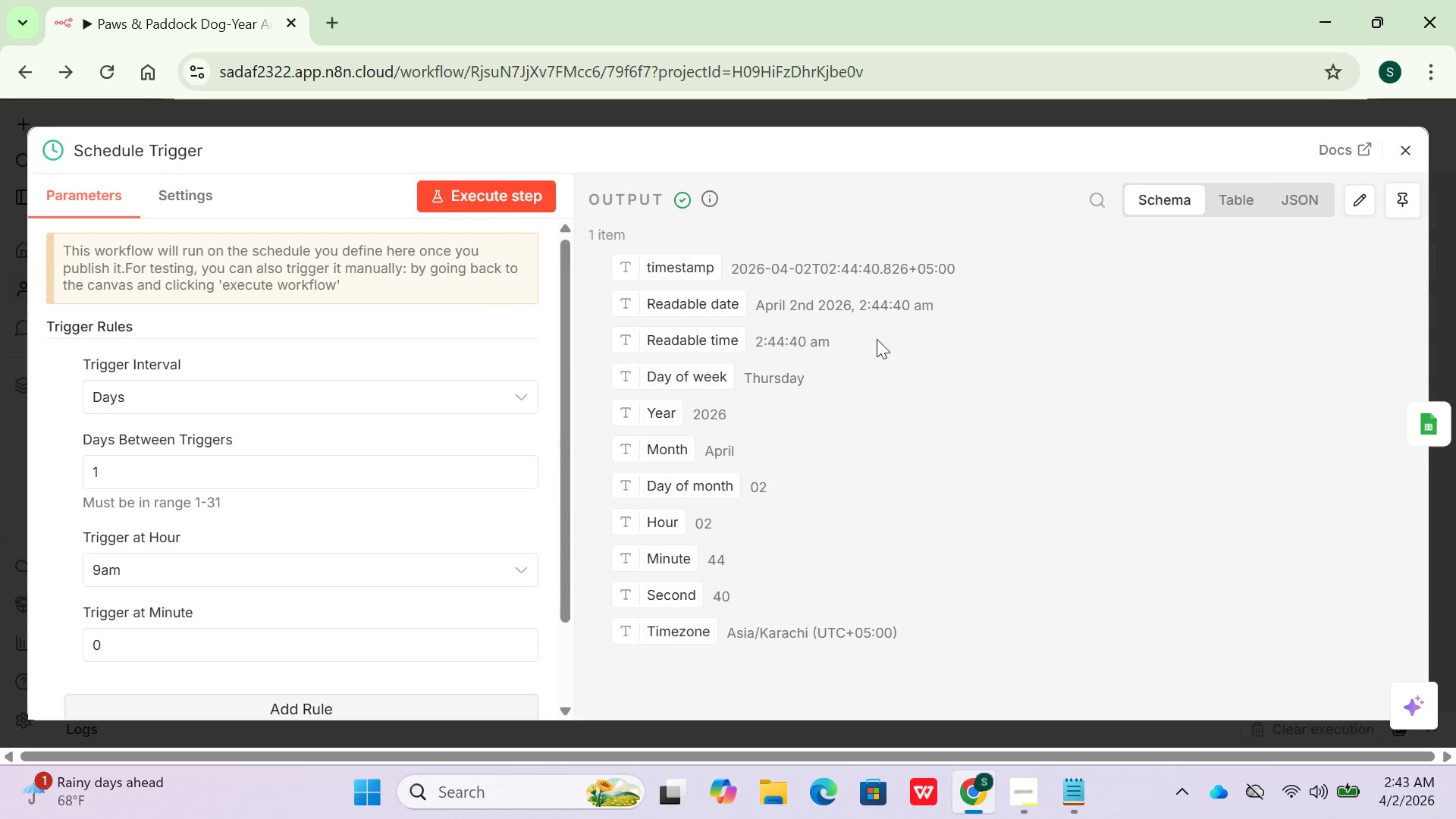 
scroll: coordinate [877, 339], scroll_direction: down, amount: 1.0
 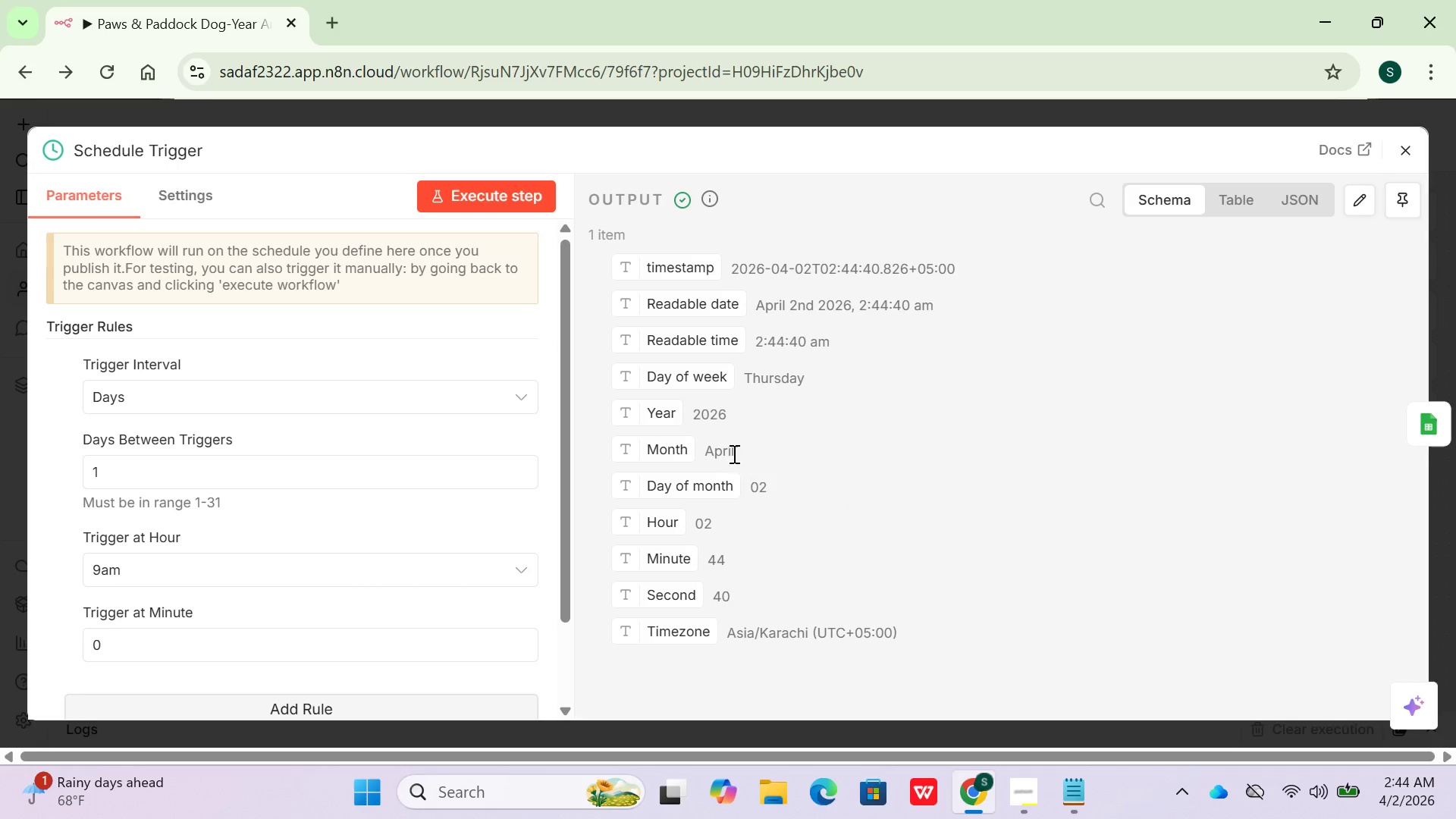 
wait(9.0)
 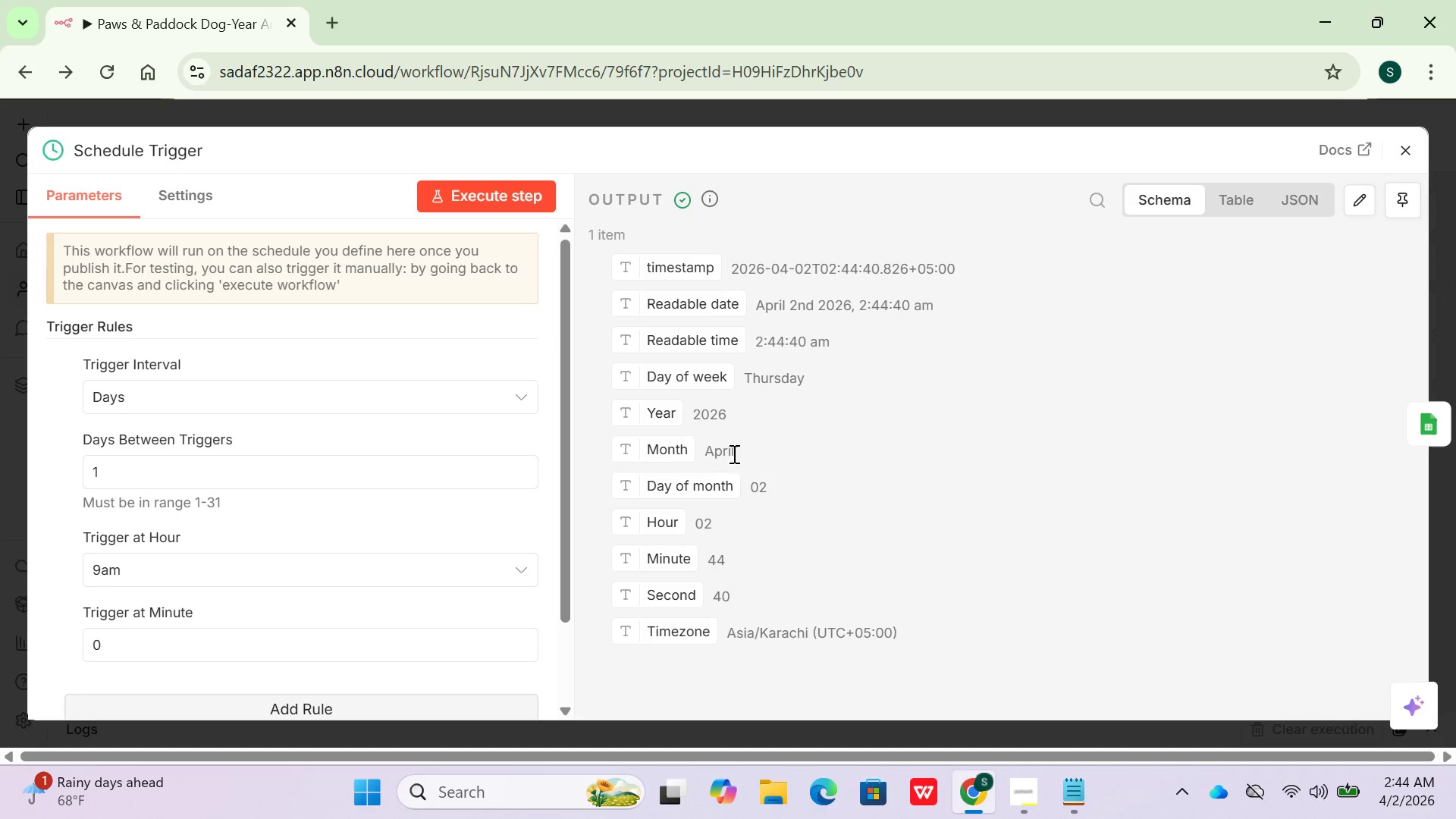 
left_click([1235, 214])
 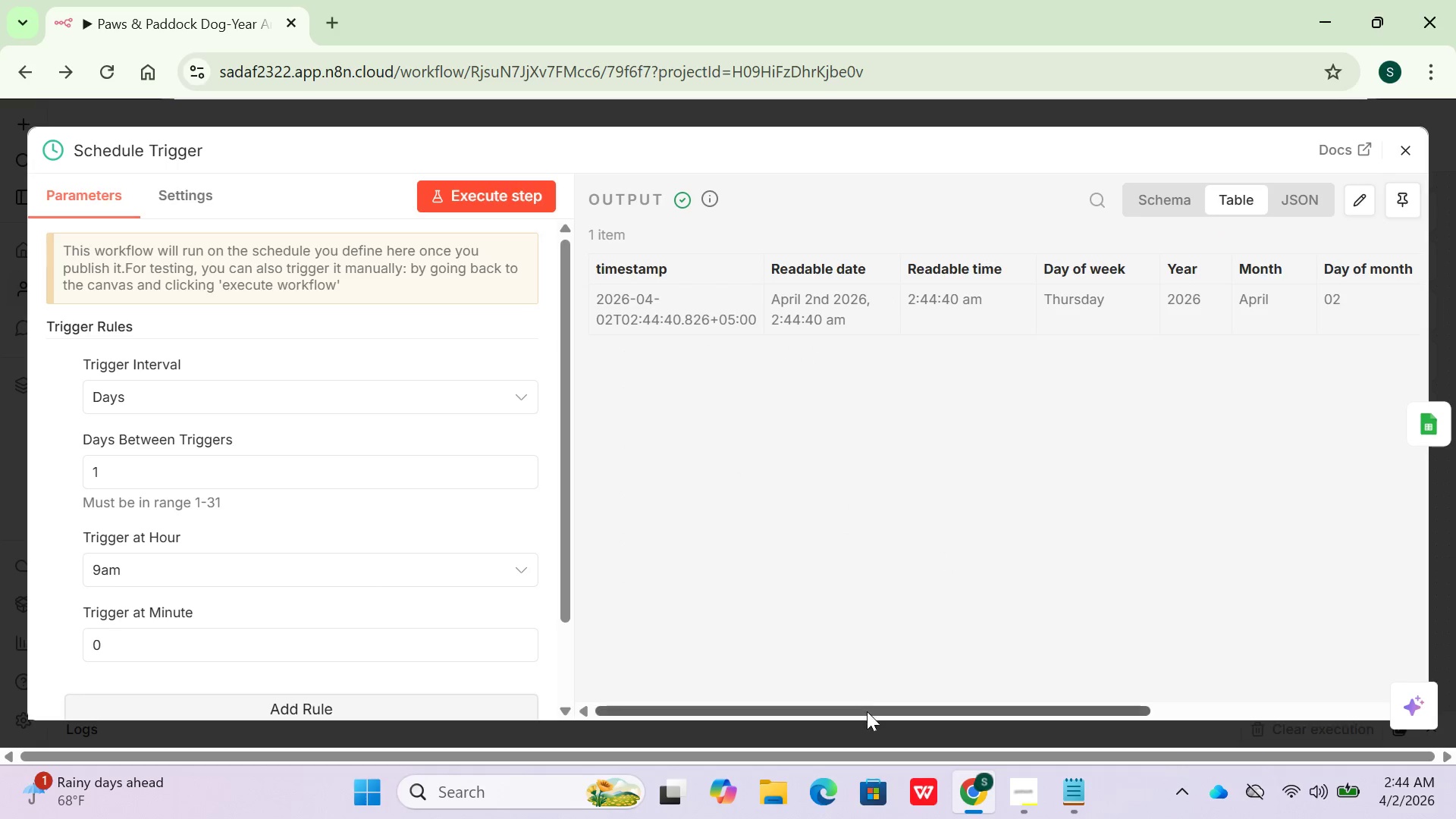 
left_click_drag(start_coordinate=[880, 705], to_coordinate=[1175, 723])
 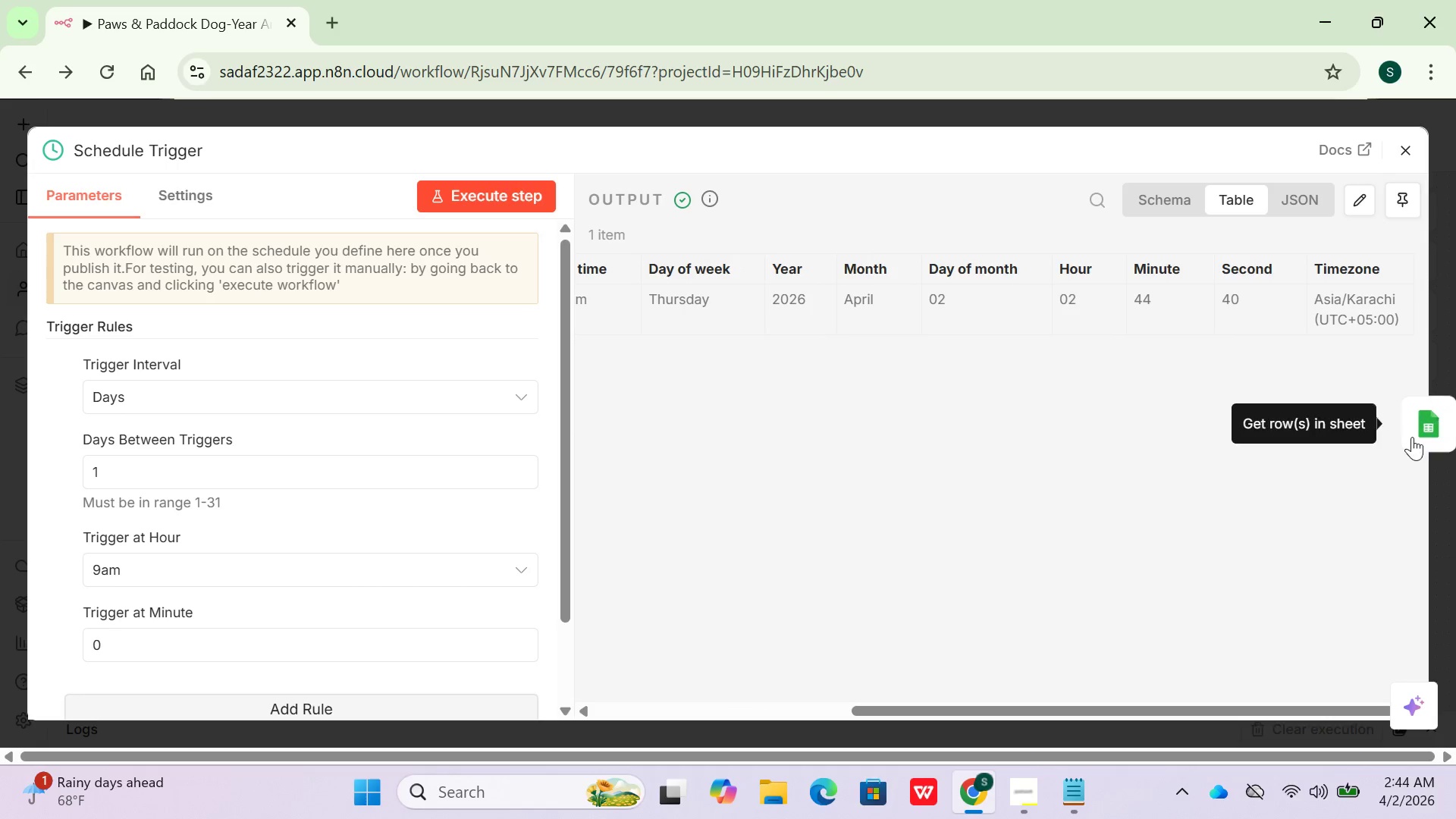 
left_click([1413, 435])
 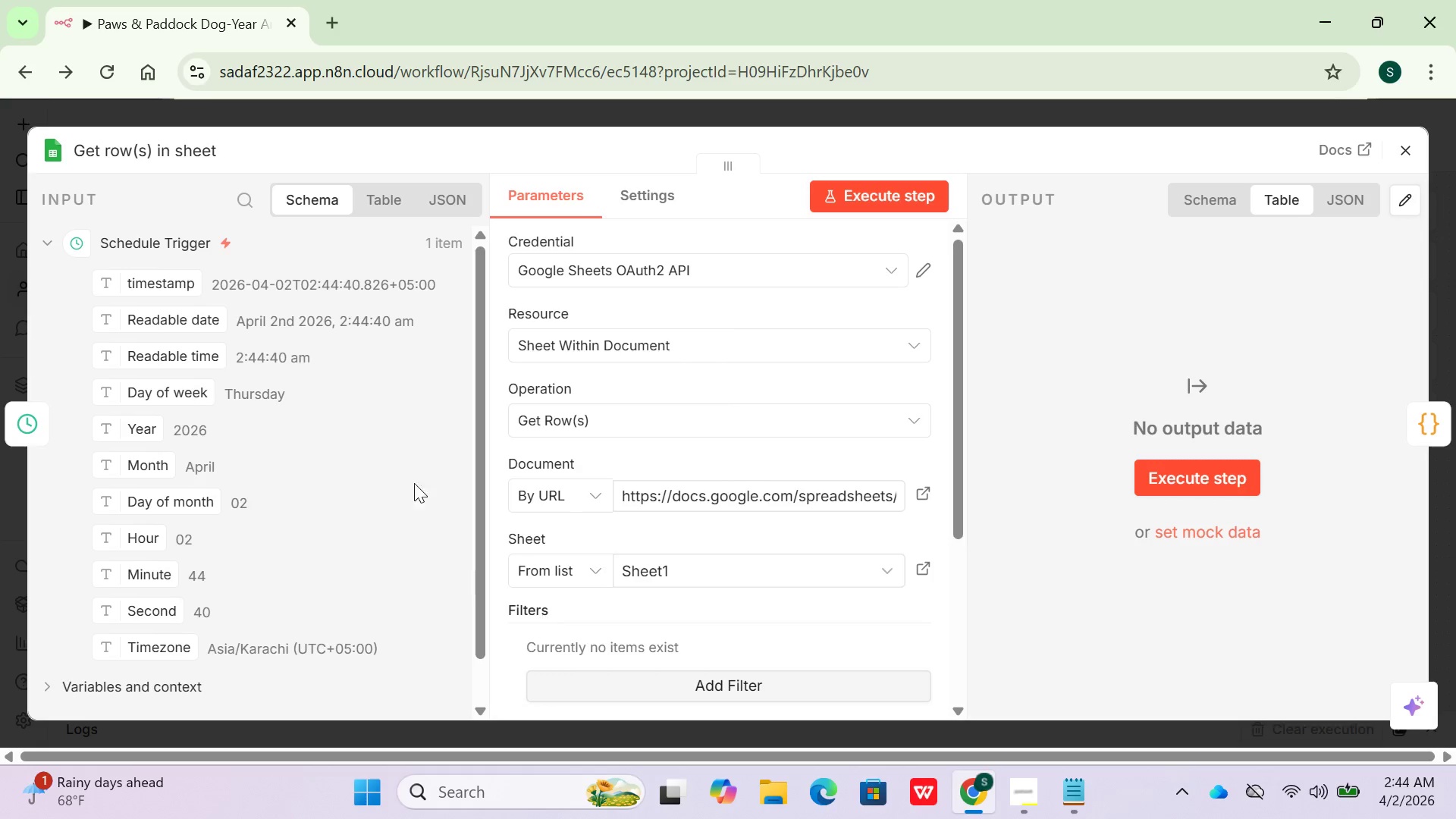 
scroll: coordinate [317, 435], scroll_direction: down, amount: 2.0
 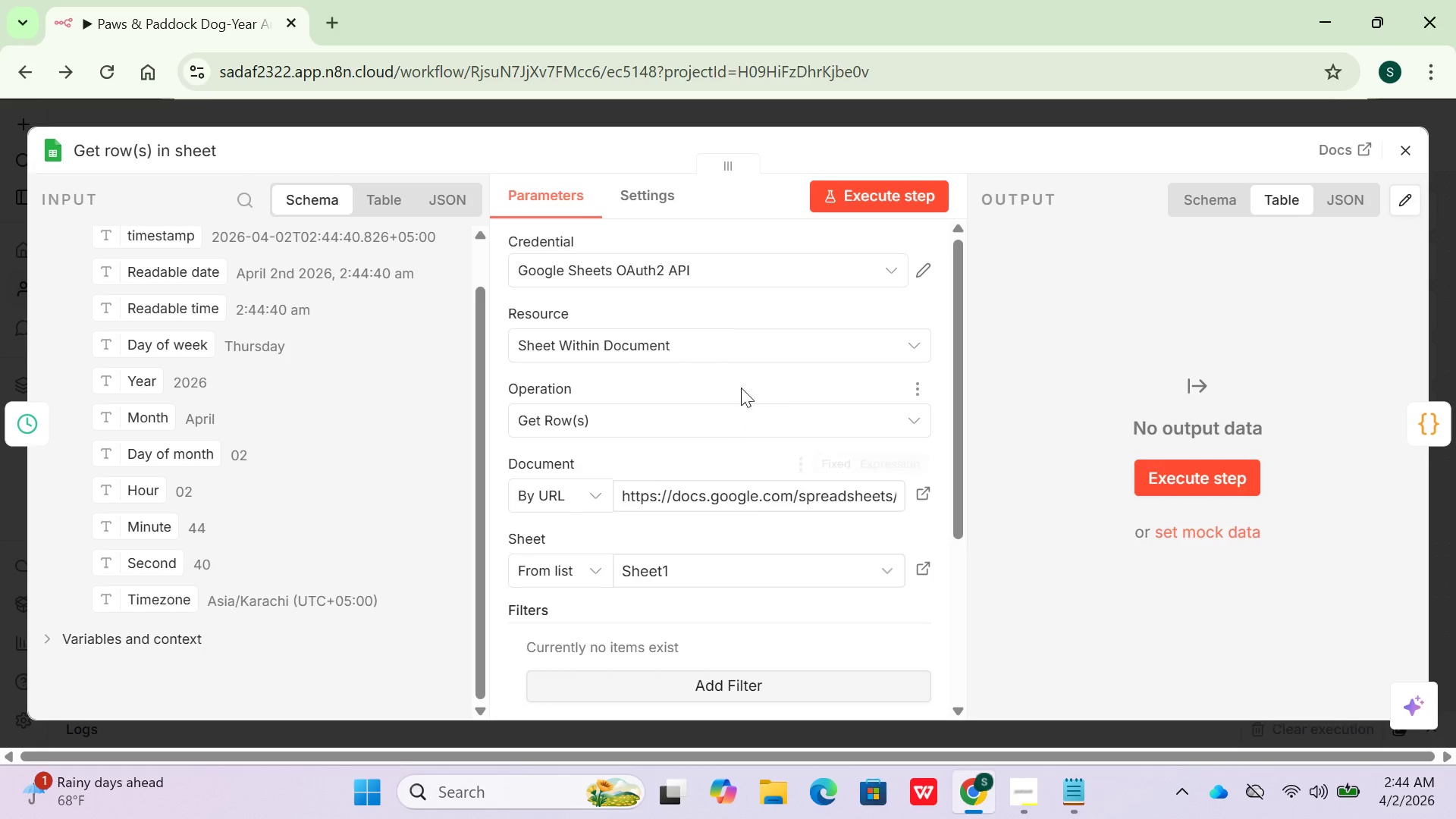 
scroll: coordinate [739, 377], scroll_direction: up, amount: 2.0
 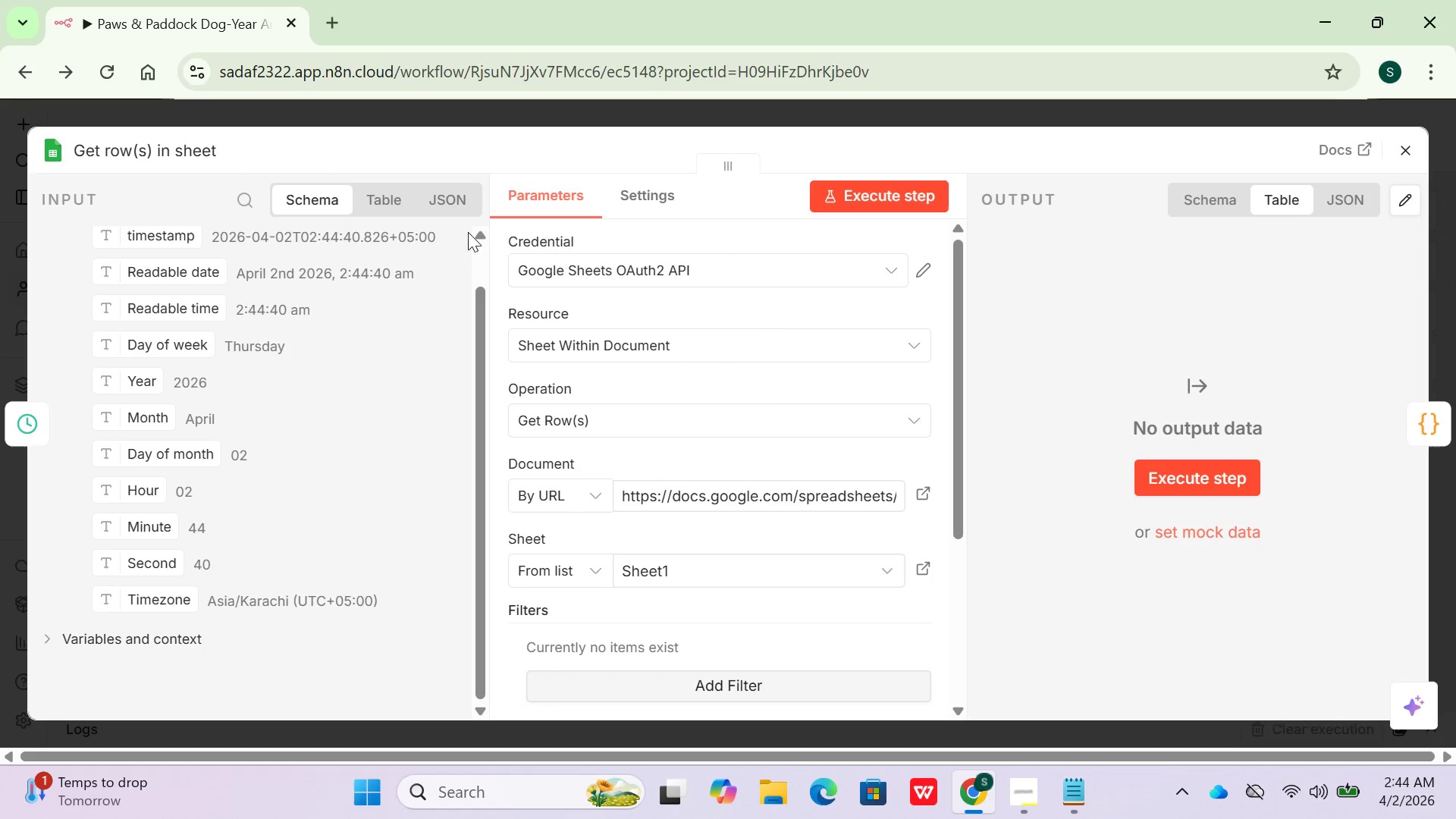 
left_click([20, 429])
 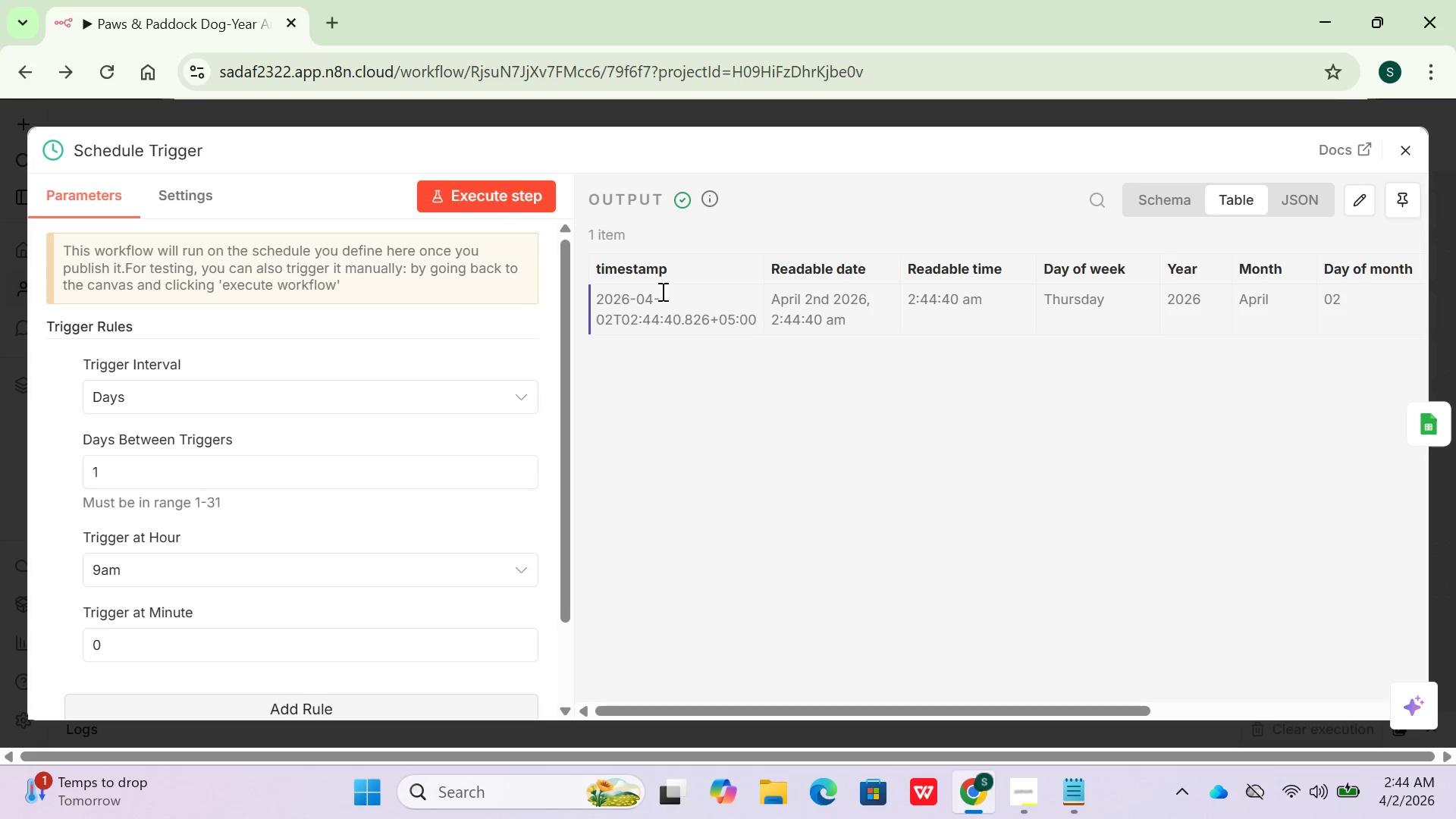 
scroll: coordinate [711, 446], scroll_direction: down, amount: 2.0
 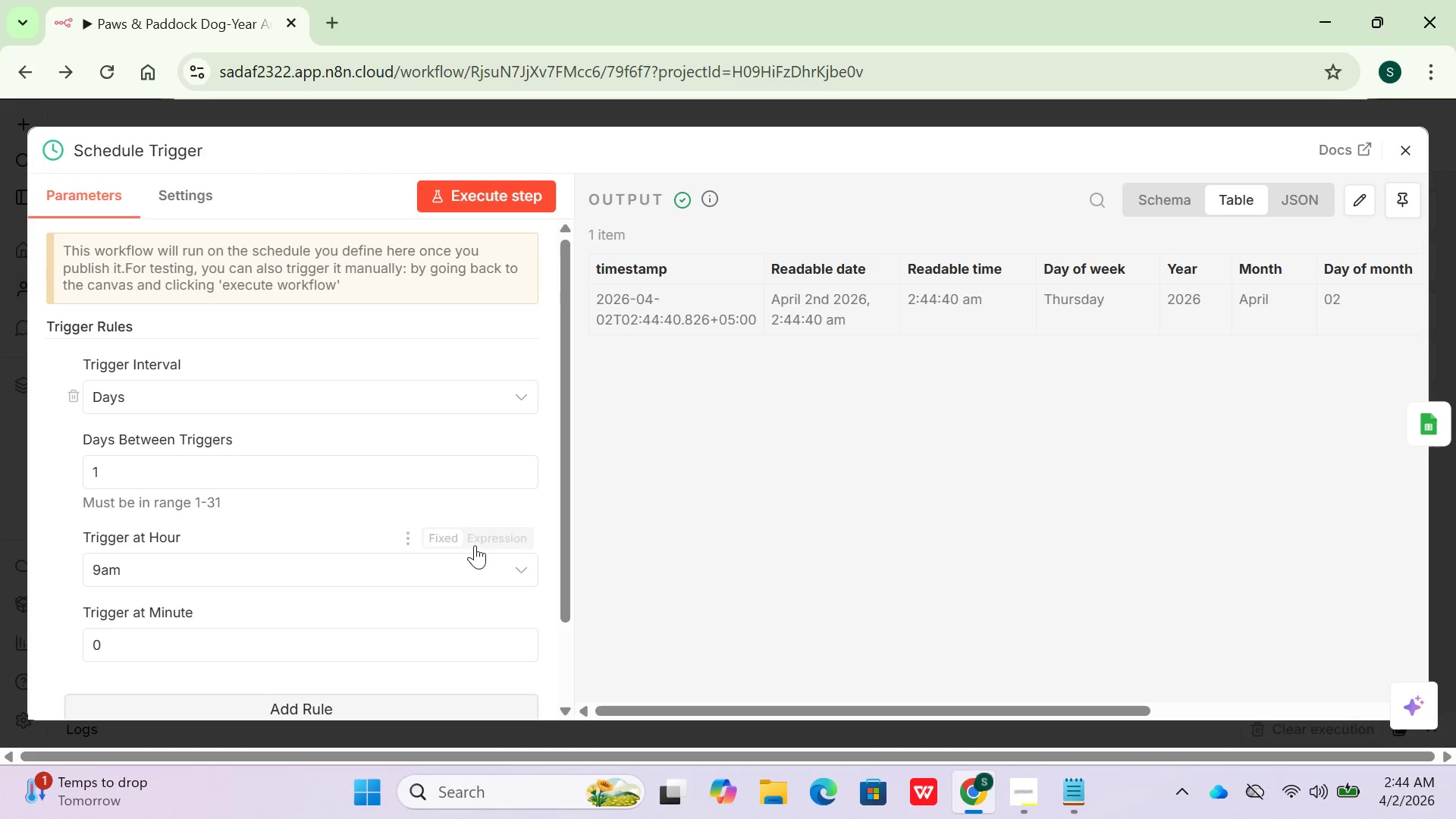 
scroll: coordinate [464, 579], scroll_direction: up, amount: 1.0
 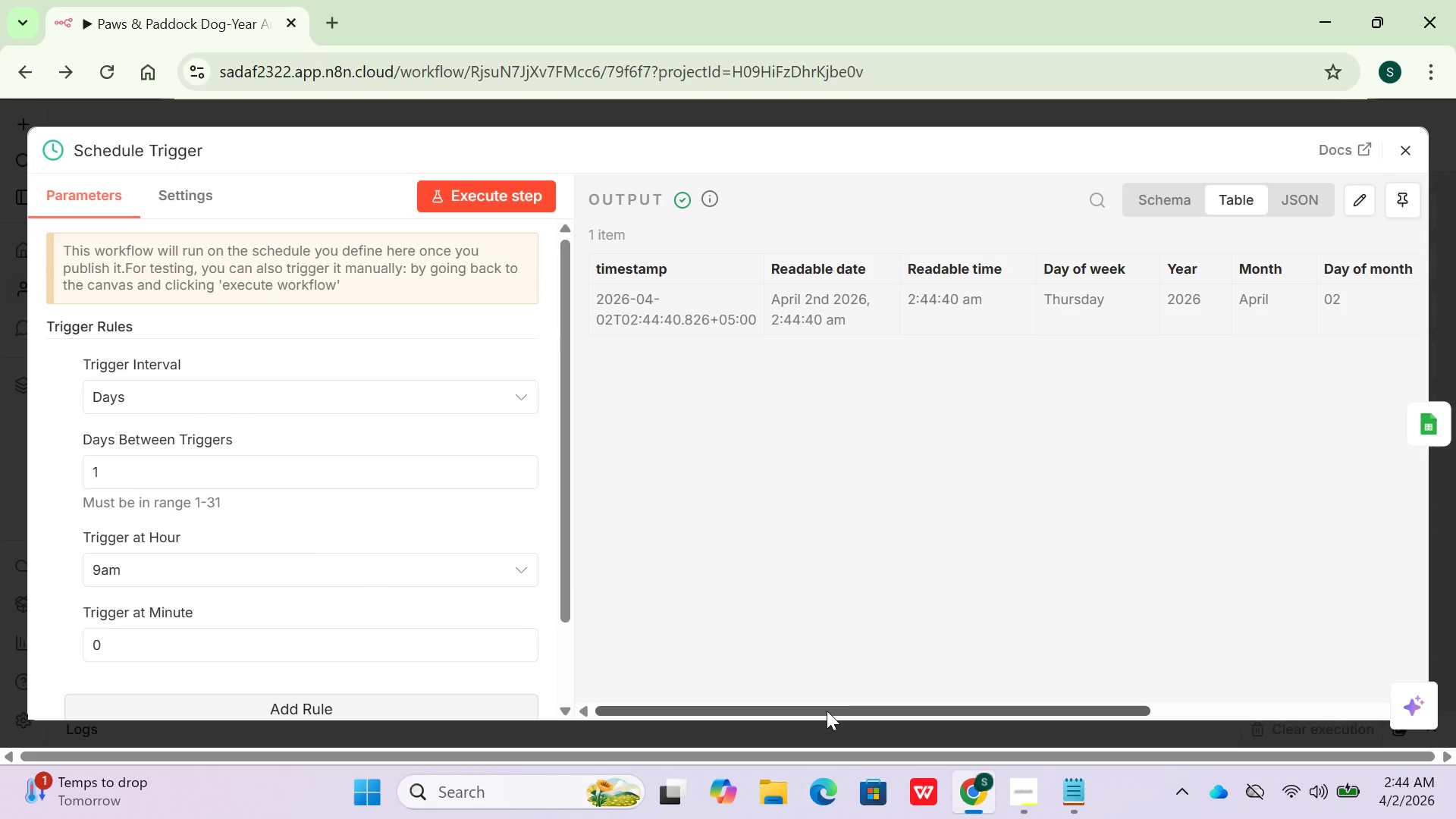 
left_click_drag(start_coordinate=[827, 711], to_coordinate=[1123, 718])
 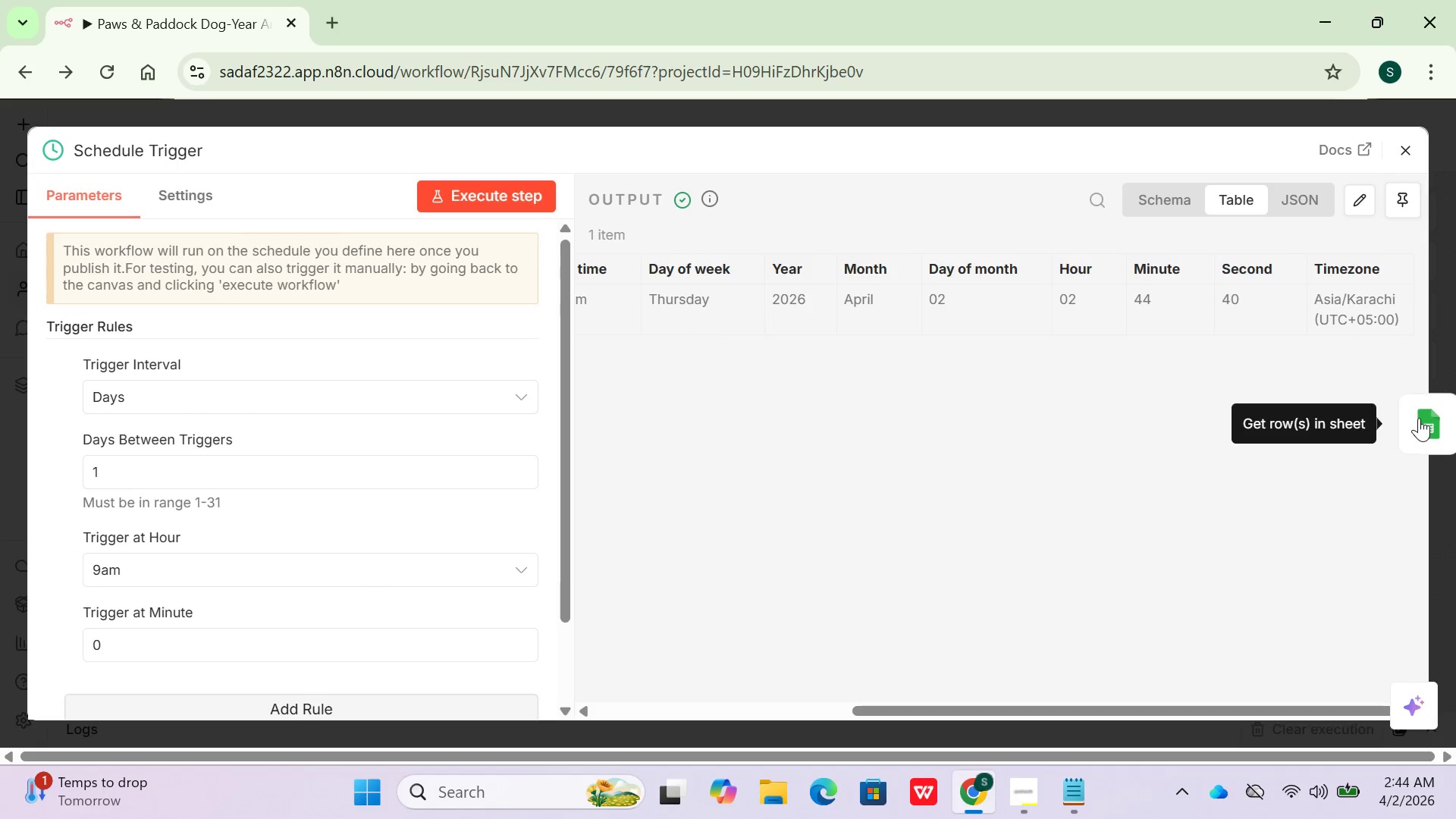 
left_click([1419, 418])
 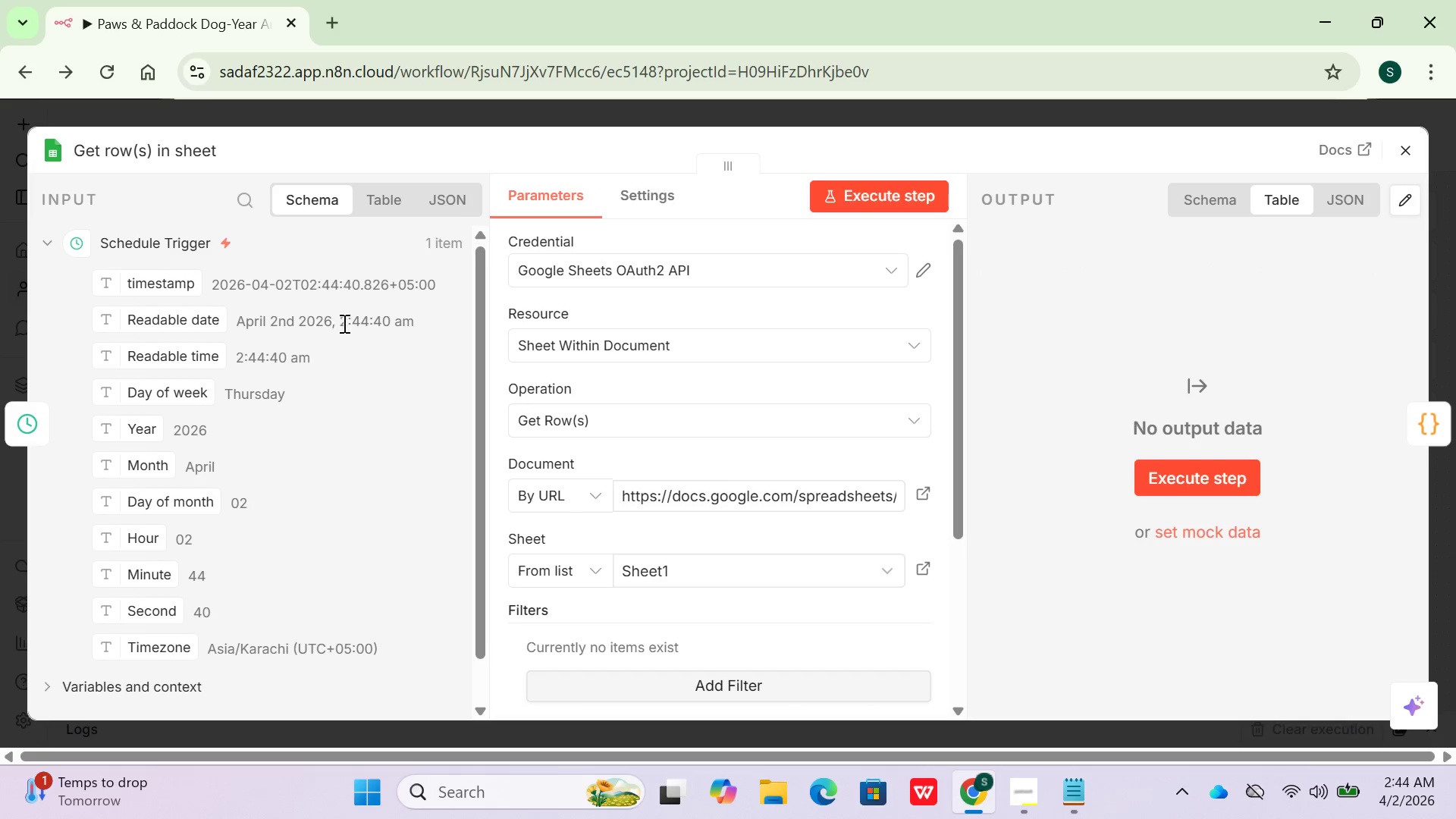 
scroll: coordinate [347, 366], scroll_direction: down, amount: 1.0
 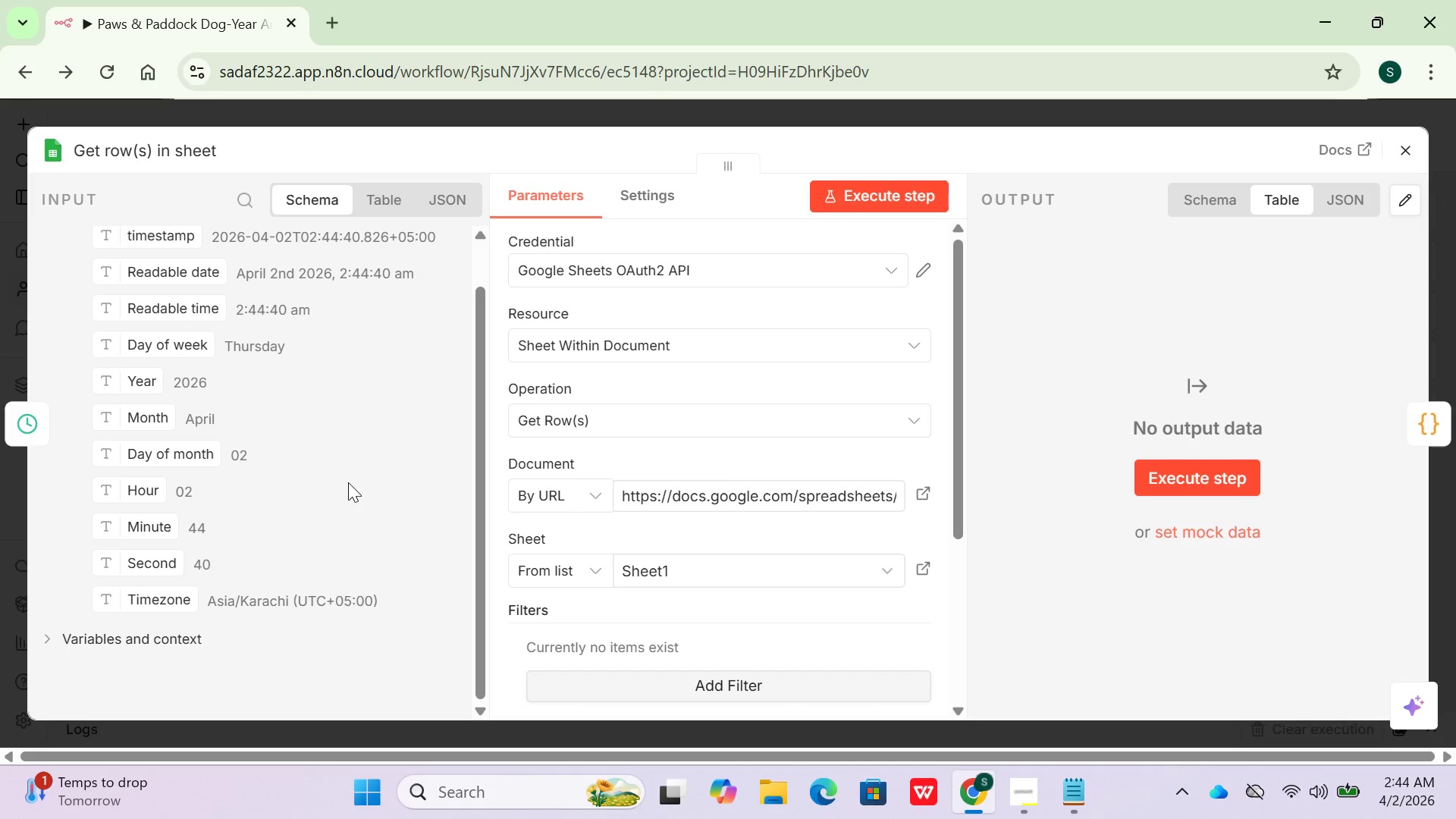 
scroll: coordinate [348, 482], scroll_direction: up, amount: 2.0
 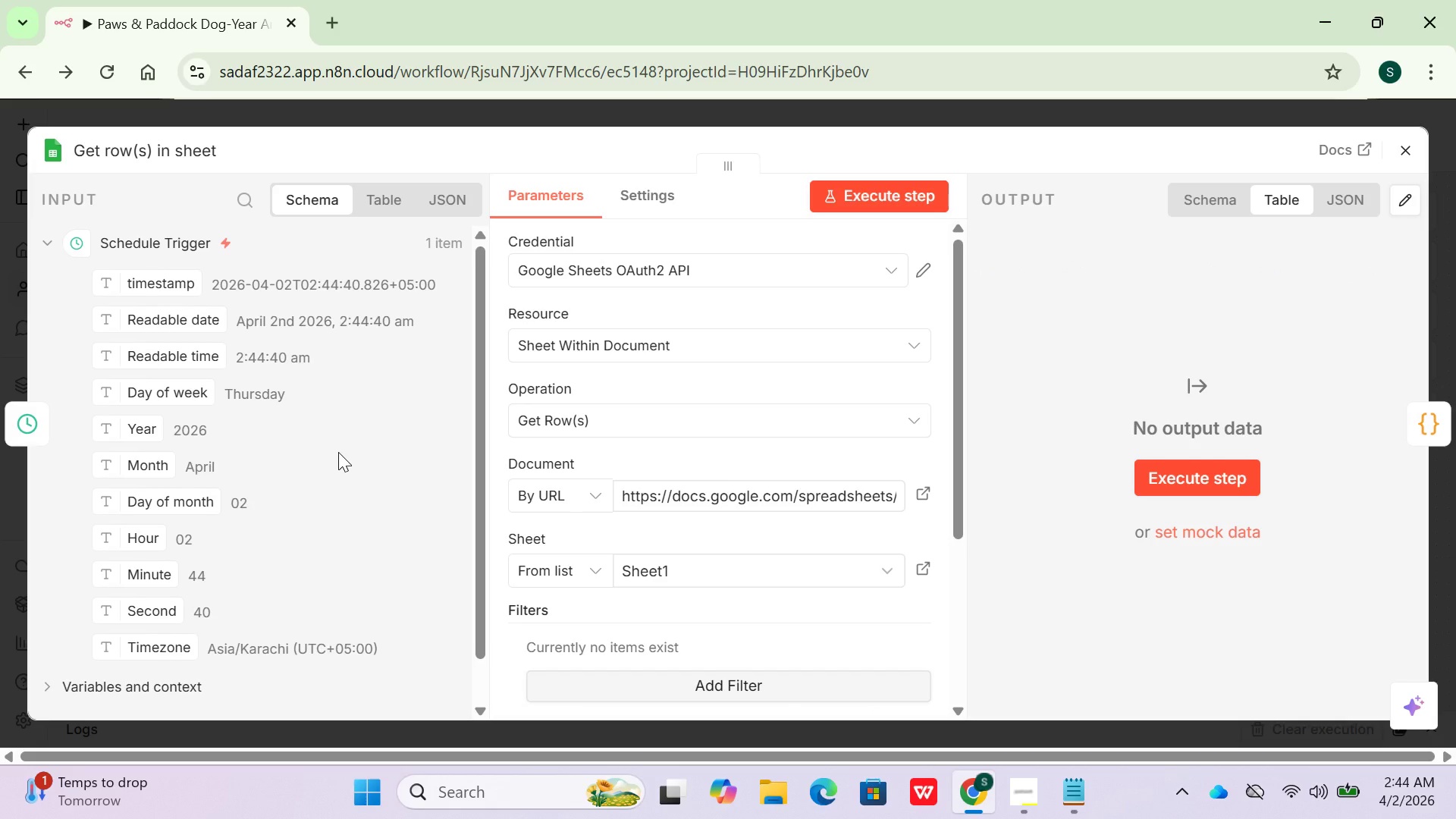 
scroll: coordinate [338, 452], scroll_direction: down, amount: 1.0
 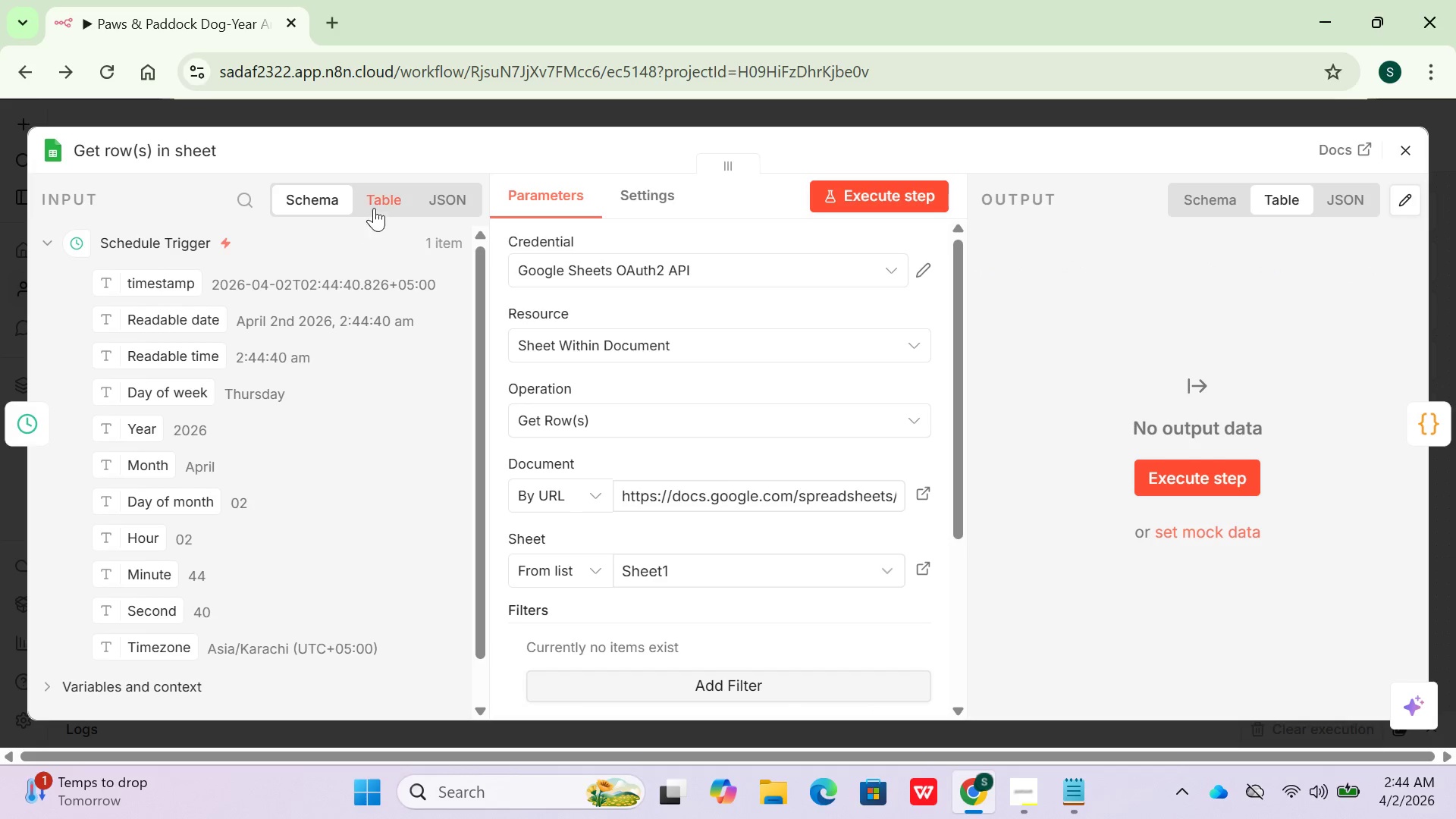 
left_click([378, 202])
 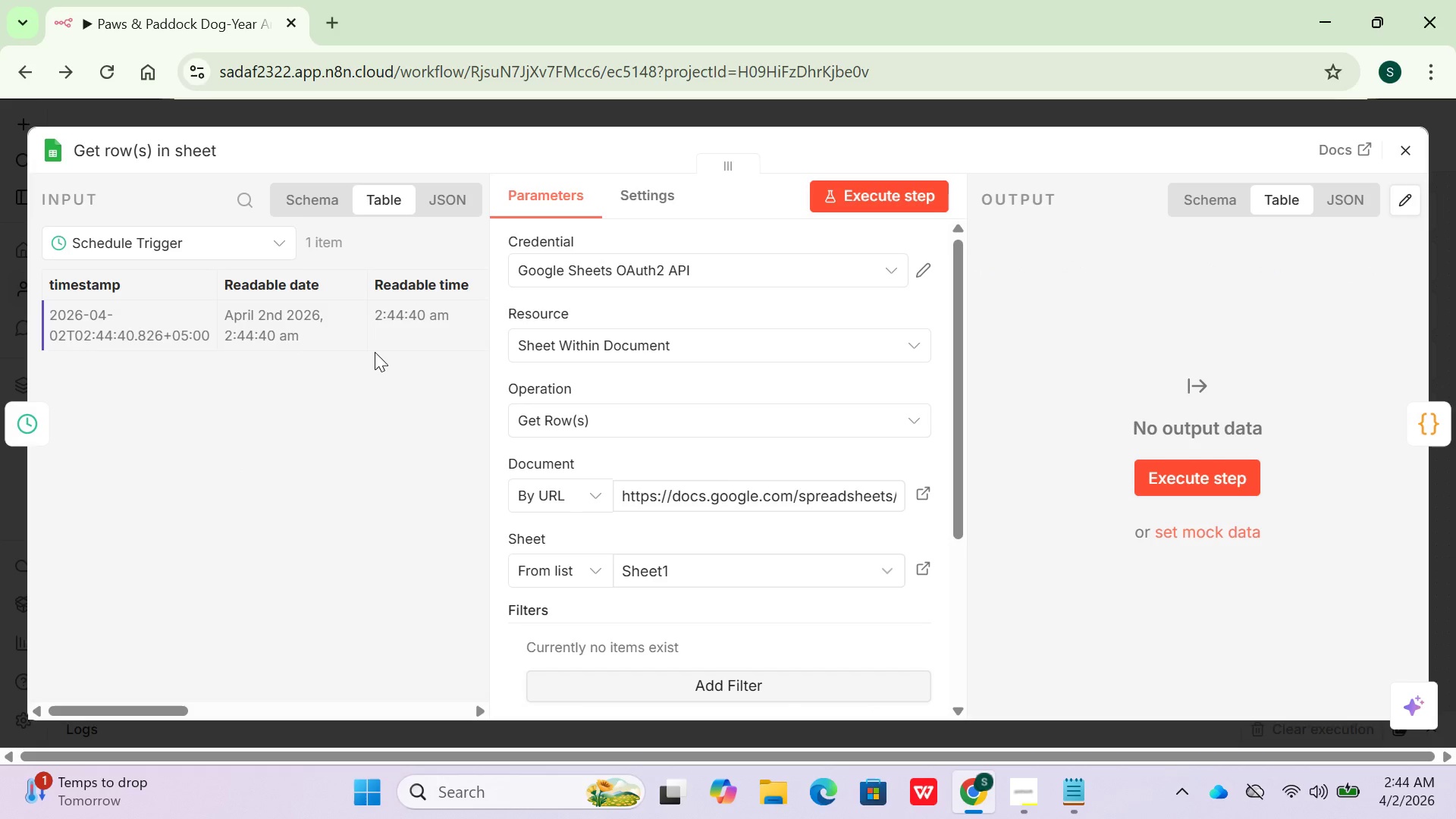 
scroll: coordinate [374, 364], scroll_direction: down, amount: 1.0
 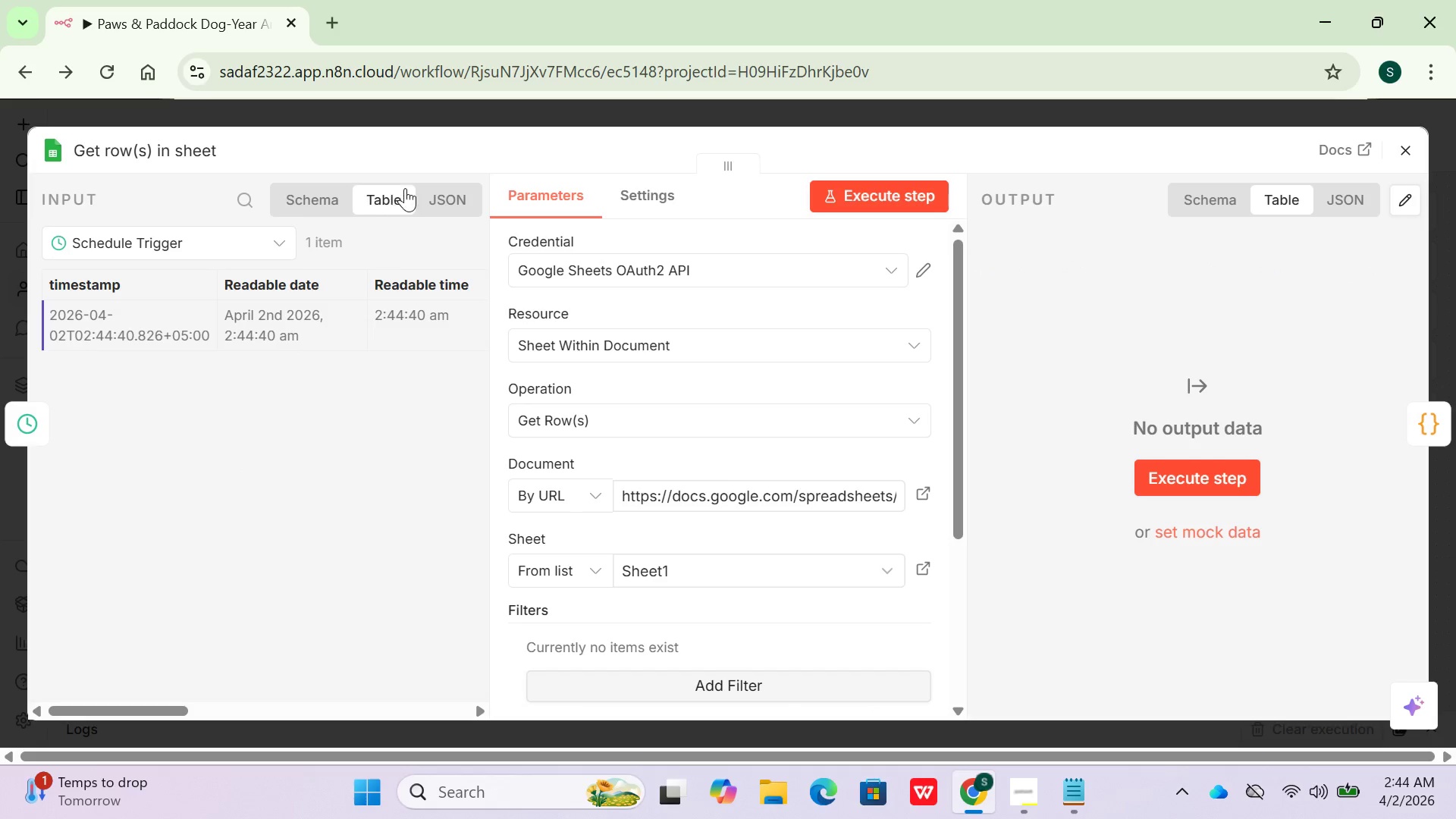 
left_click([431, 188])
 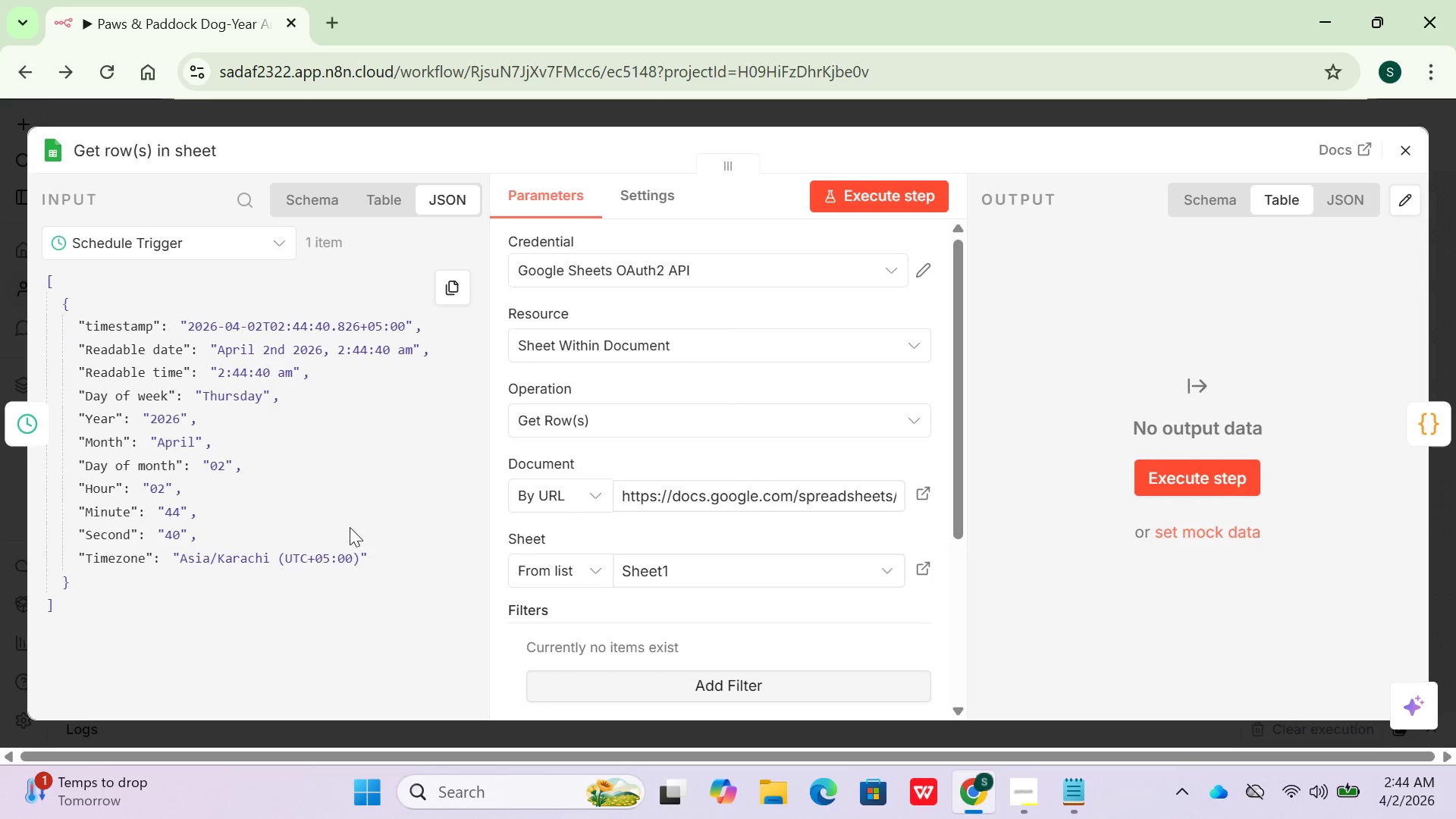 
scroll: coordinate [350, 527], scroll_direction: down, amount: 2.0
 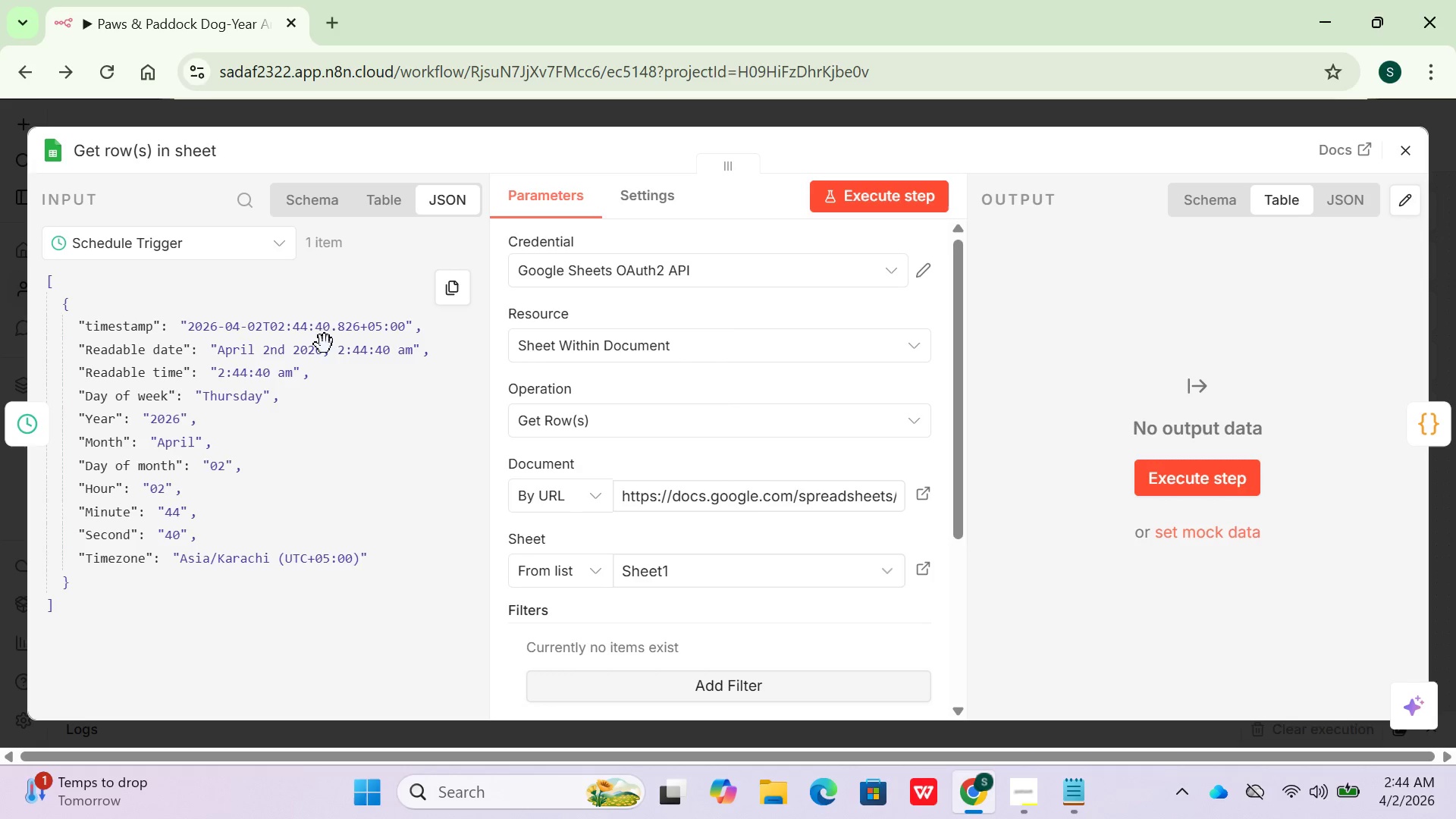 
left_click([377, 211])
 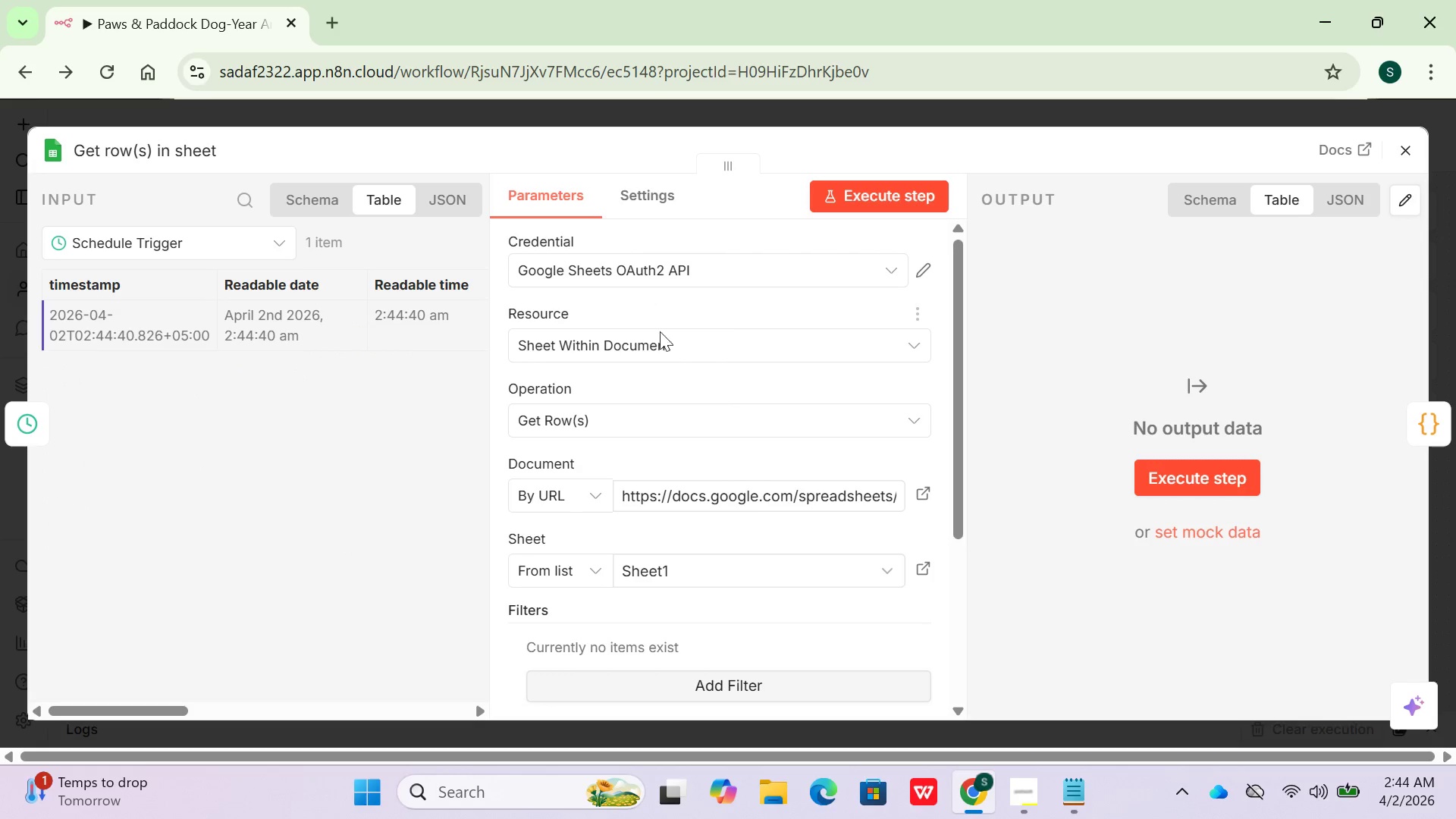 
scroll: coordinate [642, 510], scroll_direction: down, amount: 2.0
 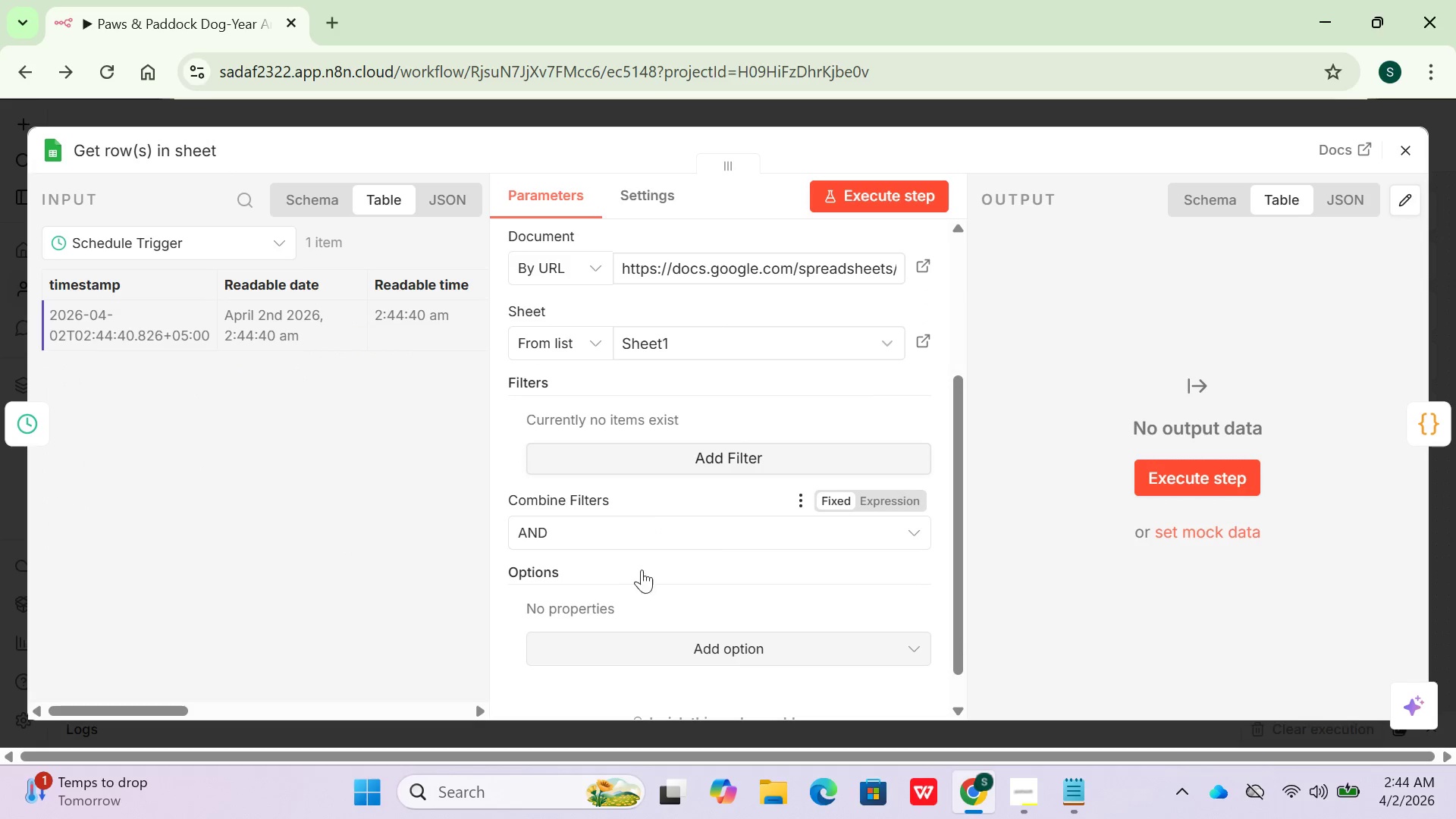 
scroll: coordinate [642, 613], scroll_direction: up, amount: 2.0
 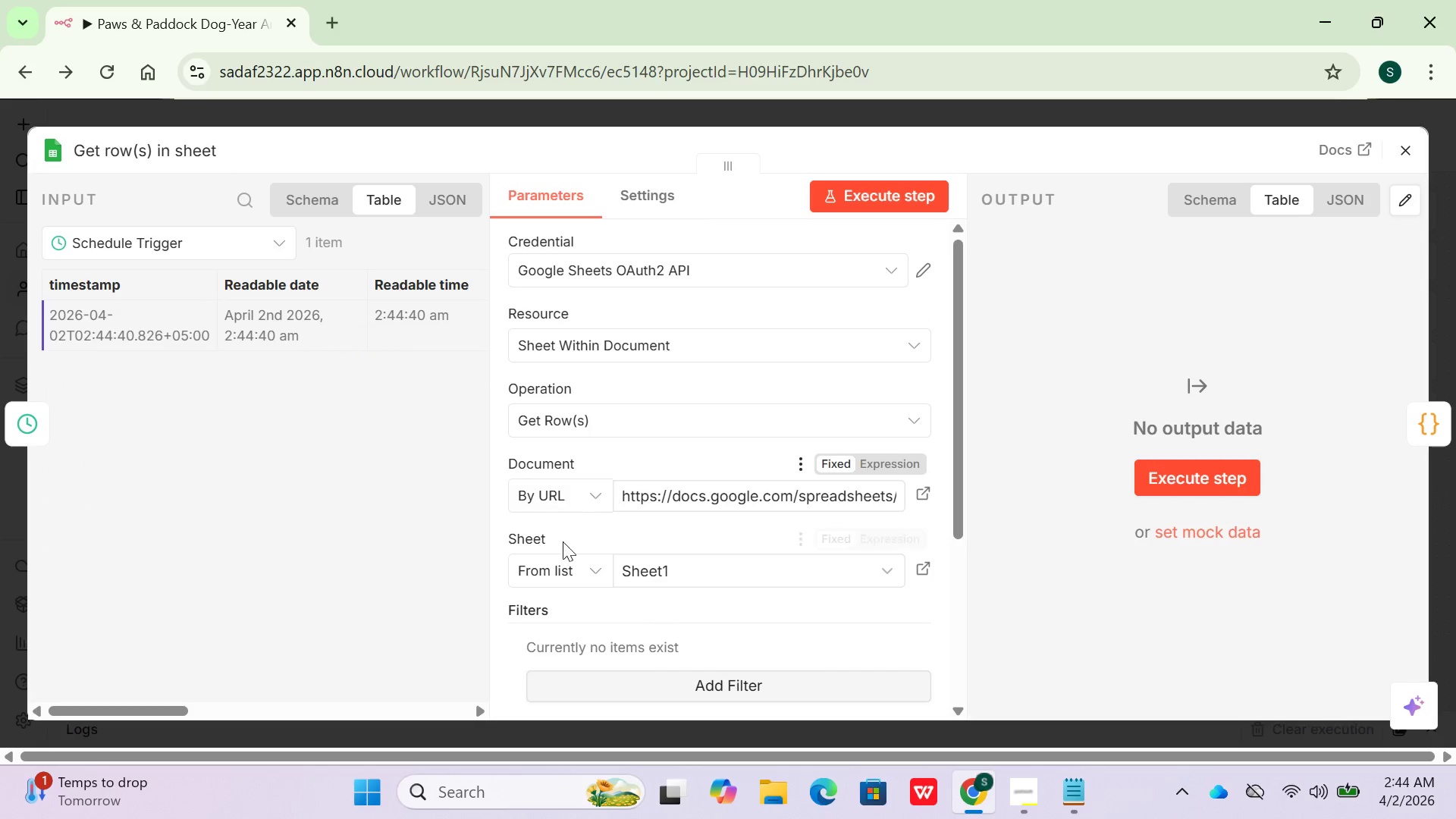 
scroll: coordinate [563, 627], scroll_direction: down, amount: 3.0
 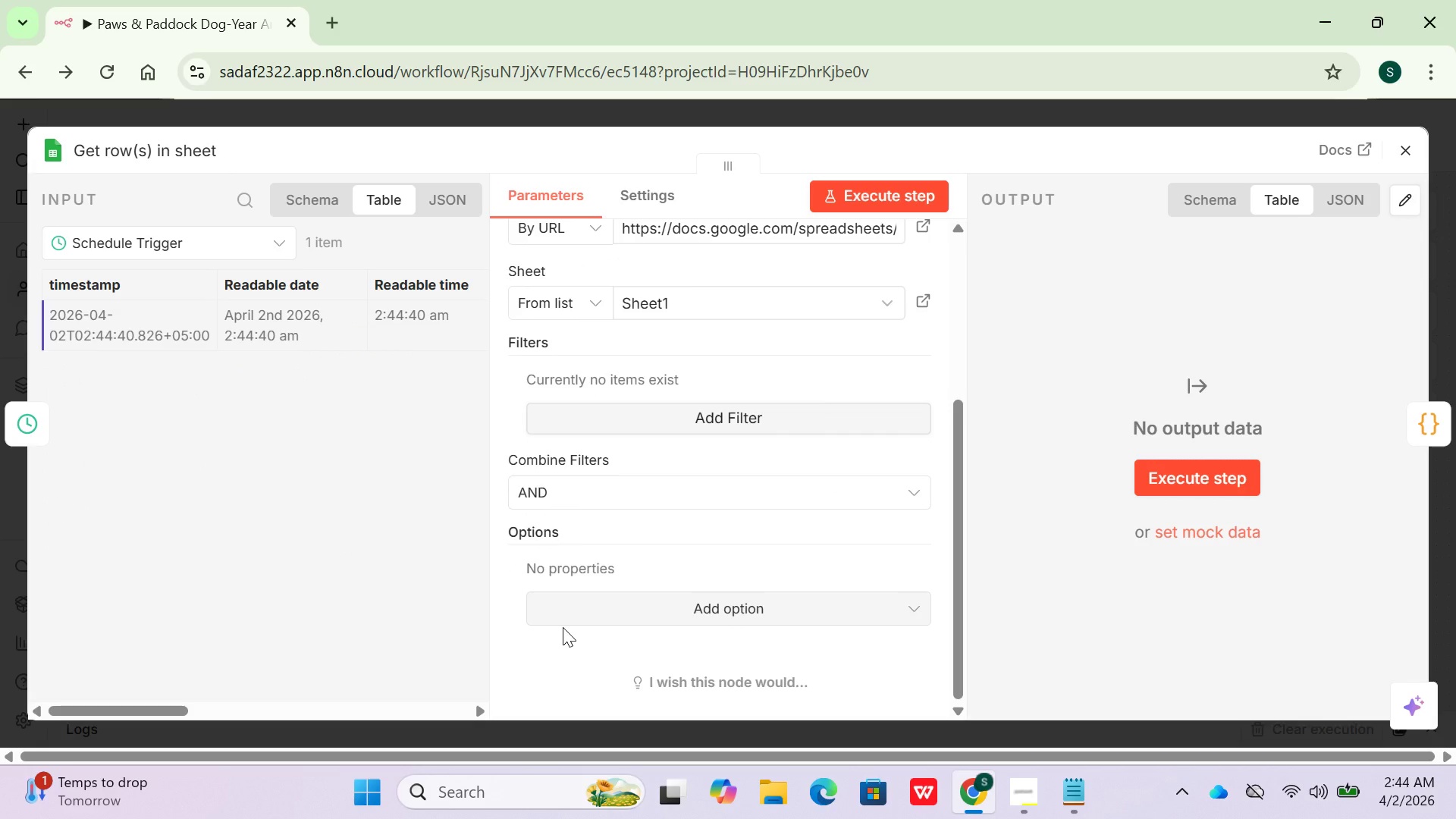 
scroll: coordinate [563, 627], scroll_direction: up, amount: 4.0
 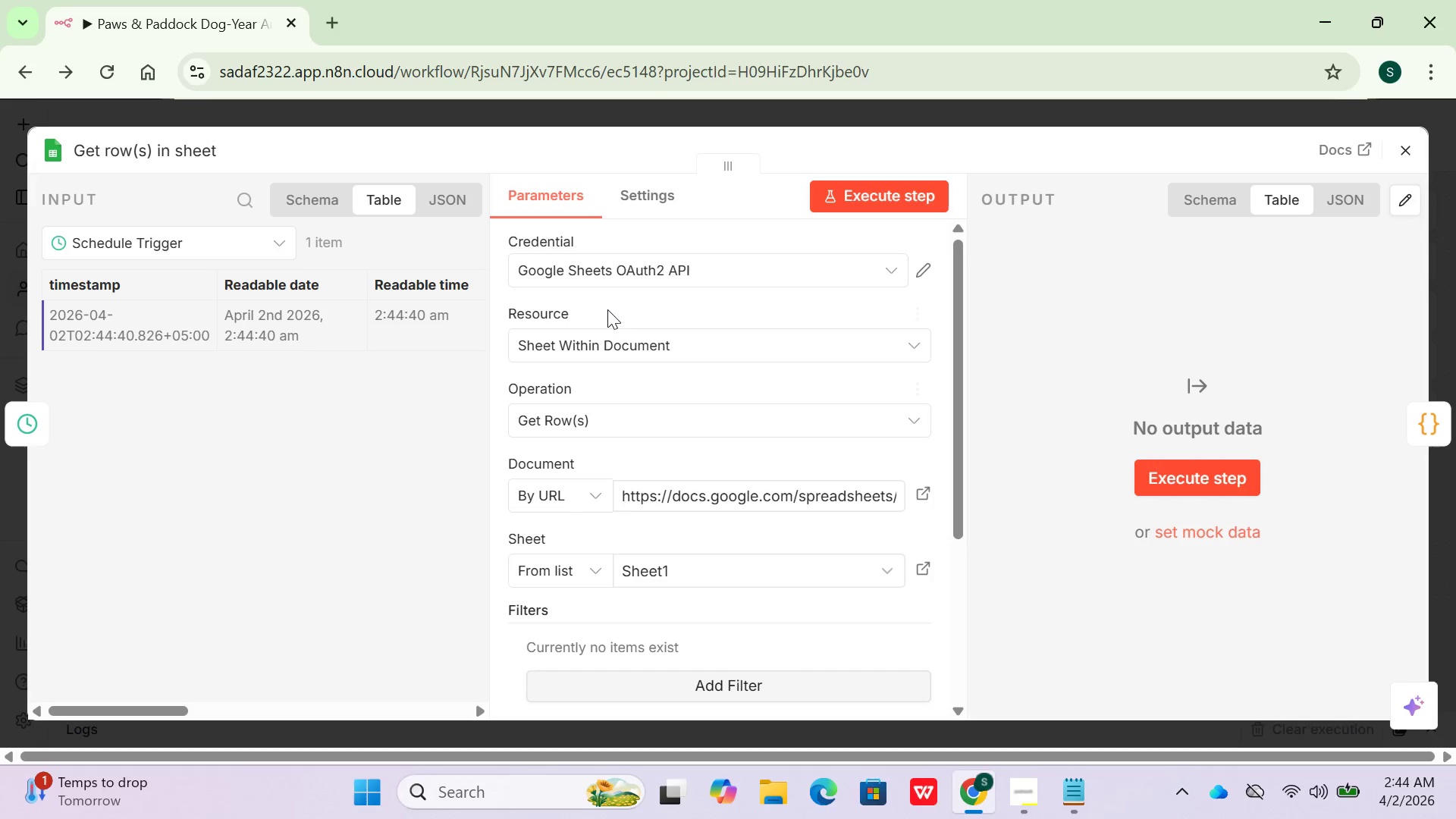 
left_click([639, 189])
 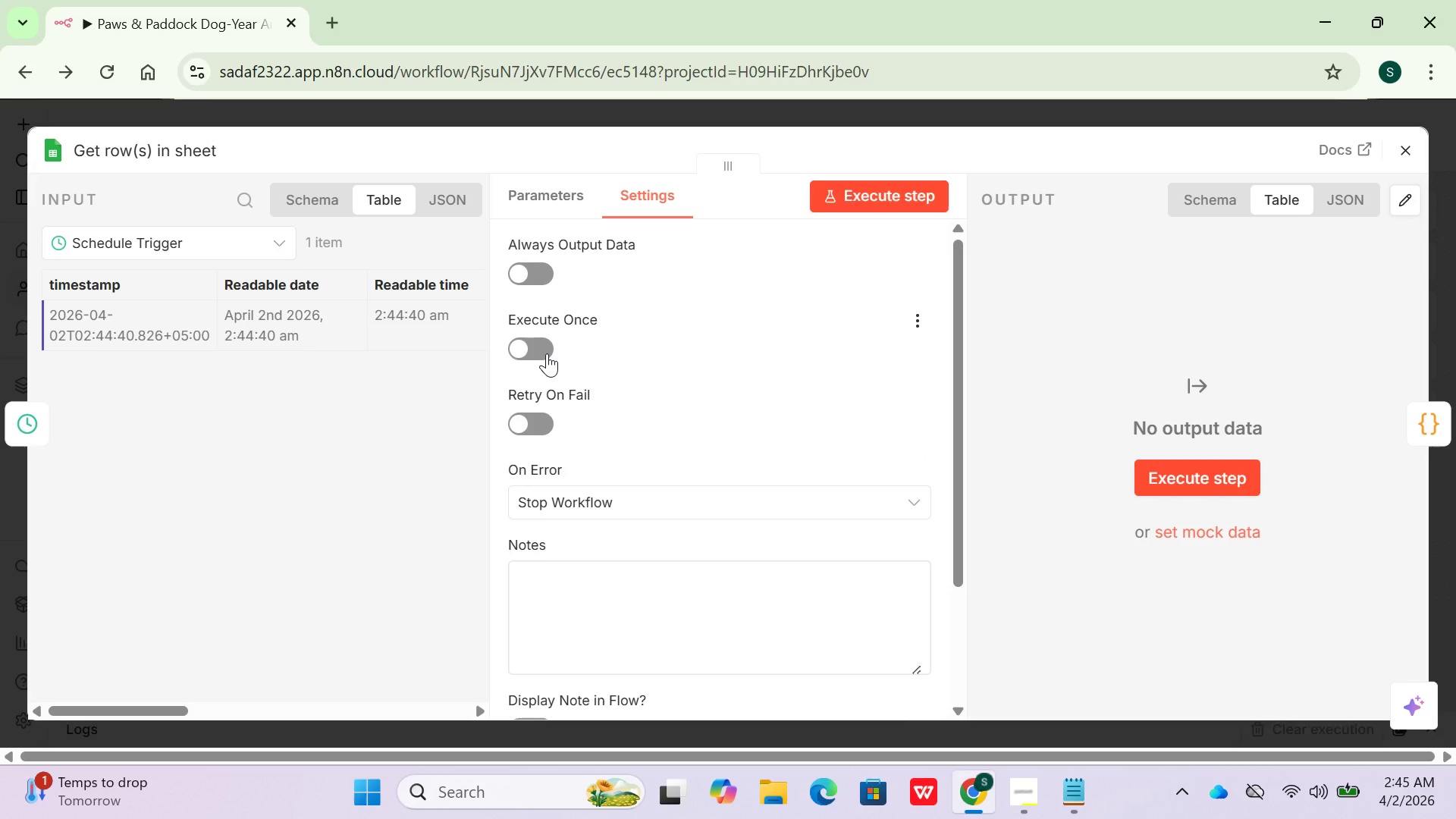 
wait(6.95)
 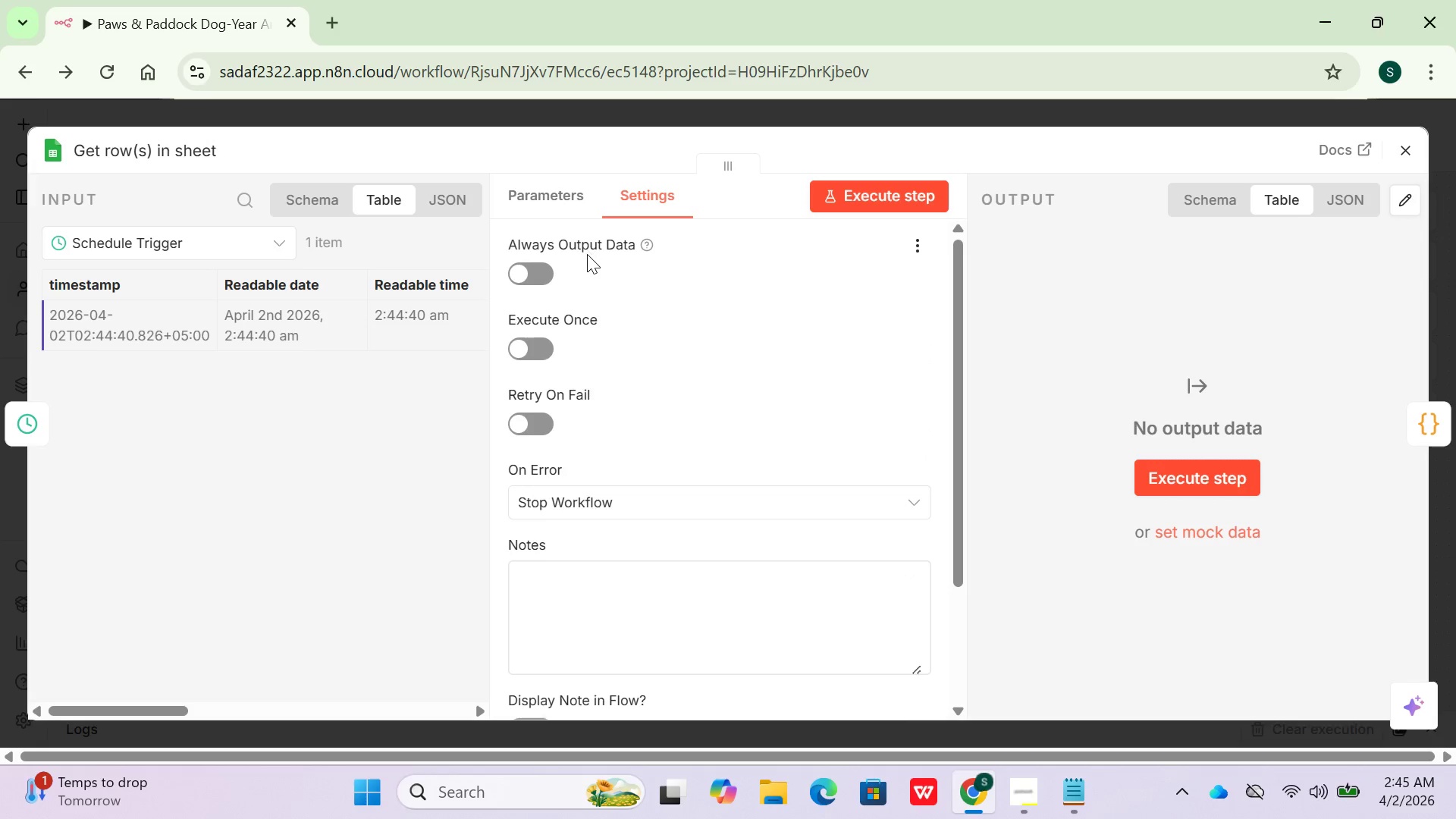 
scroll: coordinate [541, 417], scroll_direction: down, amount: 1.0
 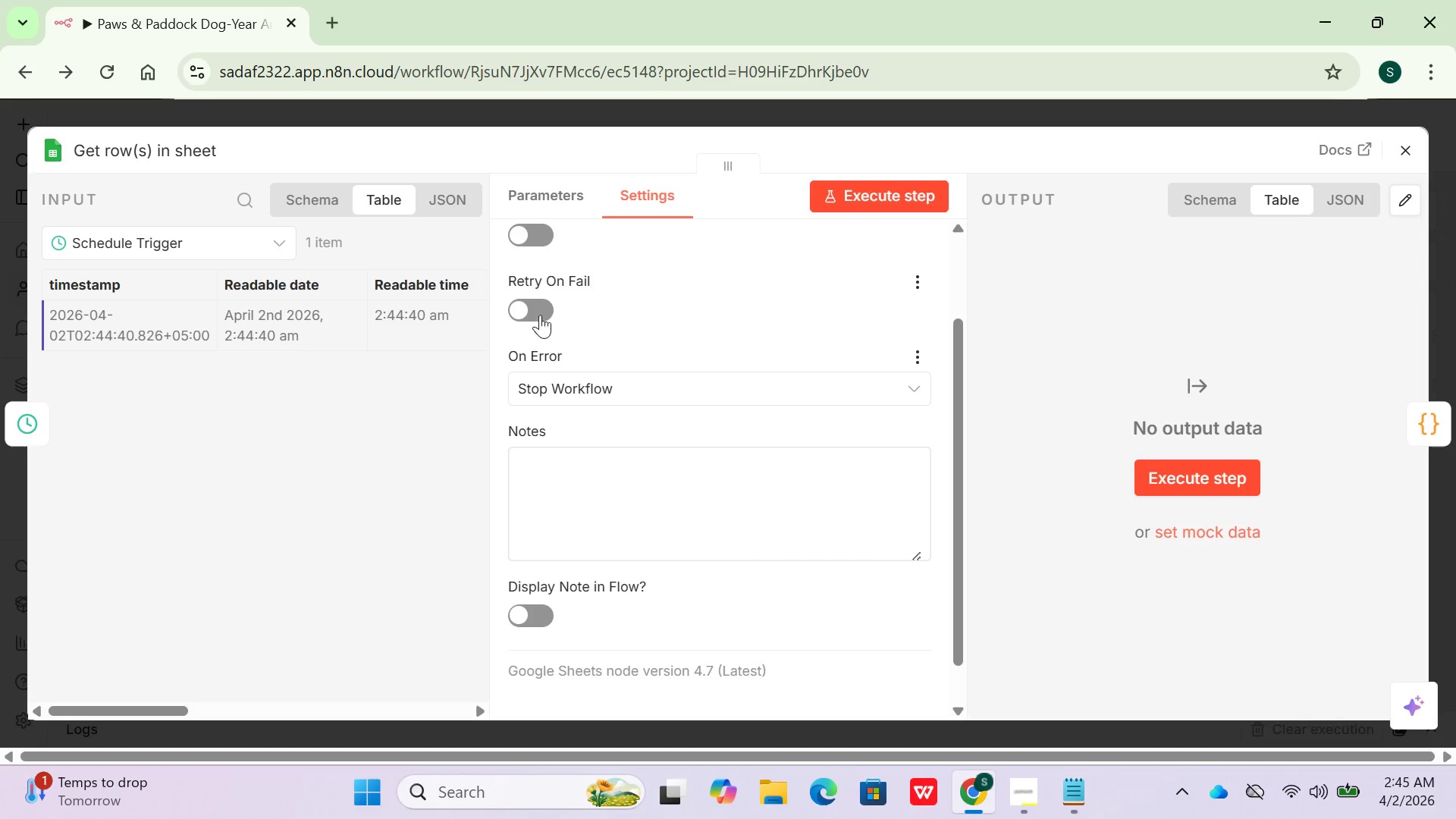 
left_click([540, 315])
 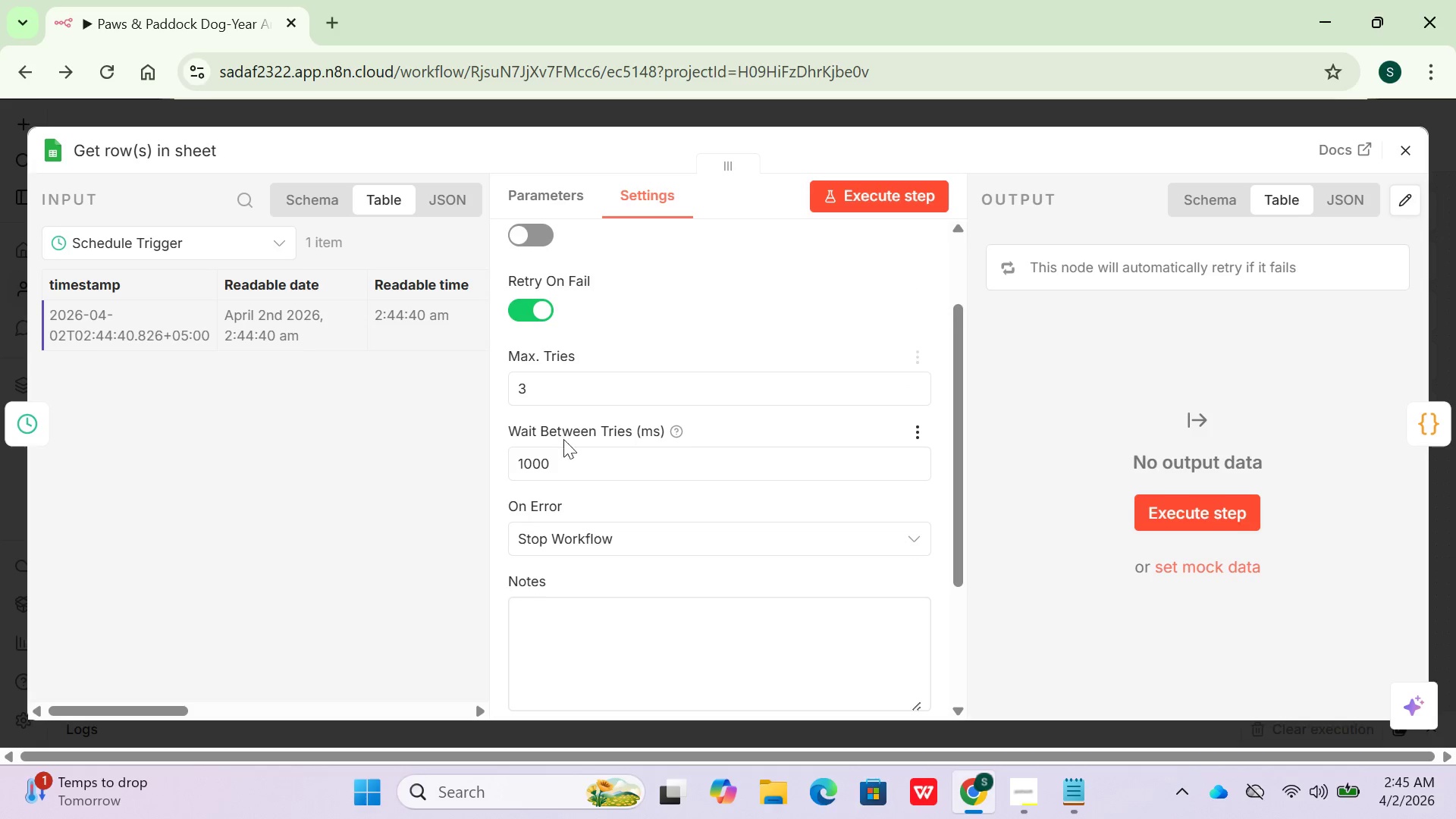 
mouse_move([558, 485])
 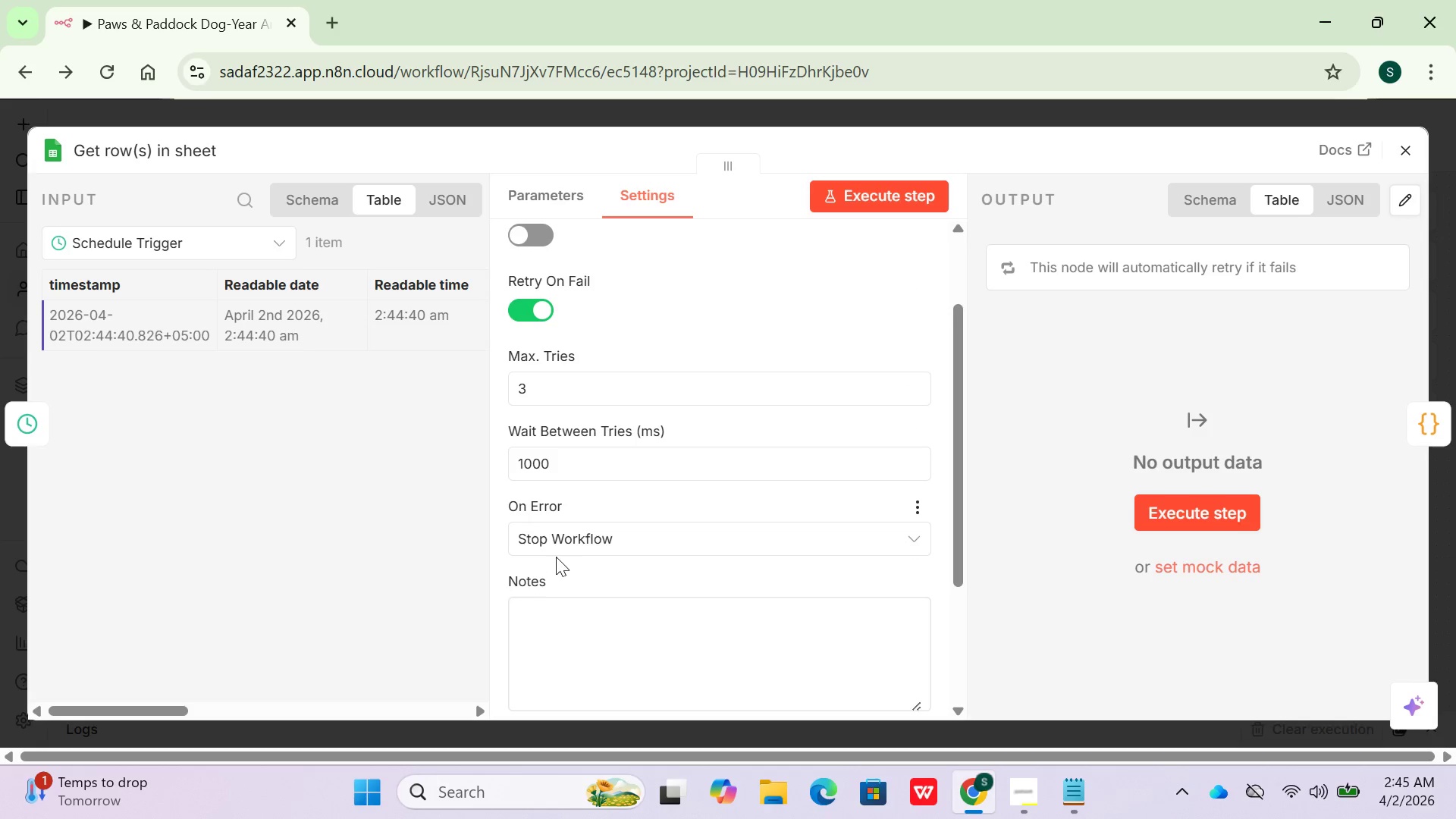 
scroll: coordinate [556, 557], scroll_direction: down, amount: 3.0
 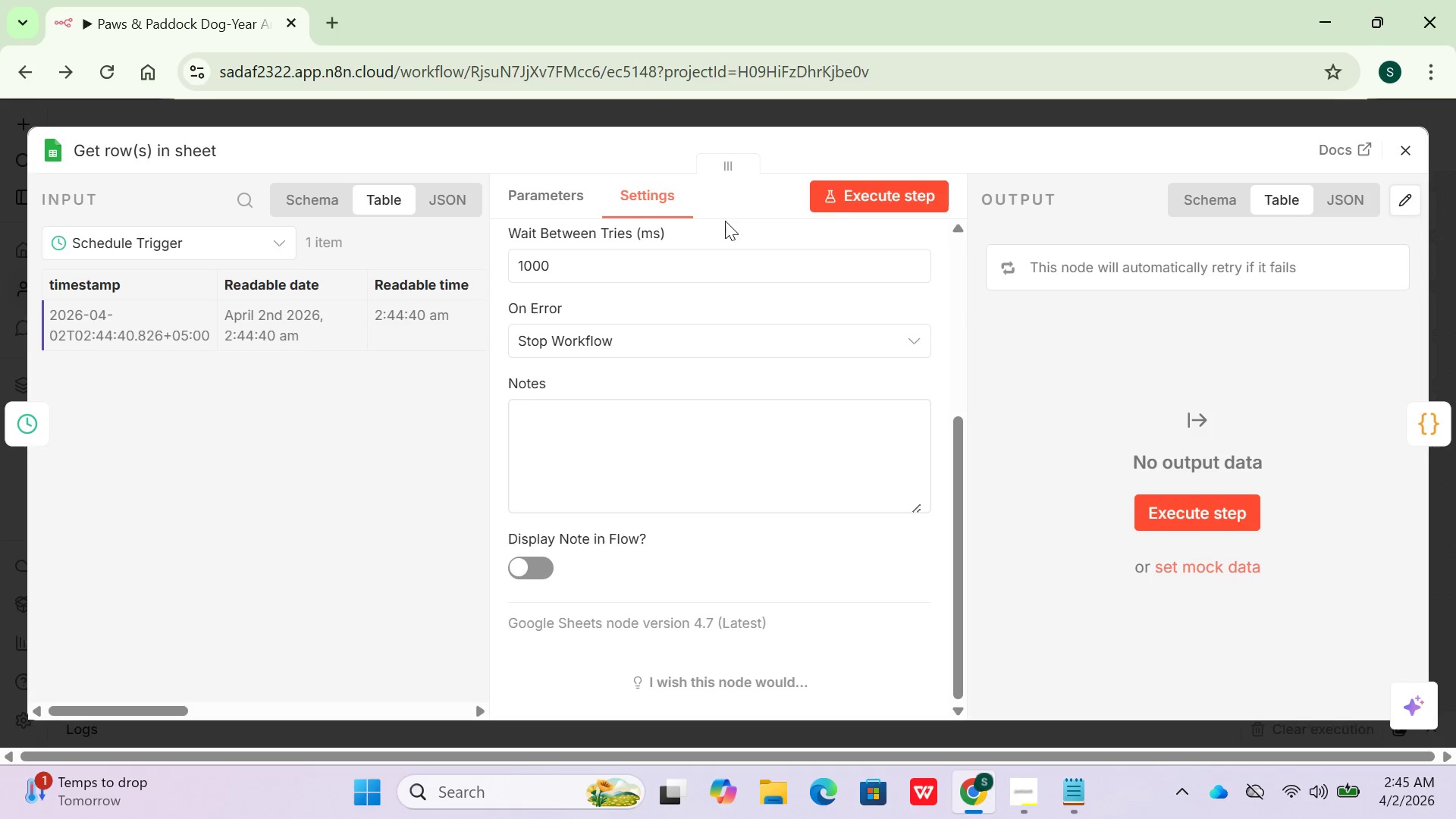 
left_click([839, 199])
 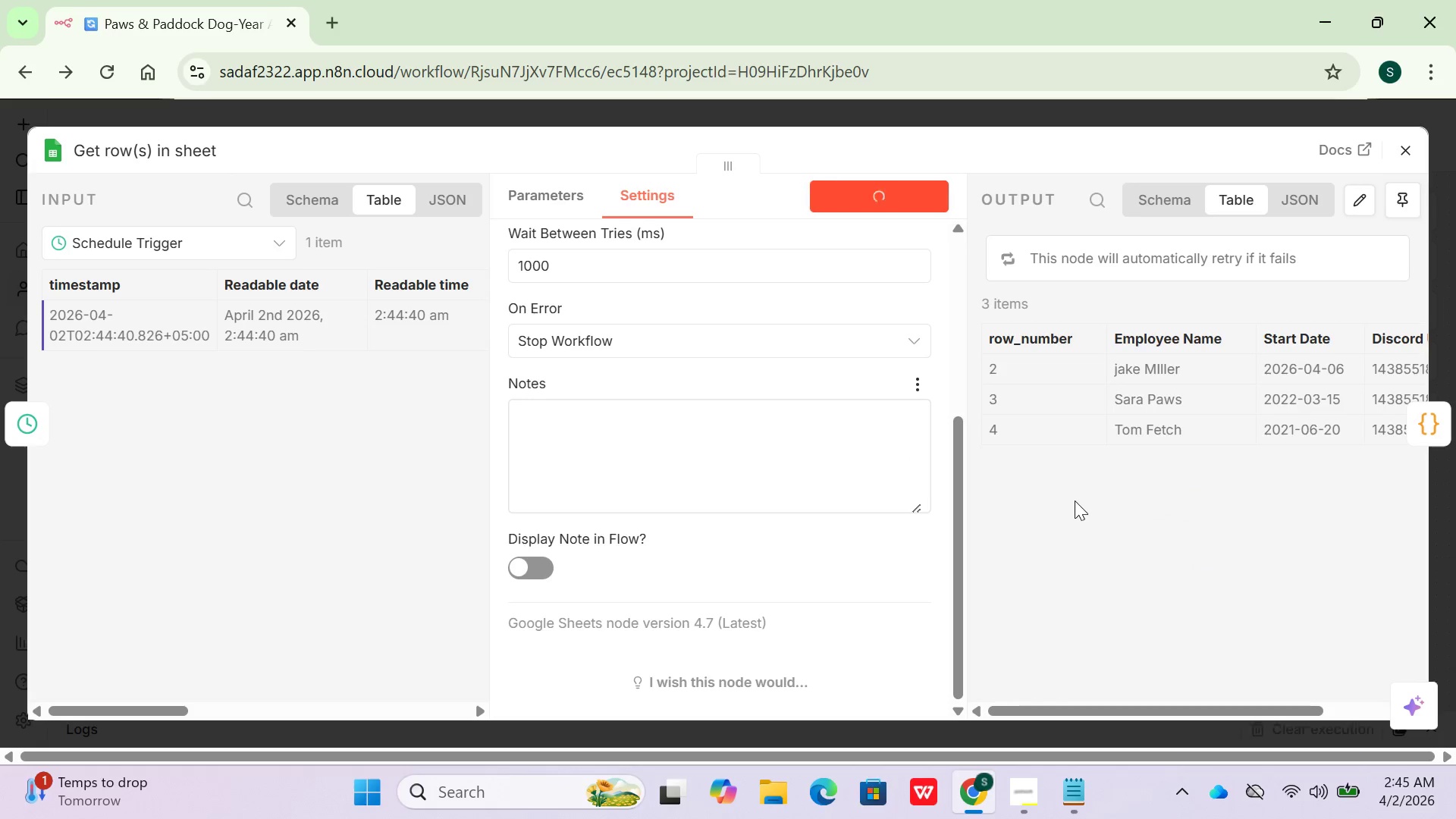 
scroll: coordinate [1043, 509], scroll_direction: up, amount: 1.0
 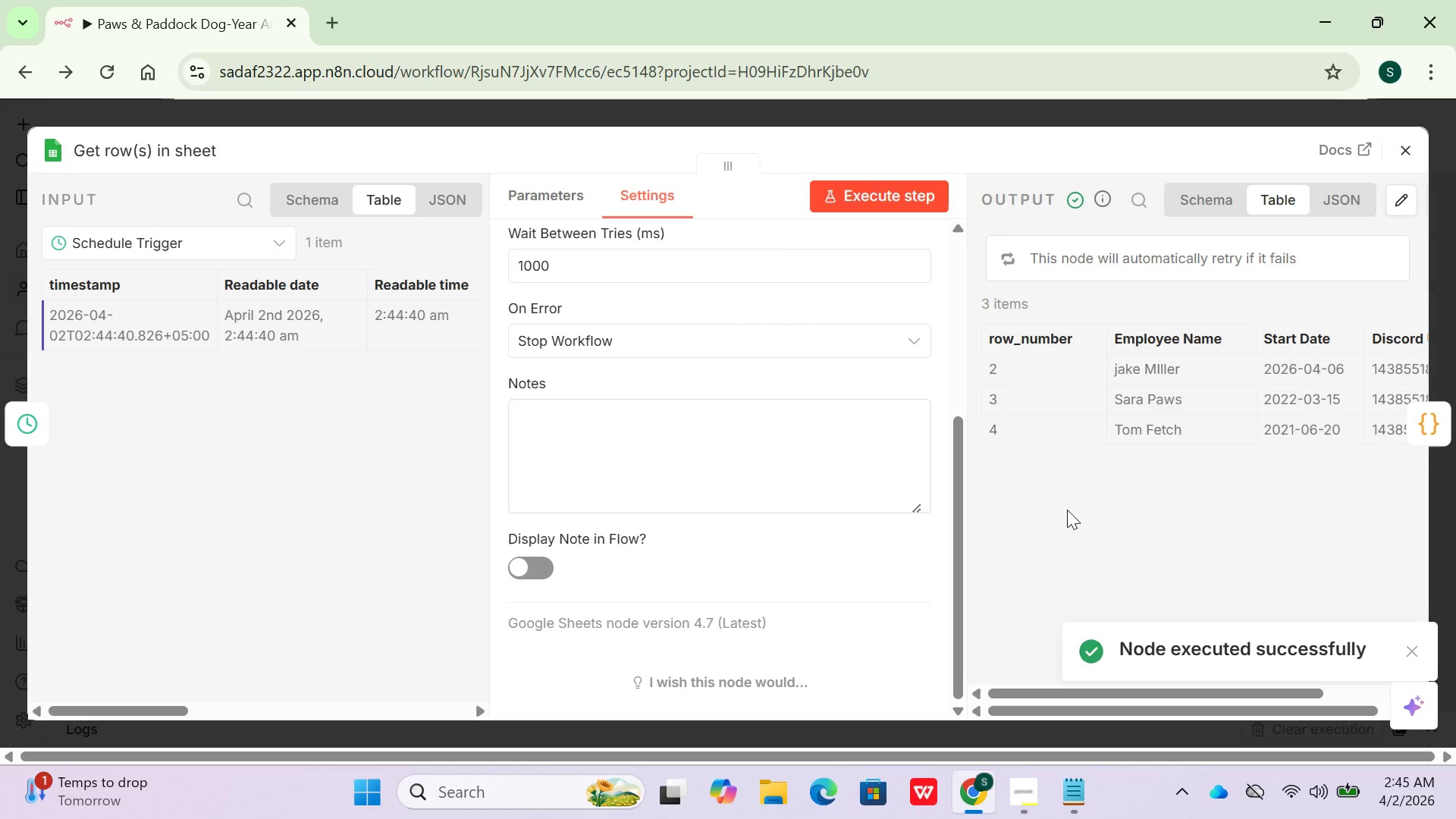 
scroll: coordinate [1072, 516], scroll_direction: down, amount: 1.0
 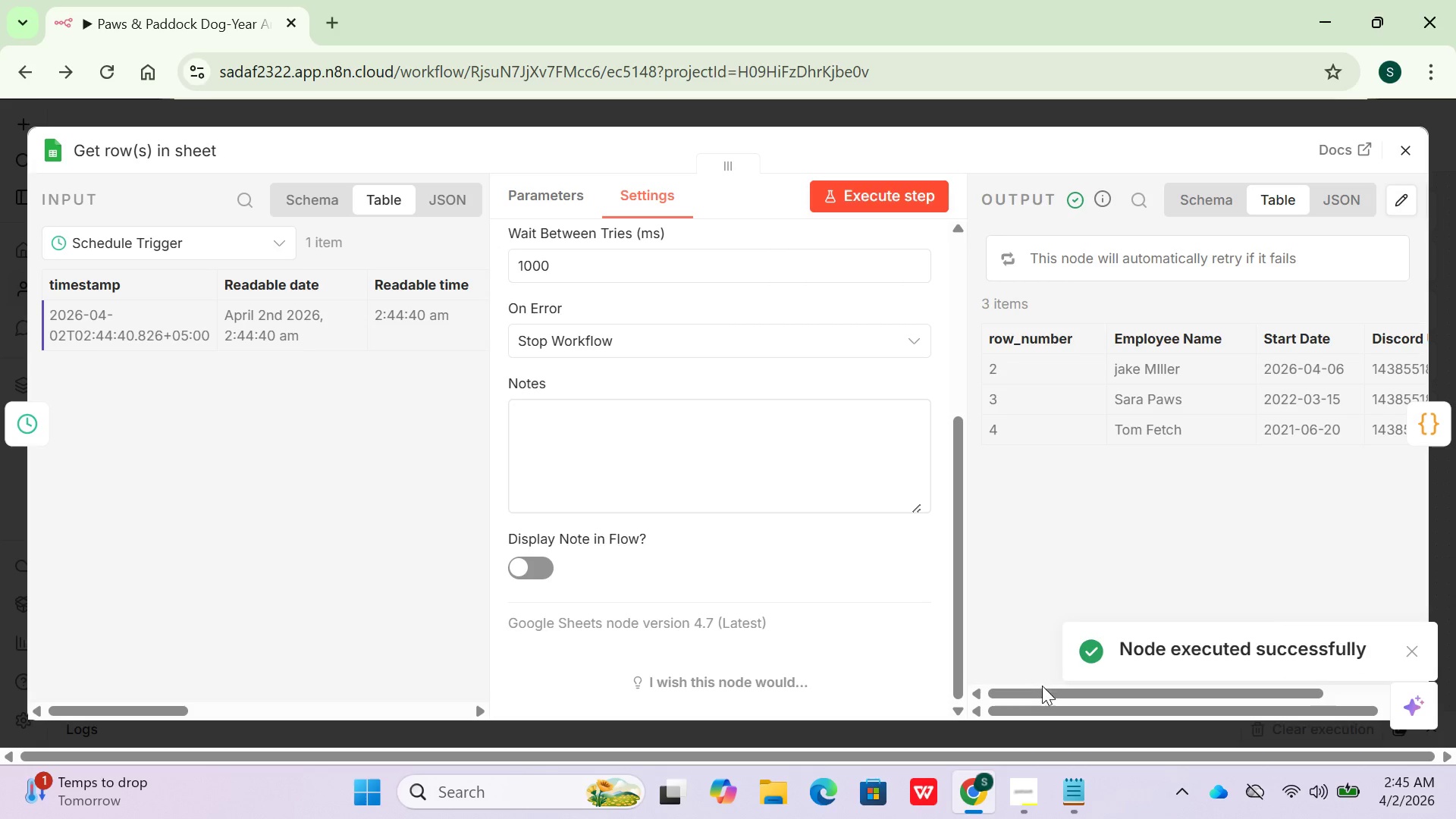 
left_click_drag(start_coordinate=[1044, 691], to_coordinate=[1039, 692])
 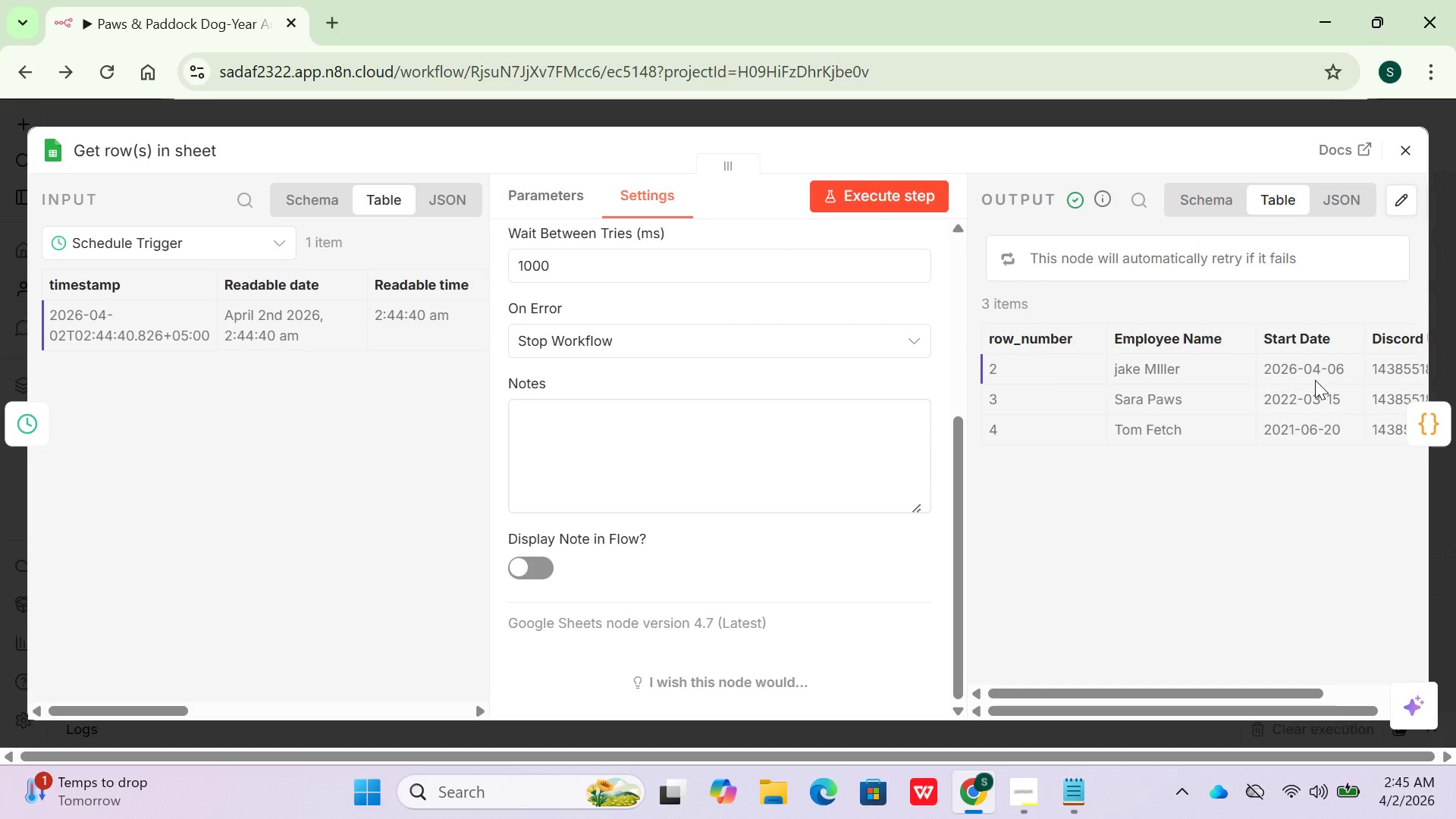 
left_click([1418, 431])
 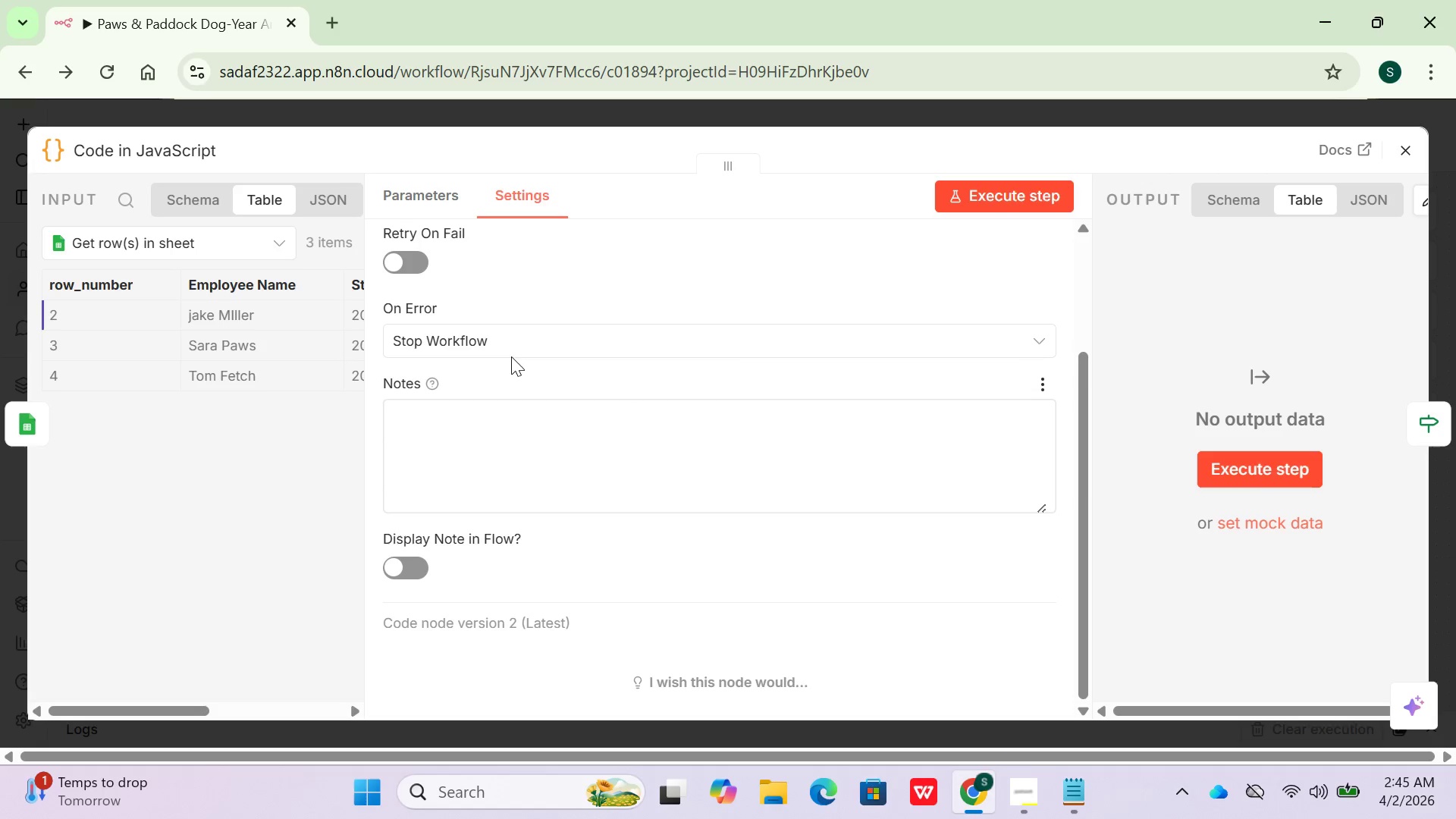 
scroll: coordinate [472, 326], scroll_direction: up, amount: 4.0
 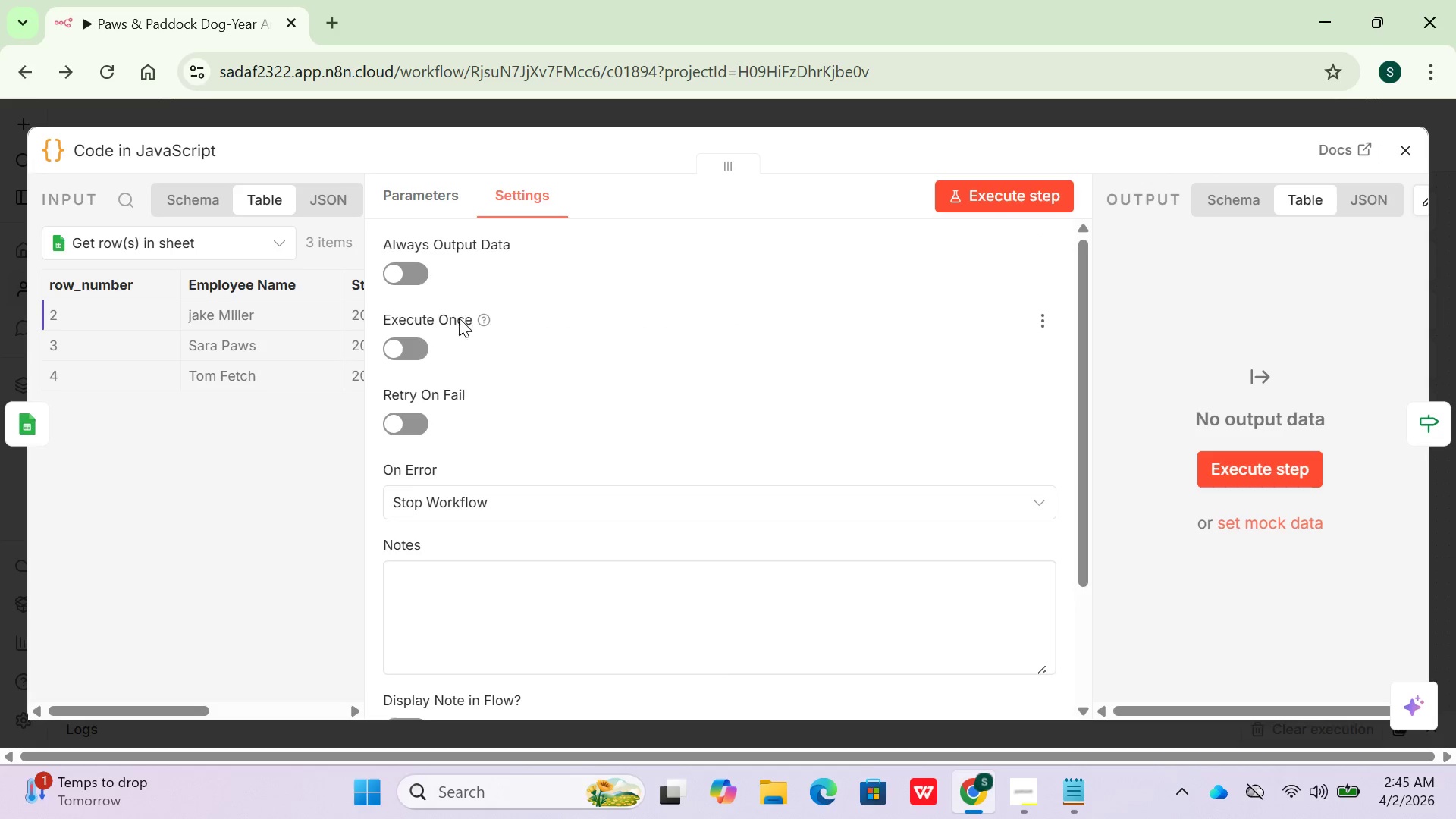 
left_click([440, 192])
 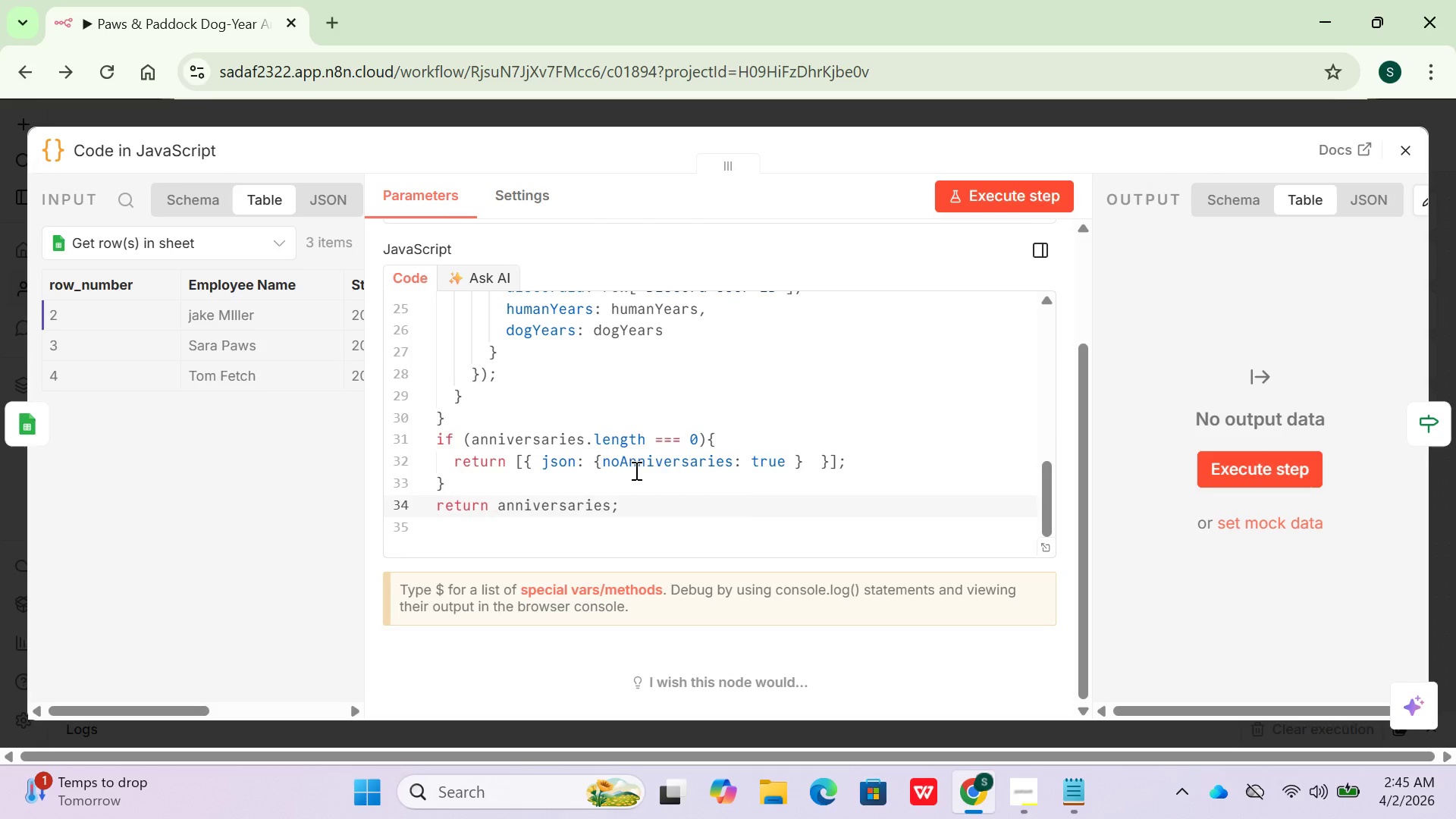 
scroll: coordinate [635, 470], scroll_direction: up, amount: 4.0
 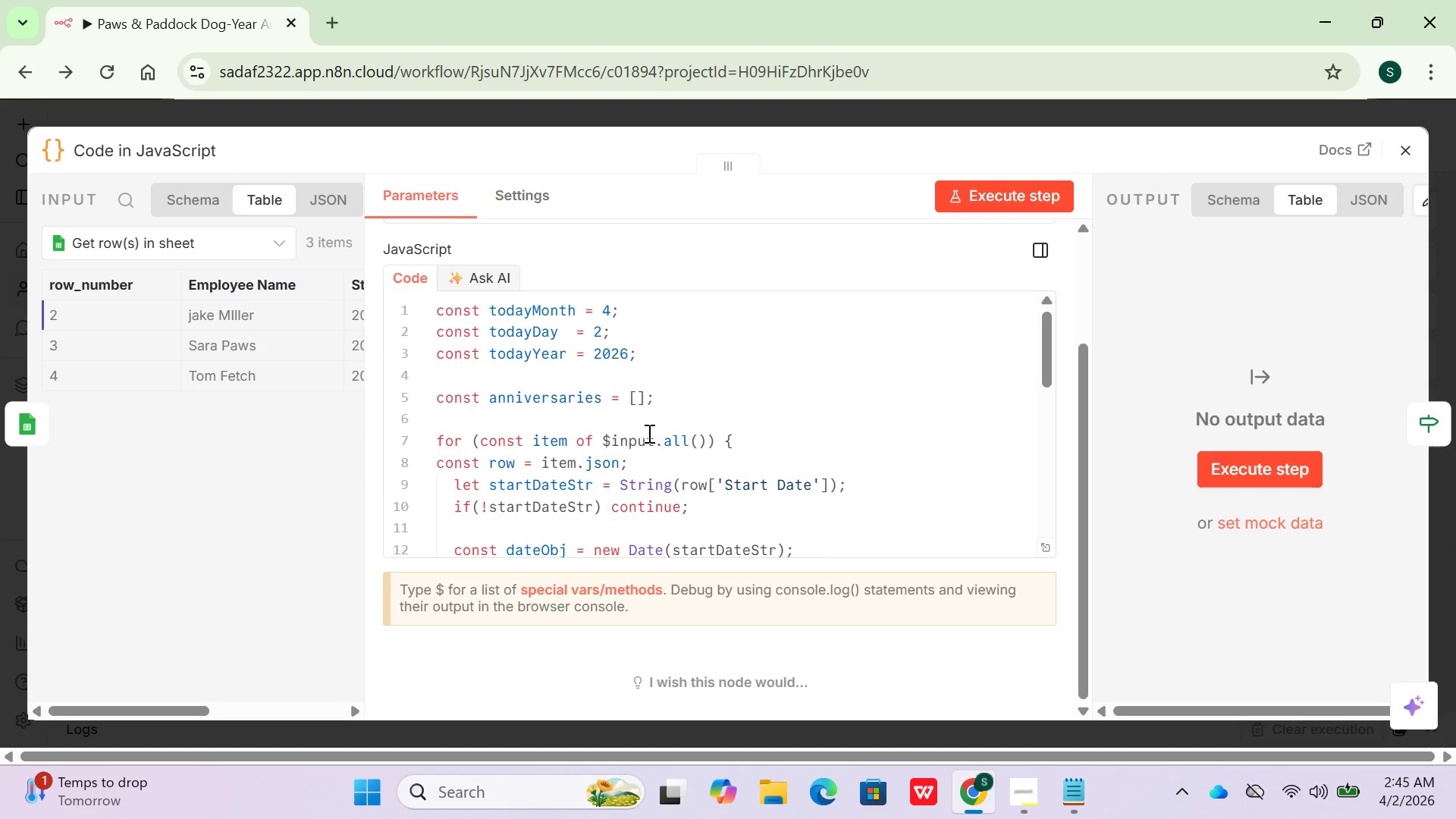 
scroll: coordinate [679, 424], scroll_direction: down, amount: 5.0
 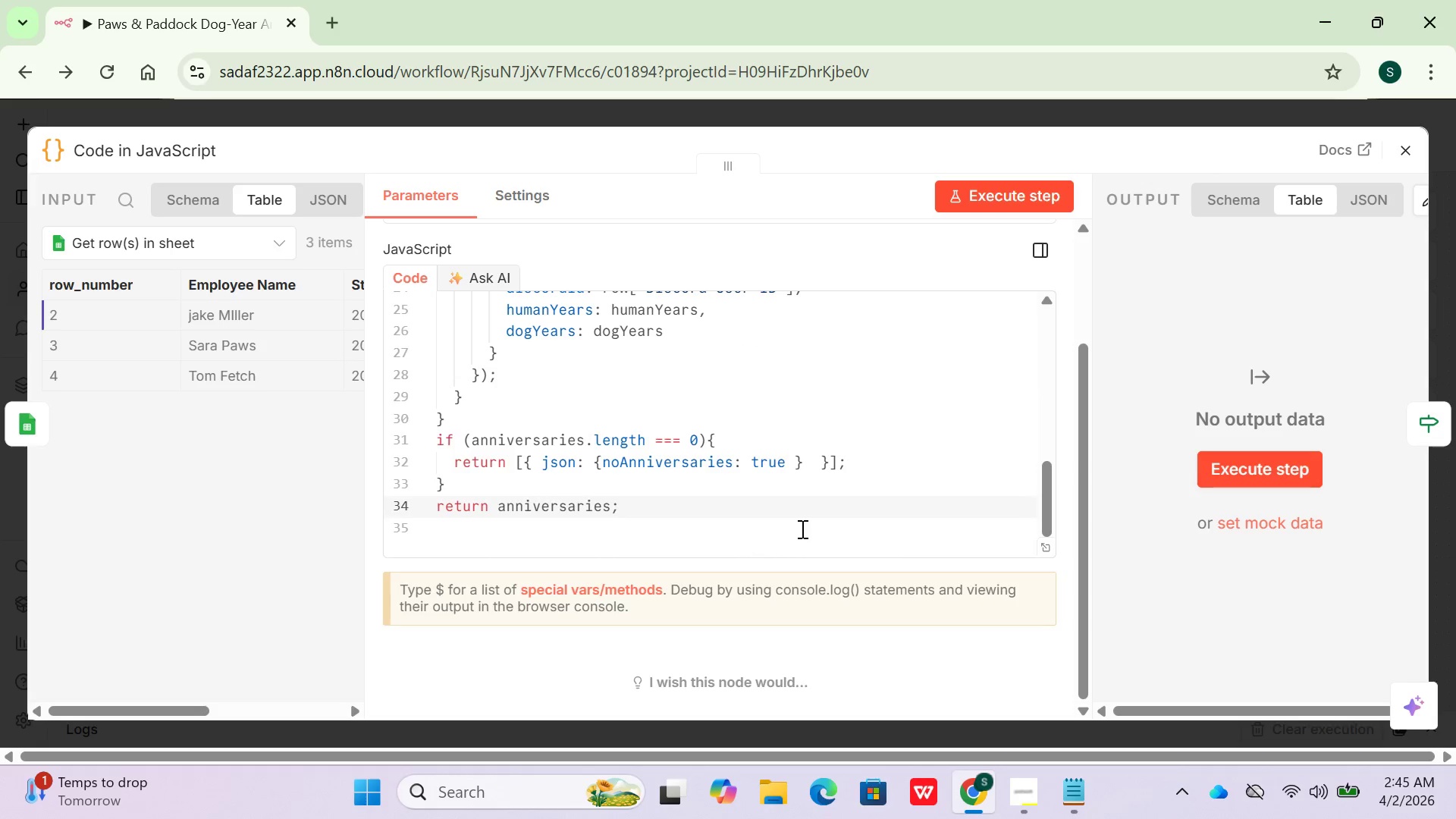 
scroll: coordinate [802, 529], scroll_direction: up, amount: 2.0
 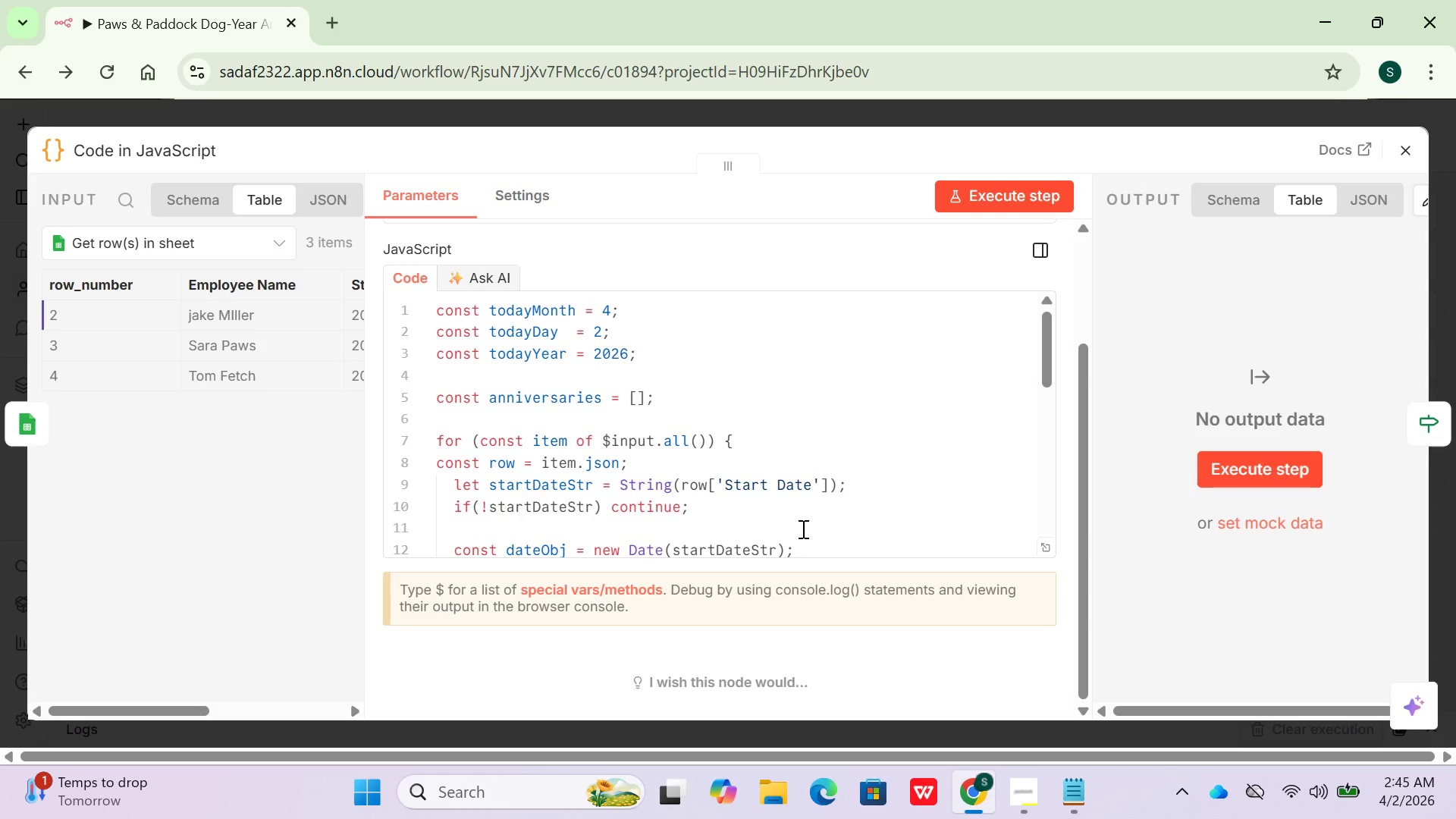 
scroll: coordinate [802, 529], scroll_direction: down, amount: 4.0
 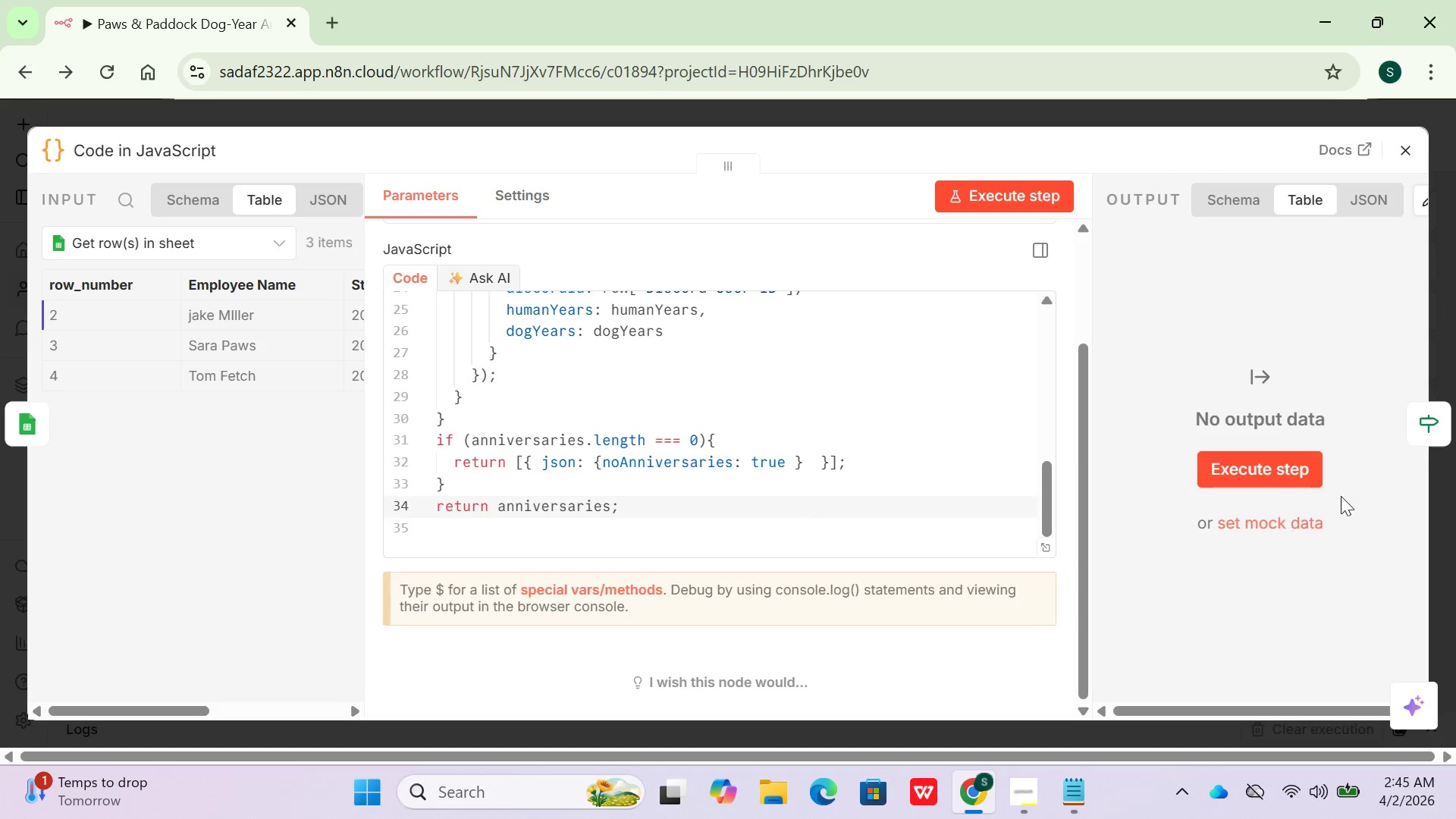 
left_click([1429, 438])
 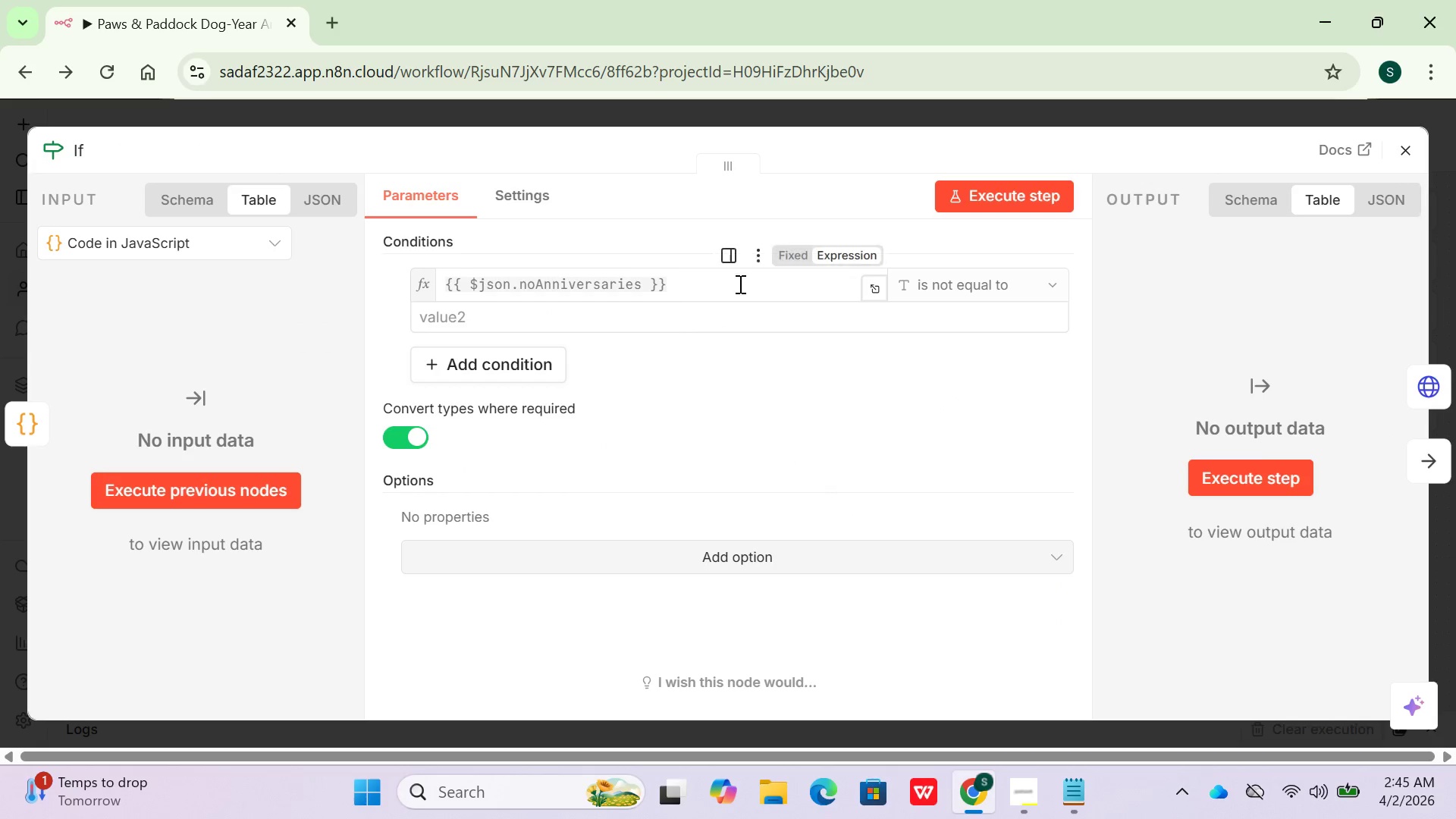 
left_click([507, 190])
 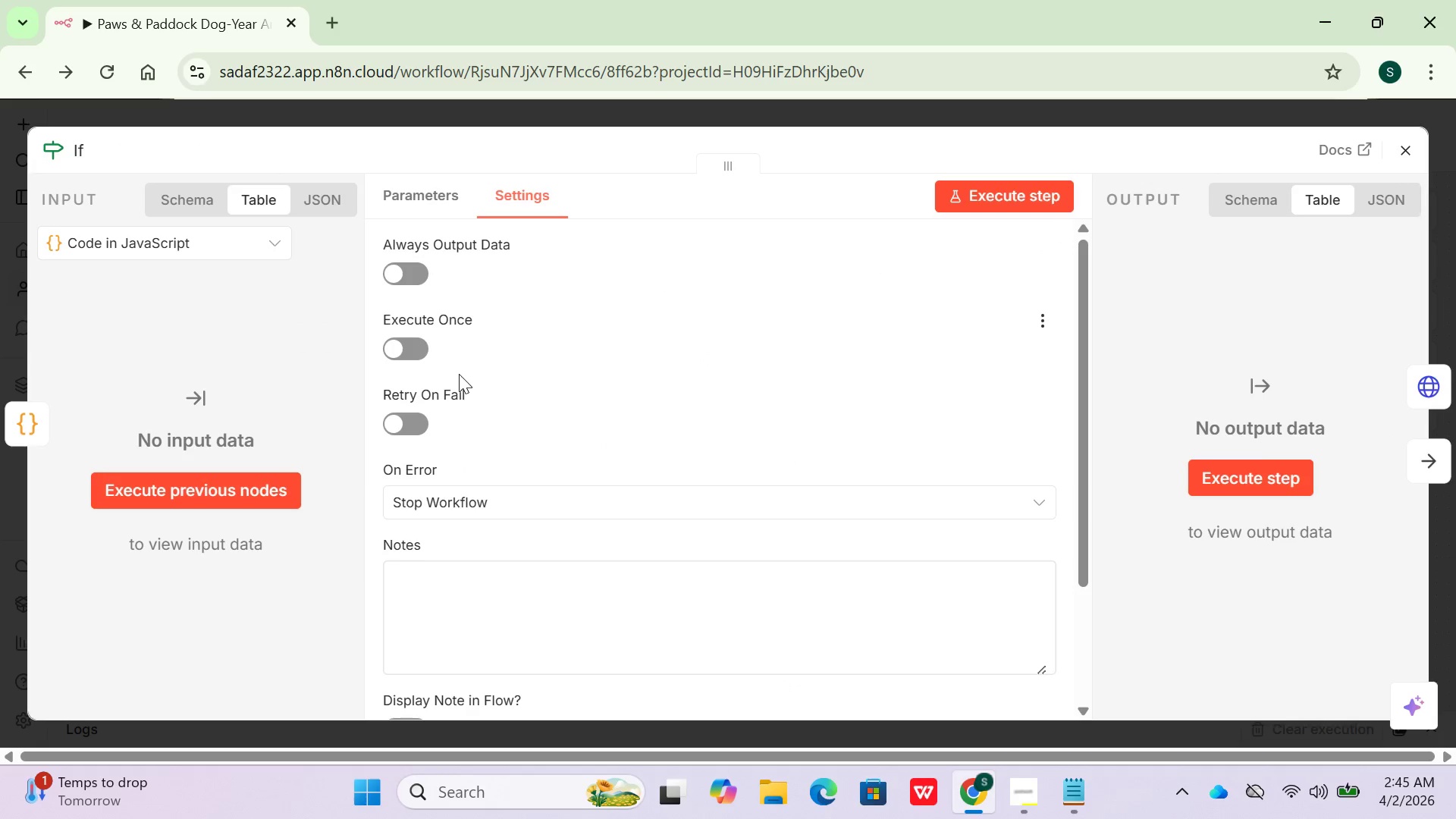 
scroll: coordinate [460, 438], scroll_direction: none, amount: 0.0
 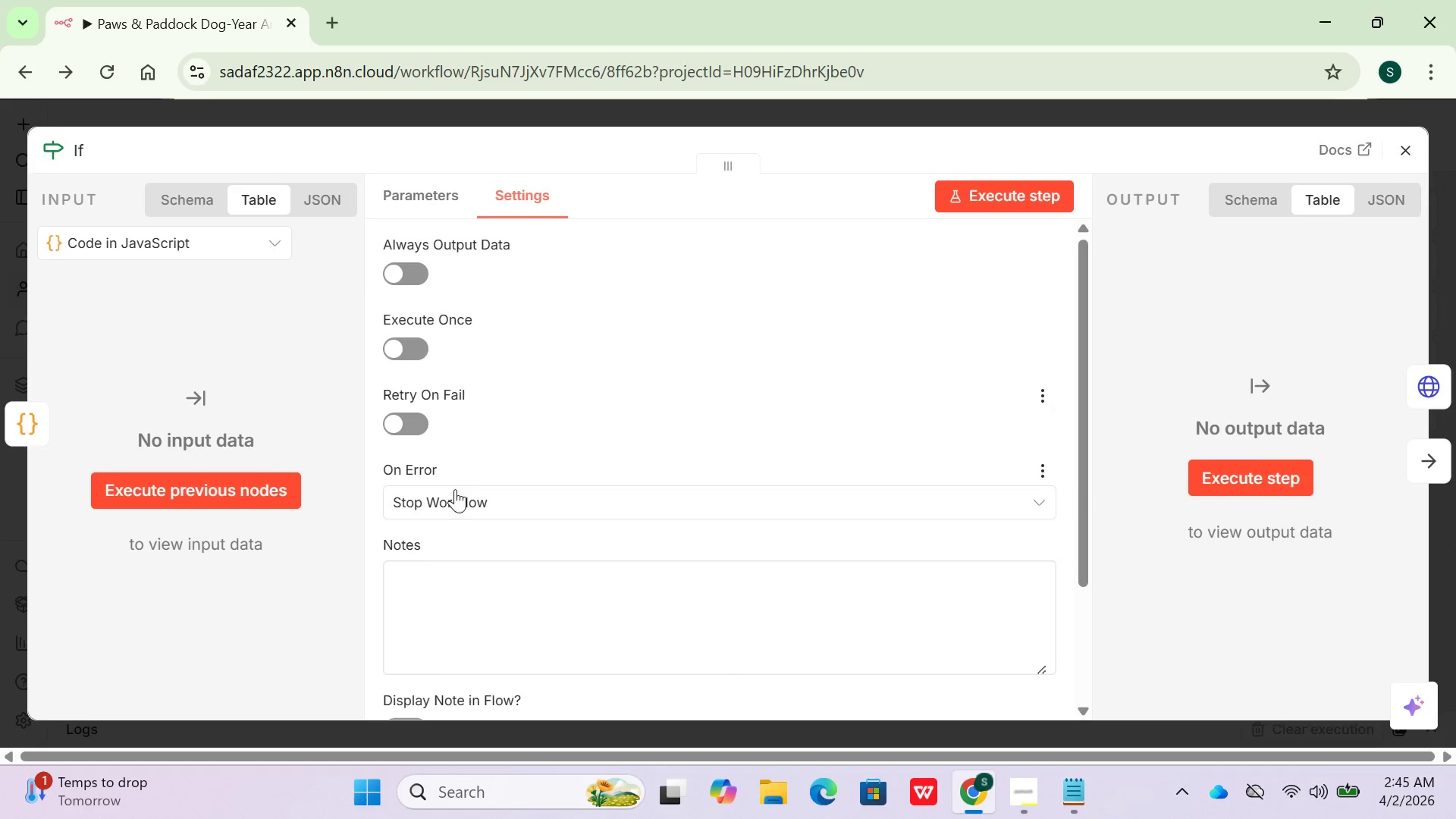 
left_click([455, 504])
 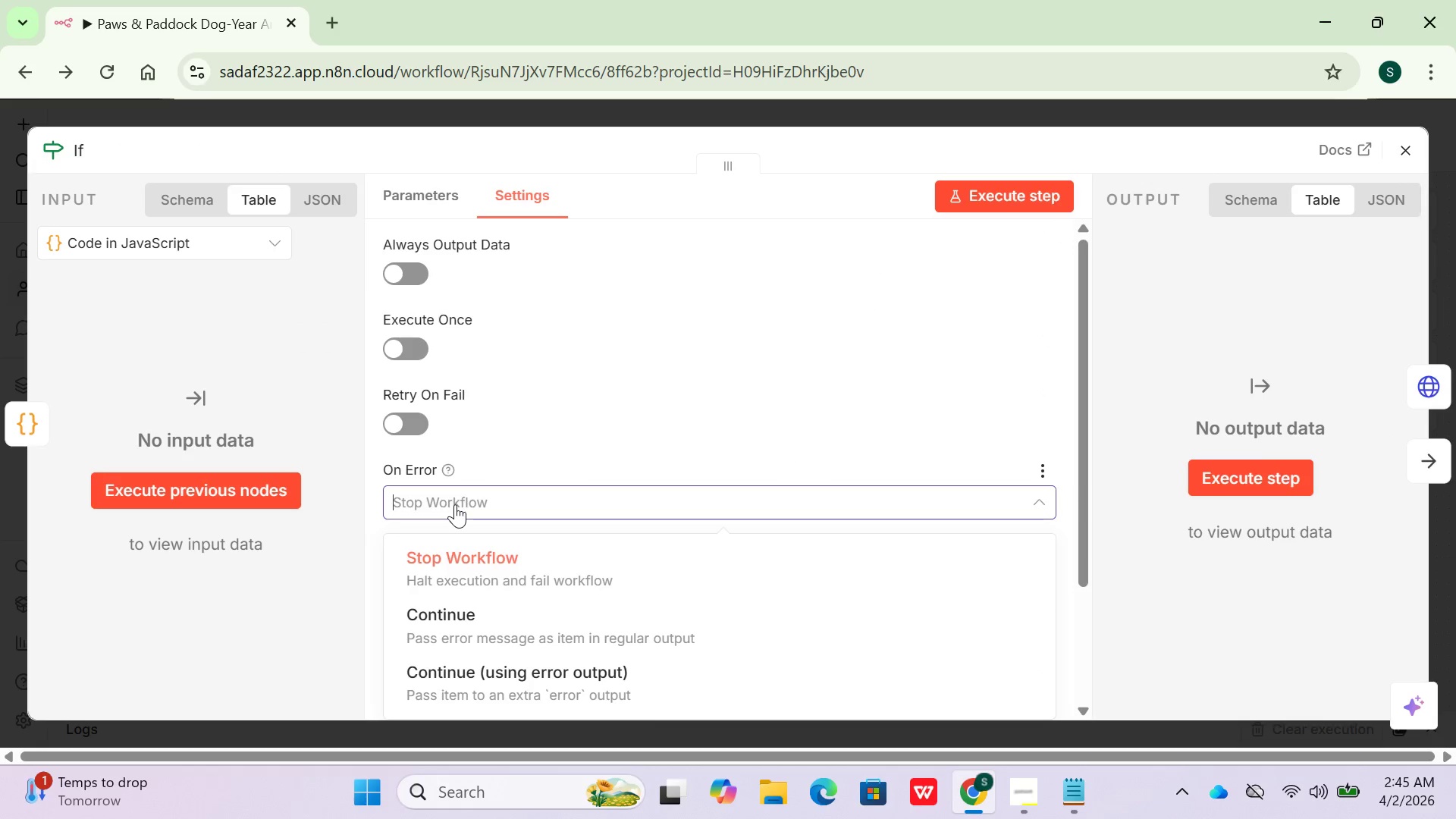 
left_click([455, 504])
 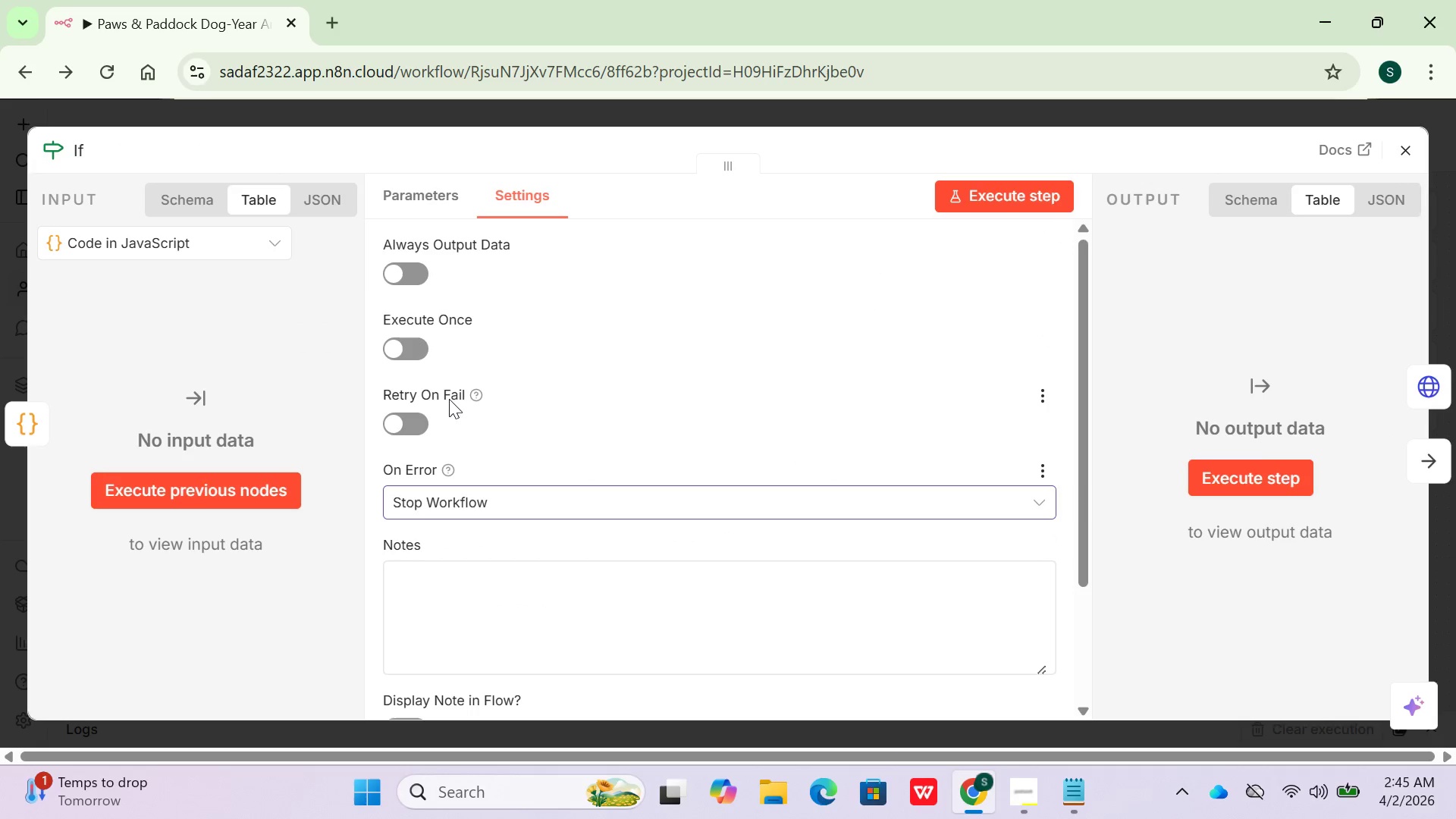 
scroll: coordinate [460, 399], scroll_direction: up, amount: 2.0
 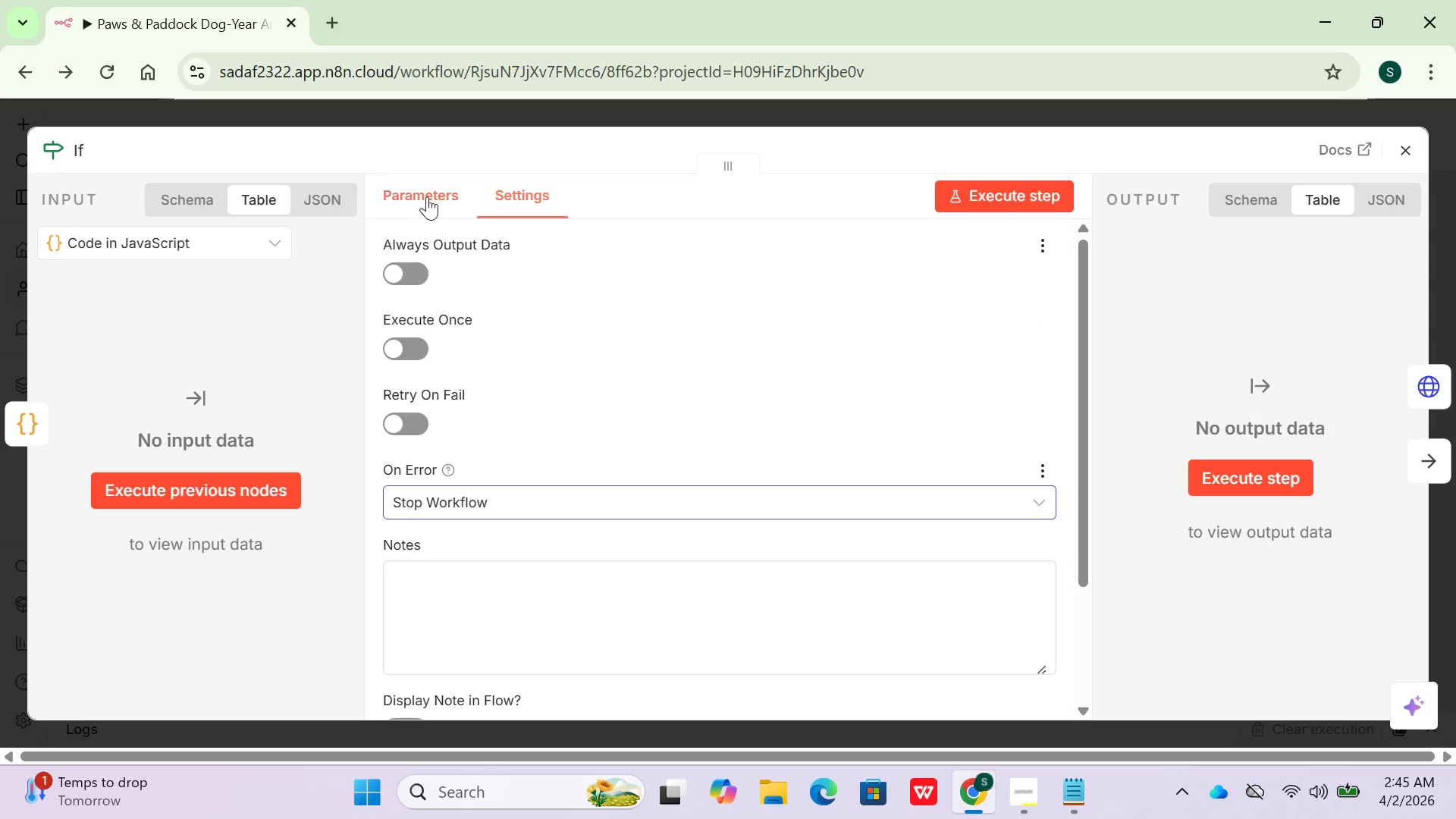 
left_click([427, 196])
 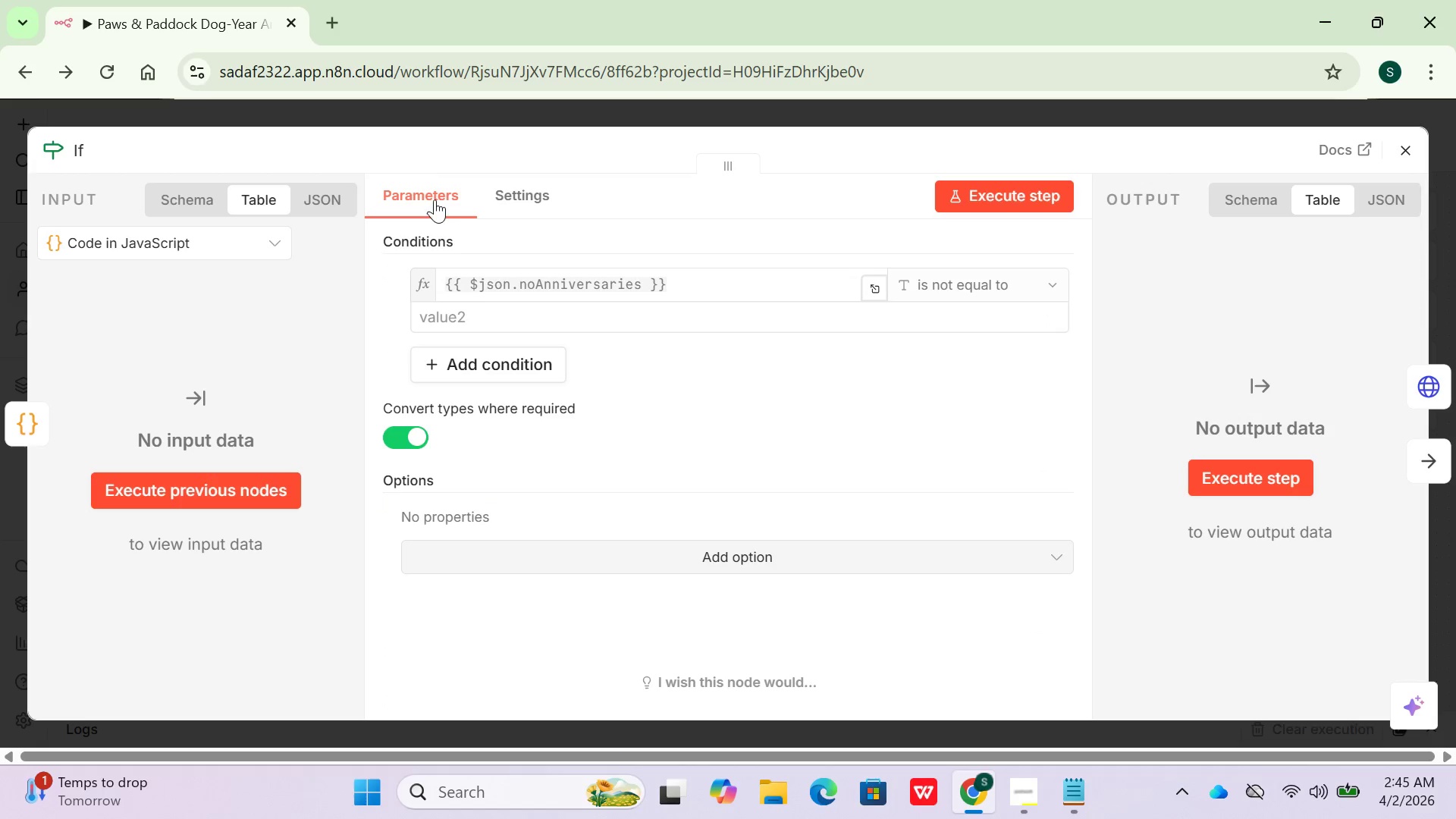 
mouse_move([461, 224])
 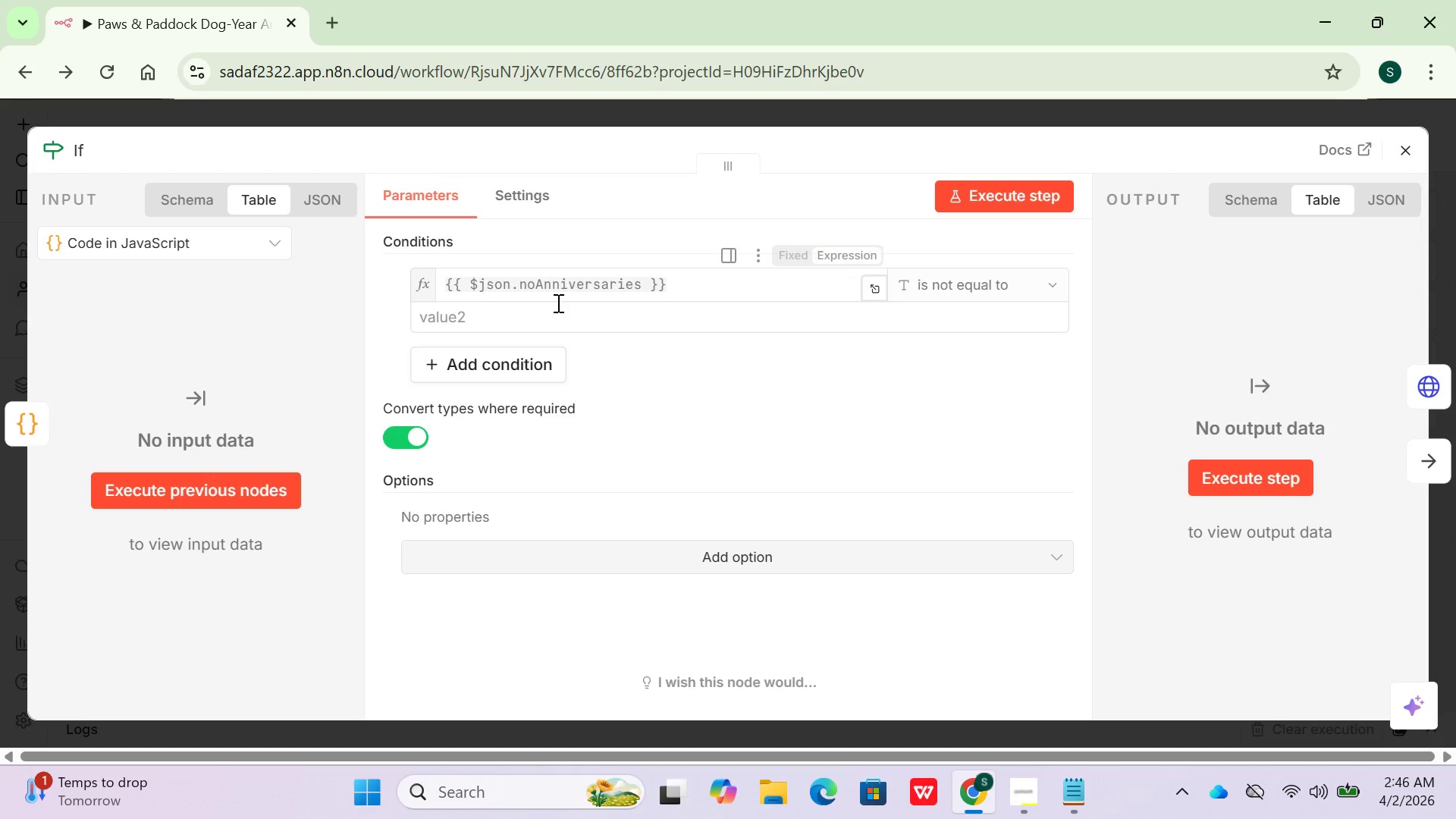 
scroll: coordinate [647, 453], scroll_direction: down, amount: 2.0
 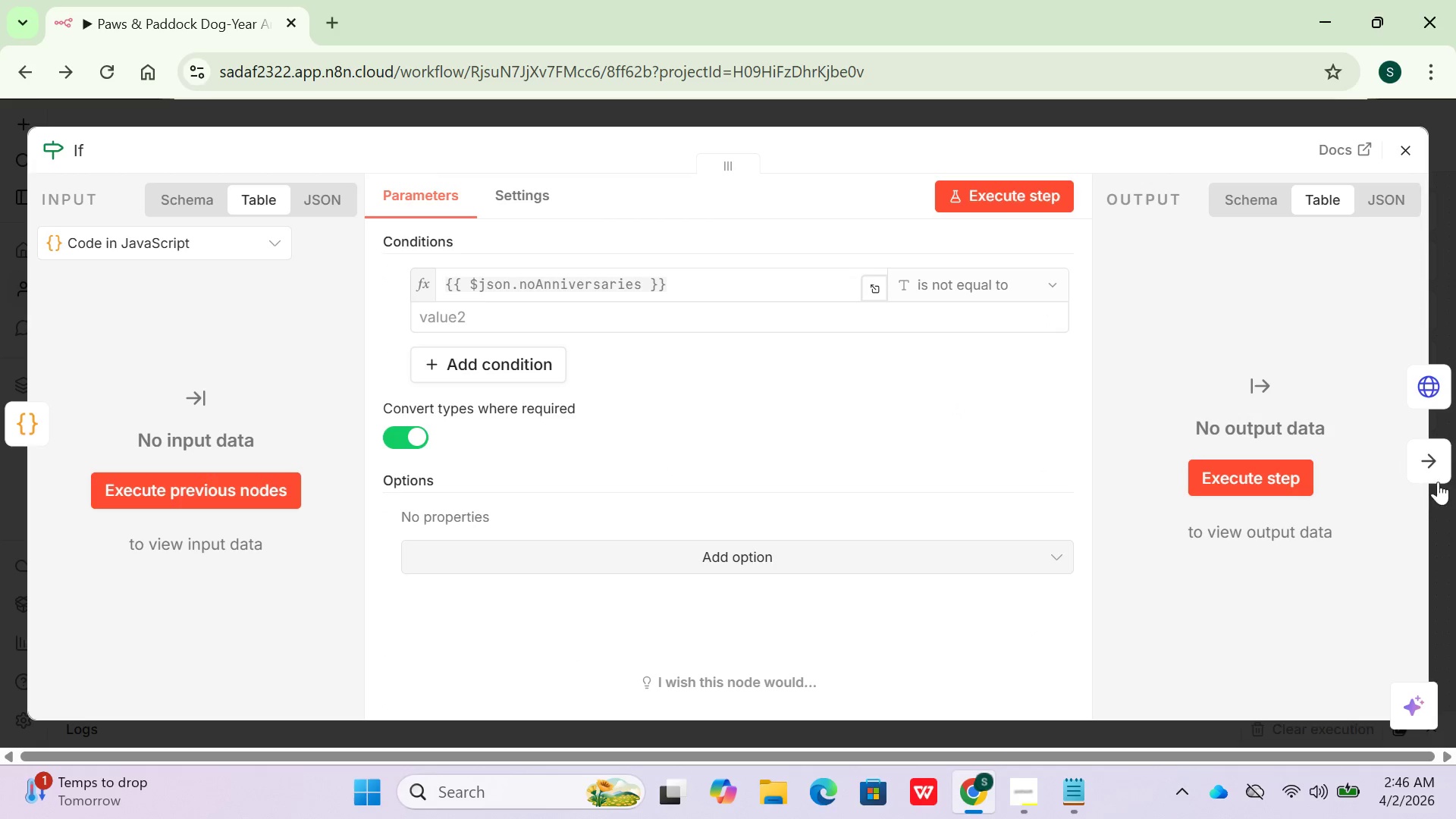 
left_click([1432, 474])
 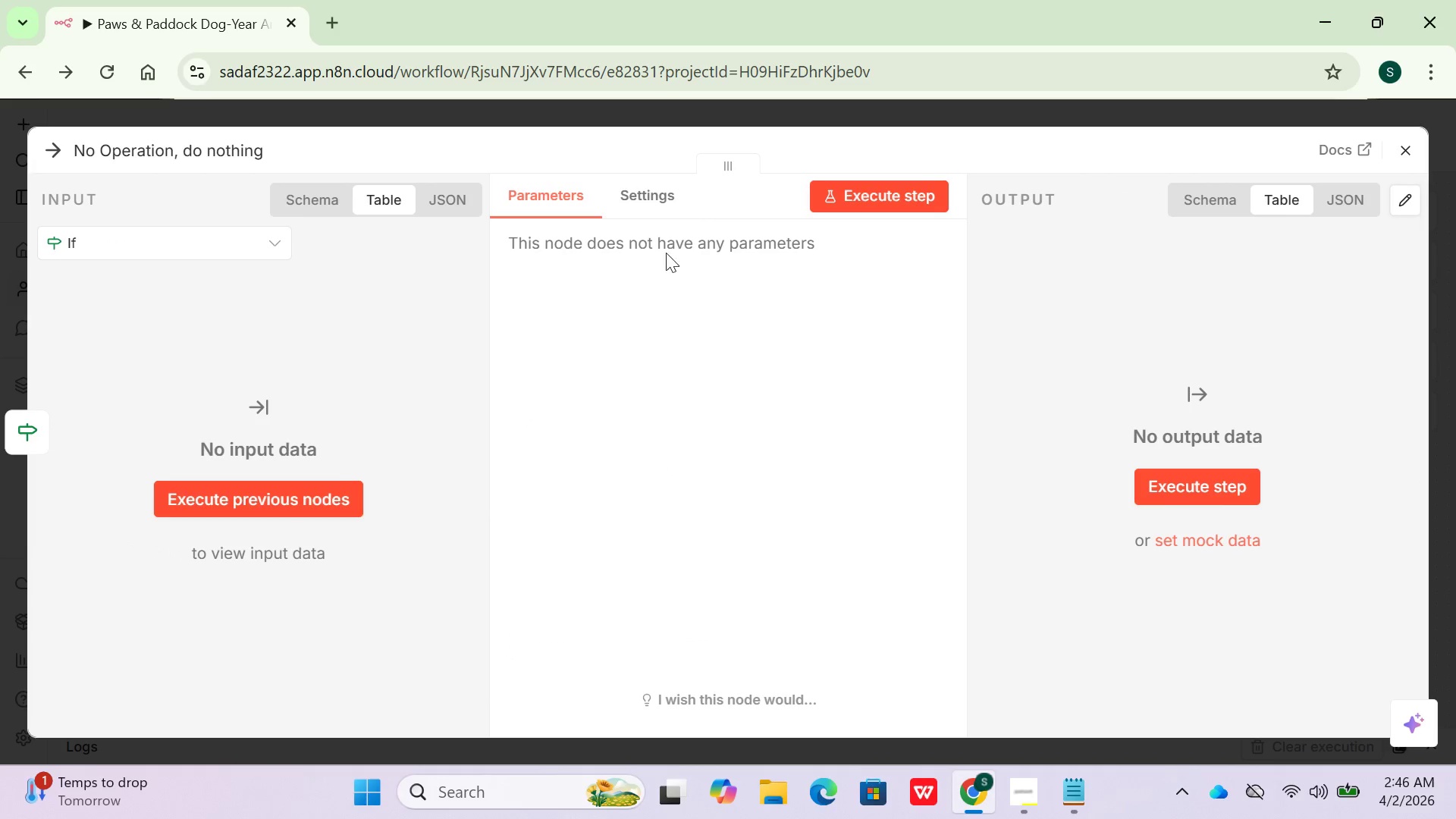 
left_click([648, 193])
 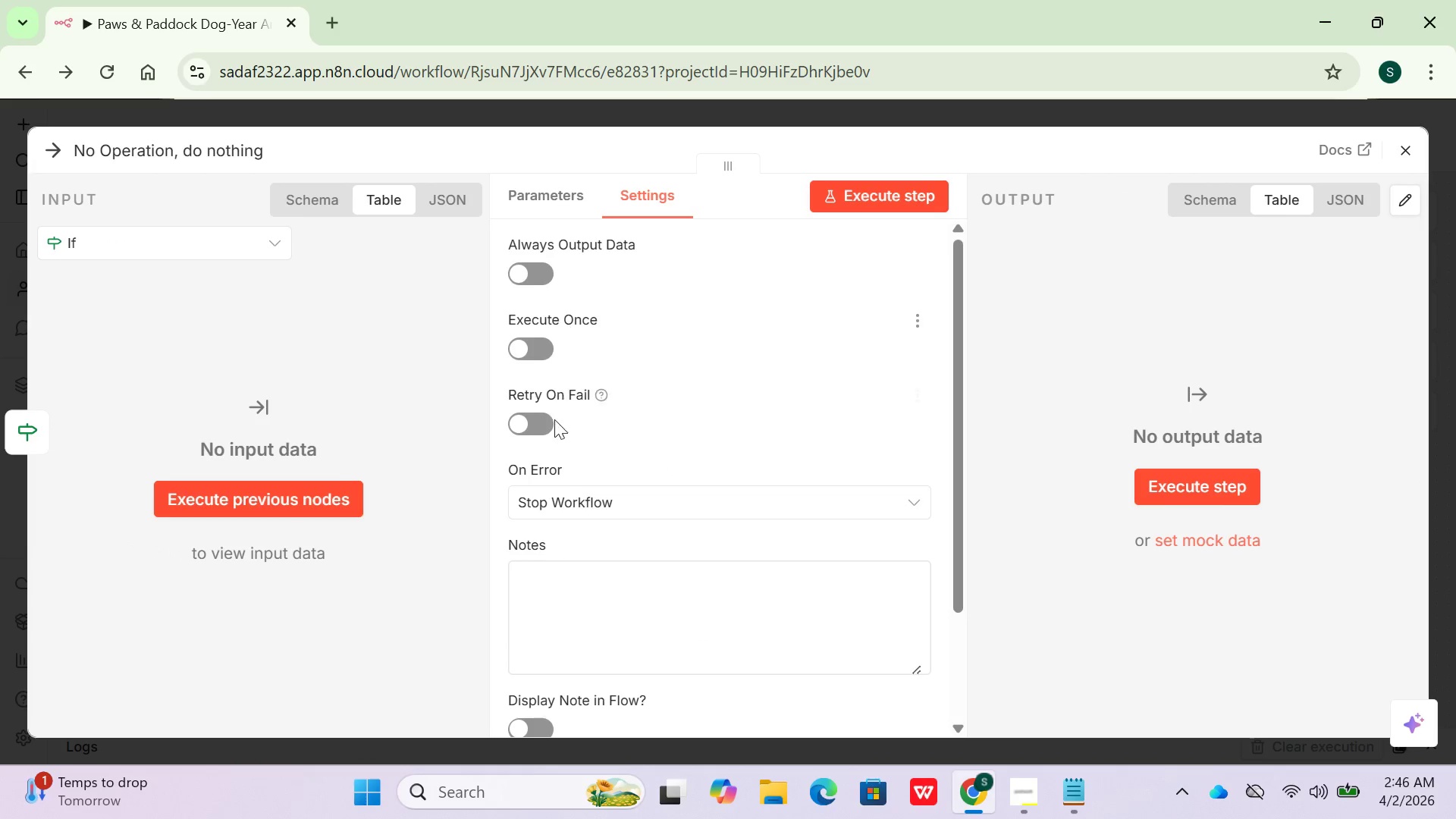 
scroll: coordinate [579, 526], scroll_direction: down, amount: 2.0
 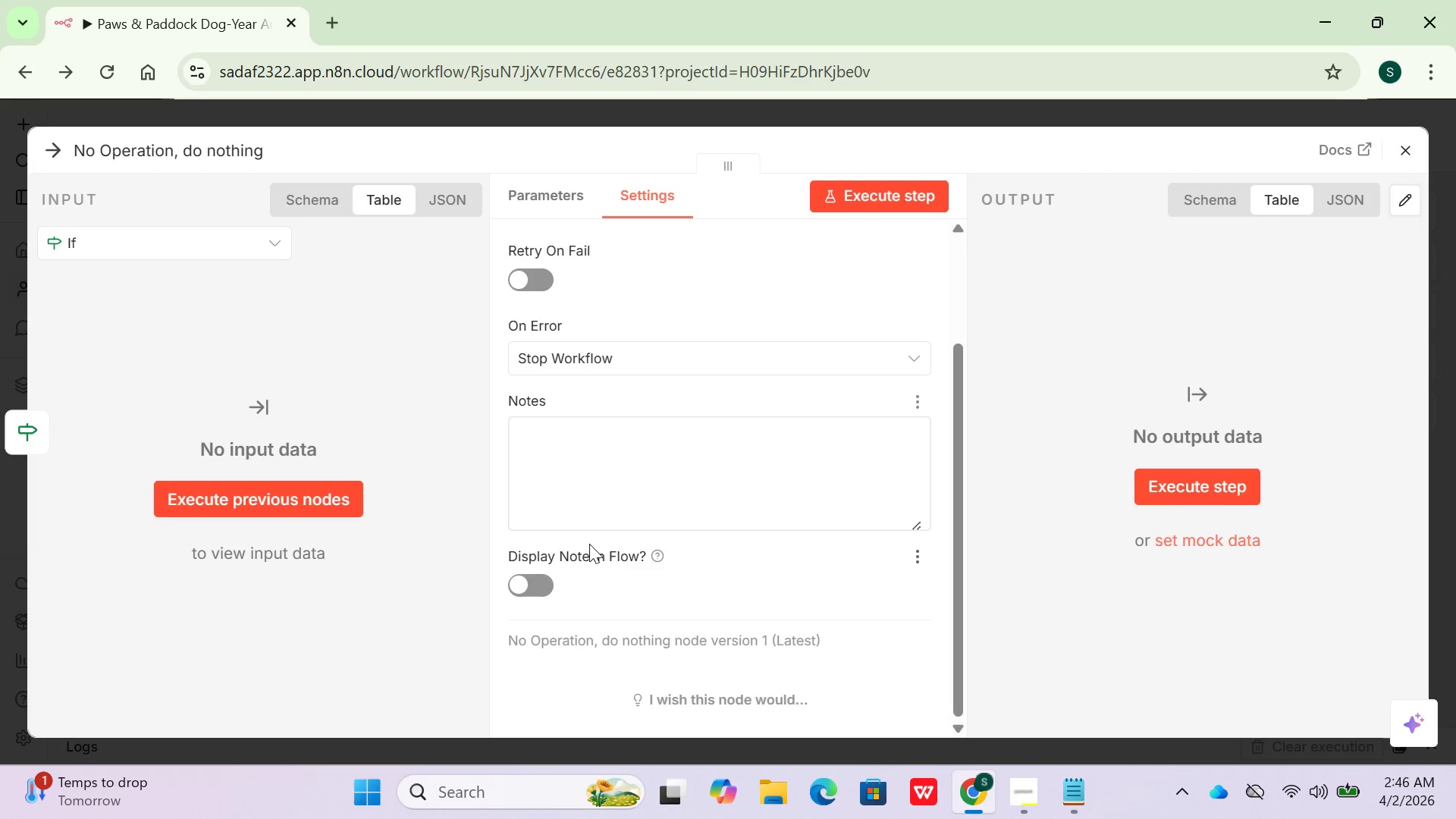 
scroll: coordinate [589, 544], scroll_direction: up, amount: 2.0
 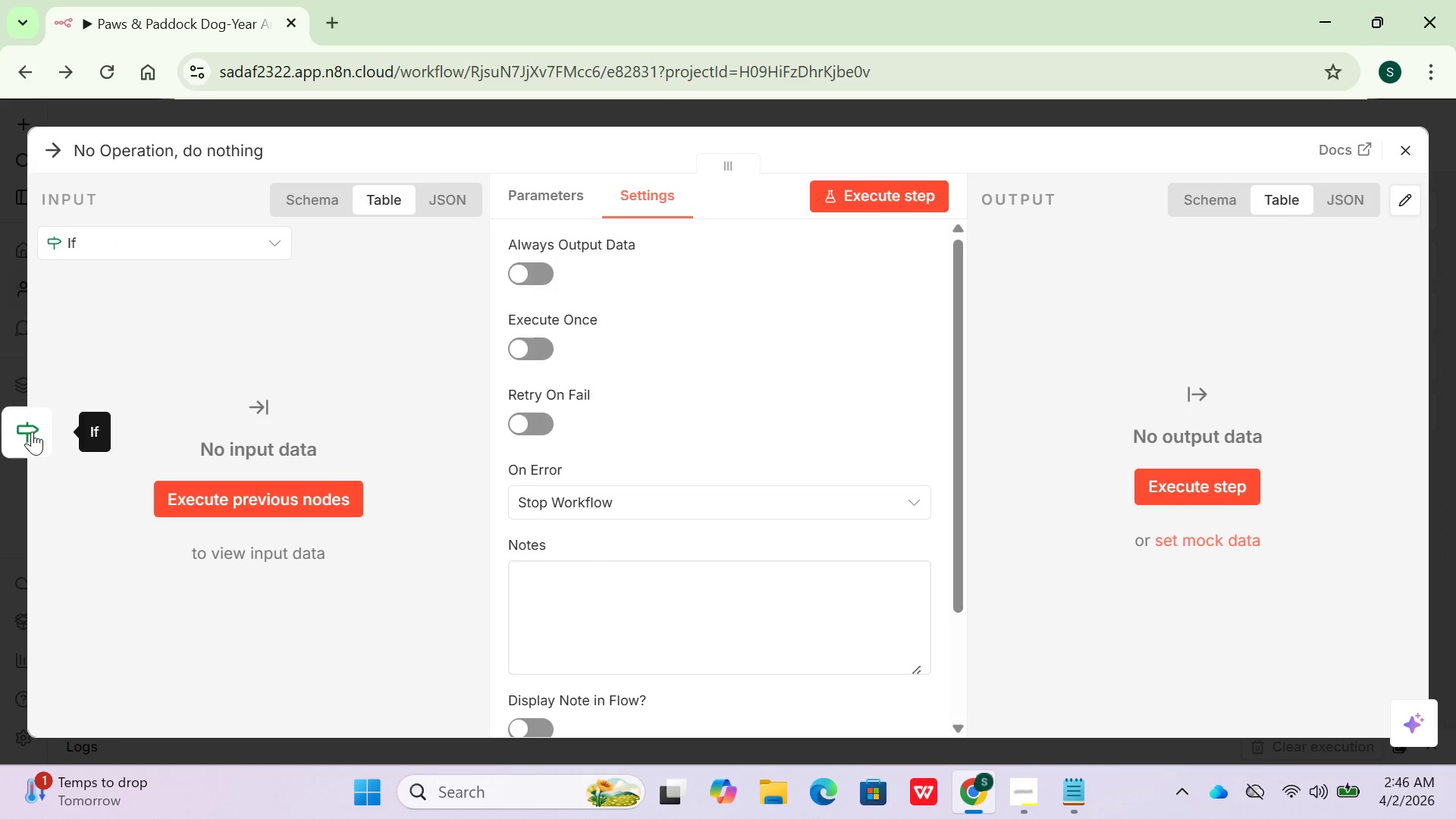 
left_click([32, 431])
 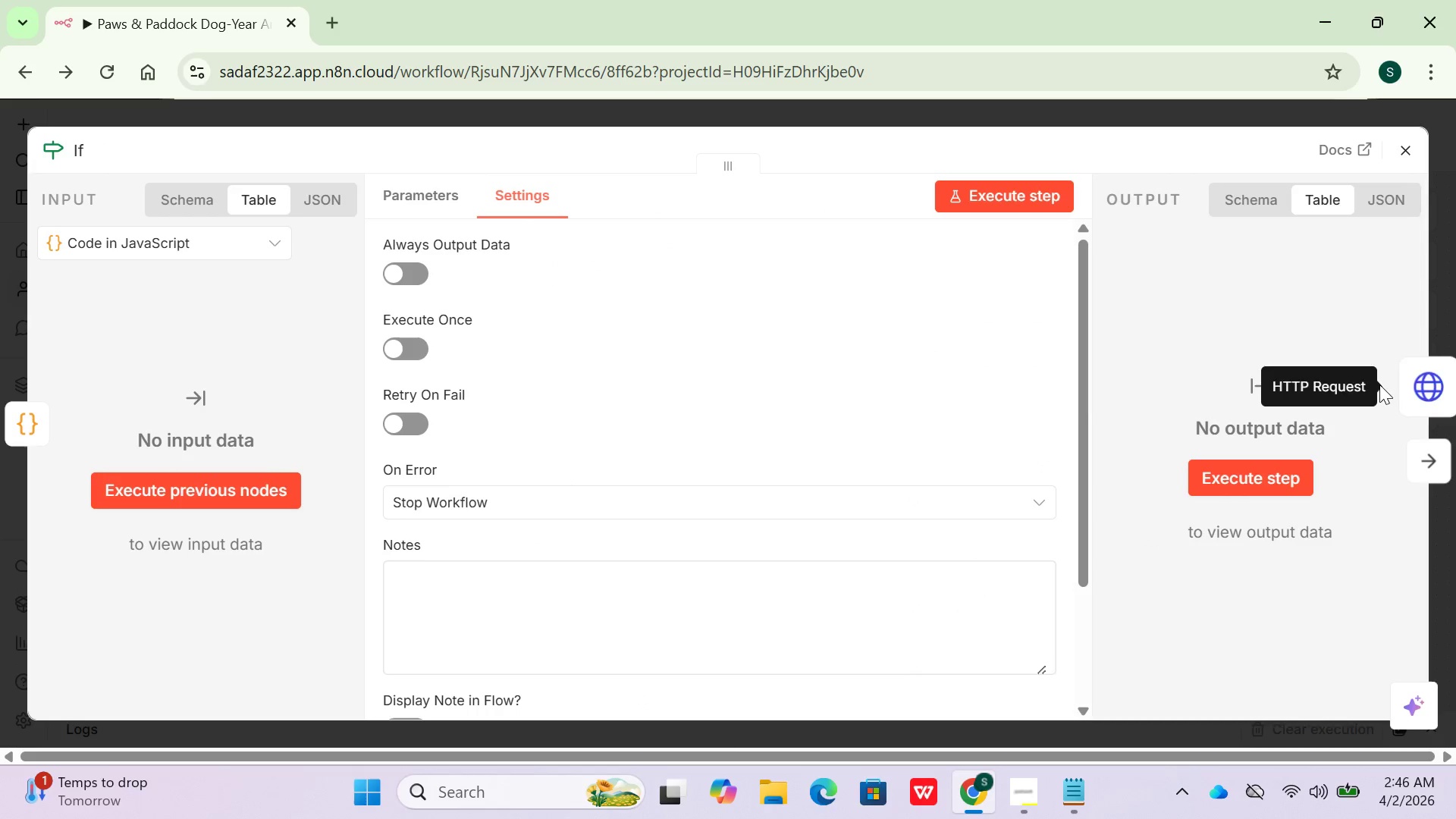 
left_click([1421, 378])
 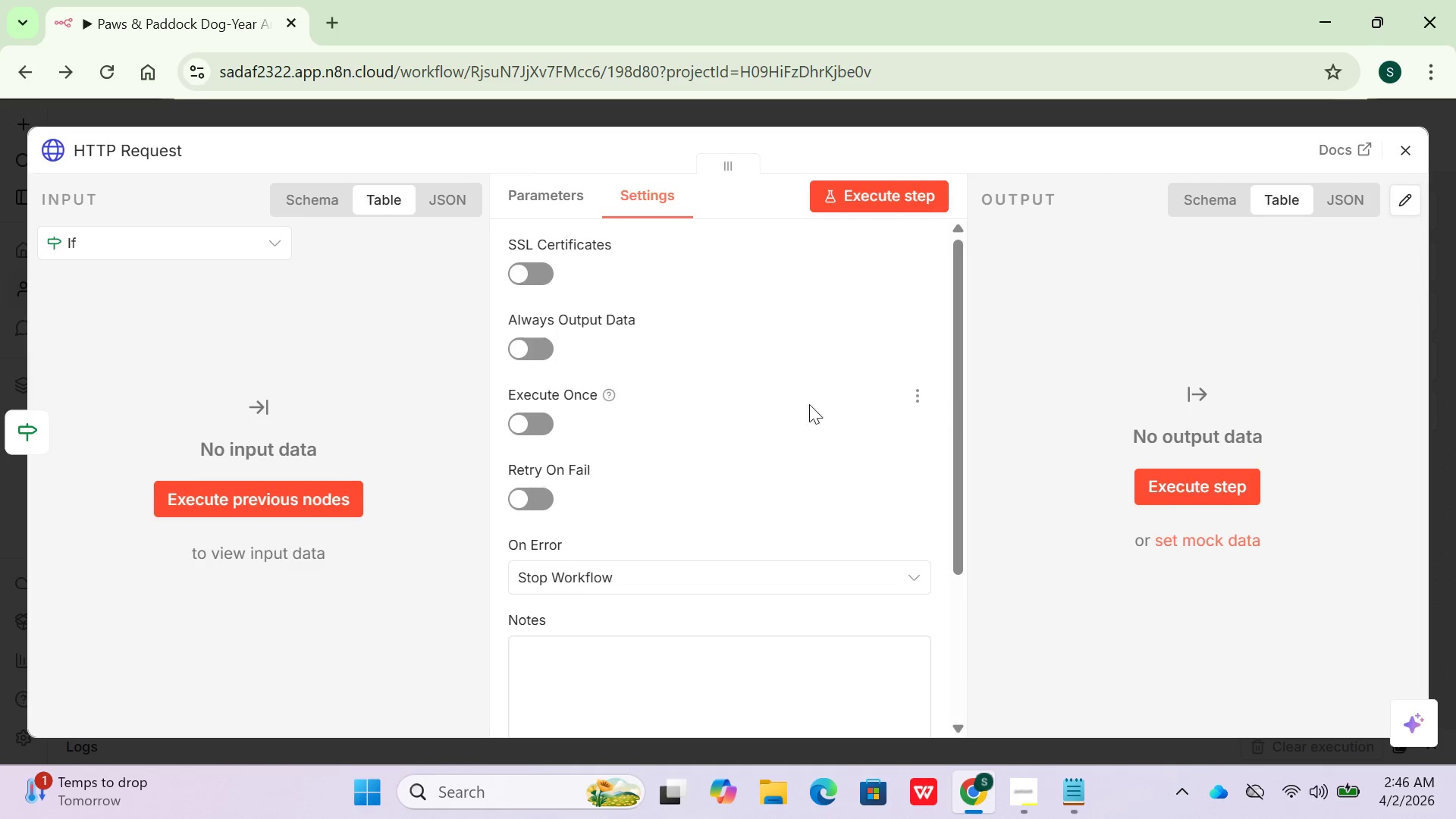 
scroll: coordinate [697, 404], scroll_direction: up, amount: 2.0
 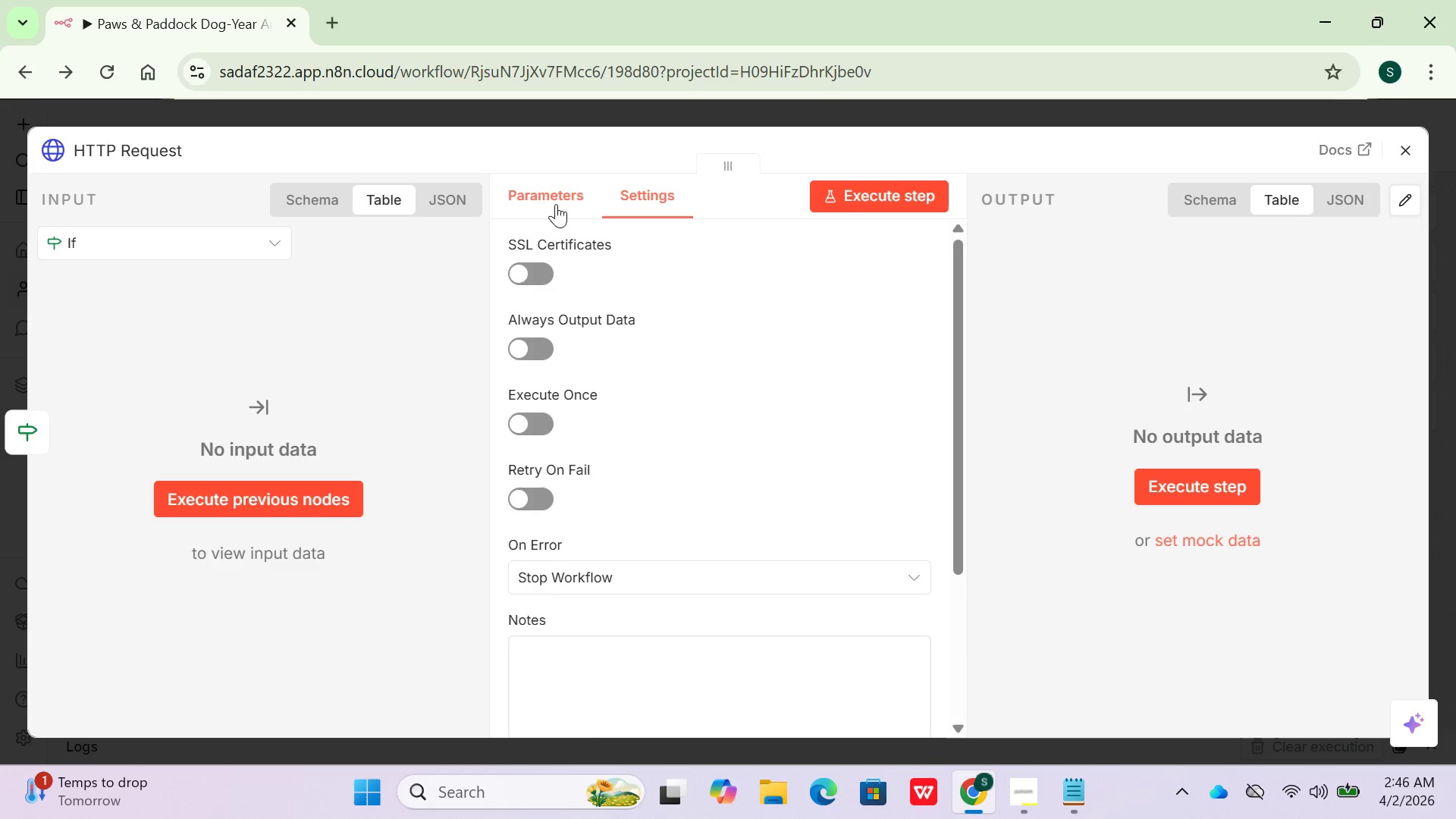 
left_click([555, 203])
 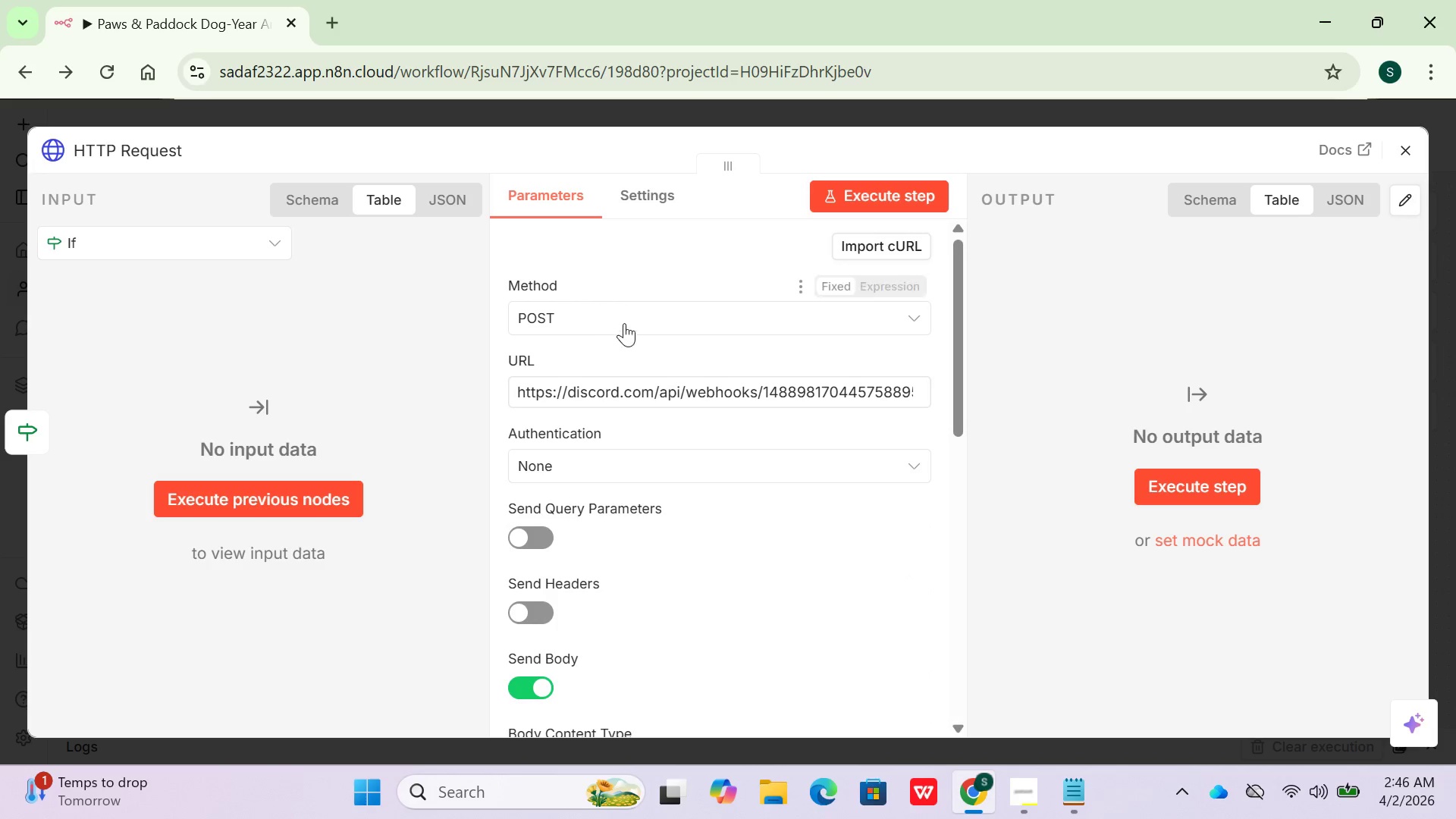 
left_click([629, 320])
 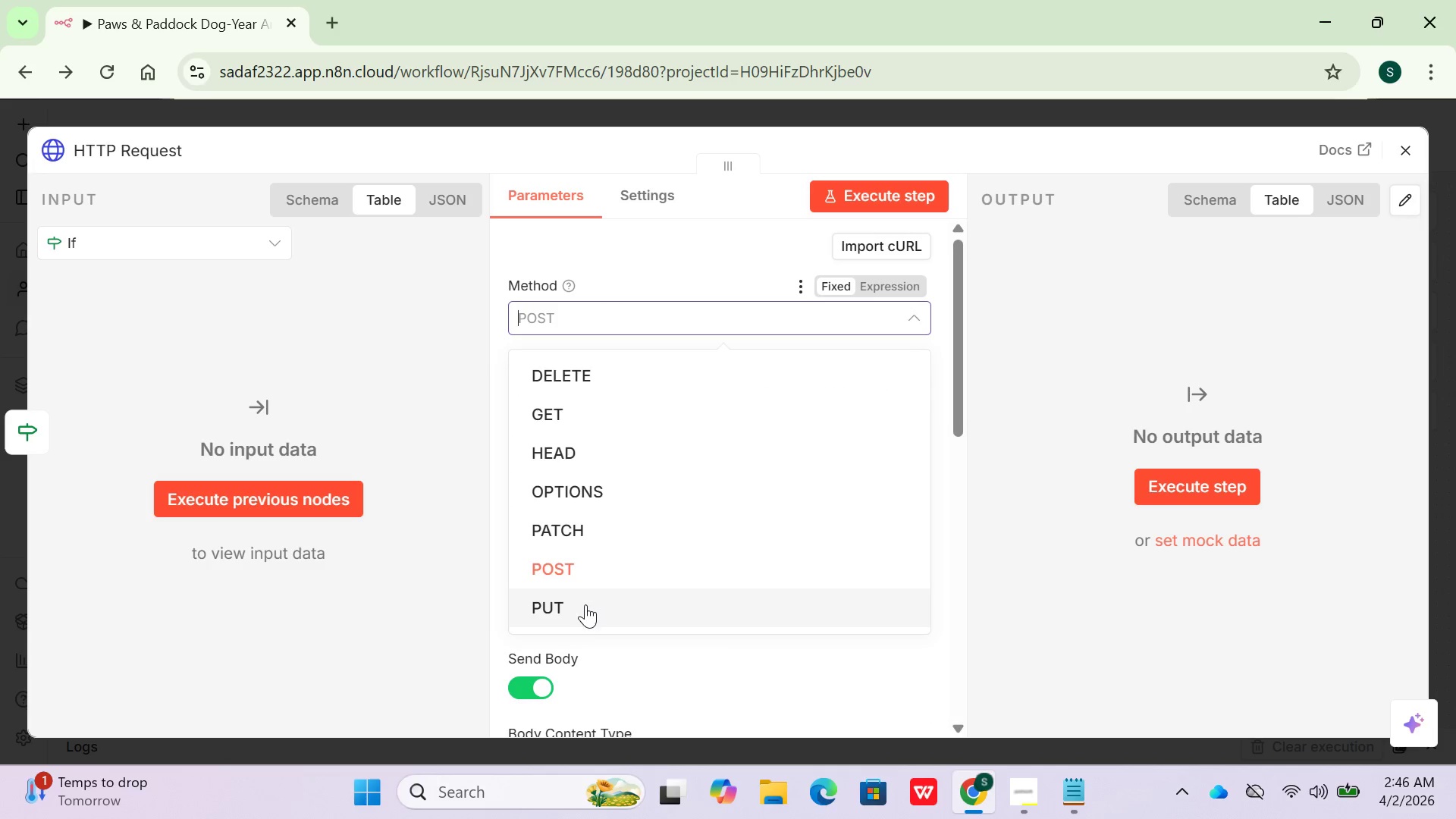 
left_click([629, 320])
 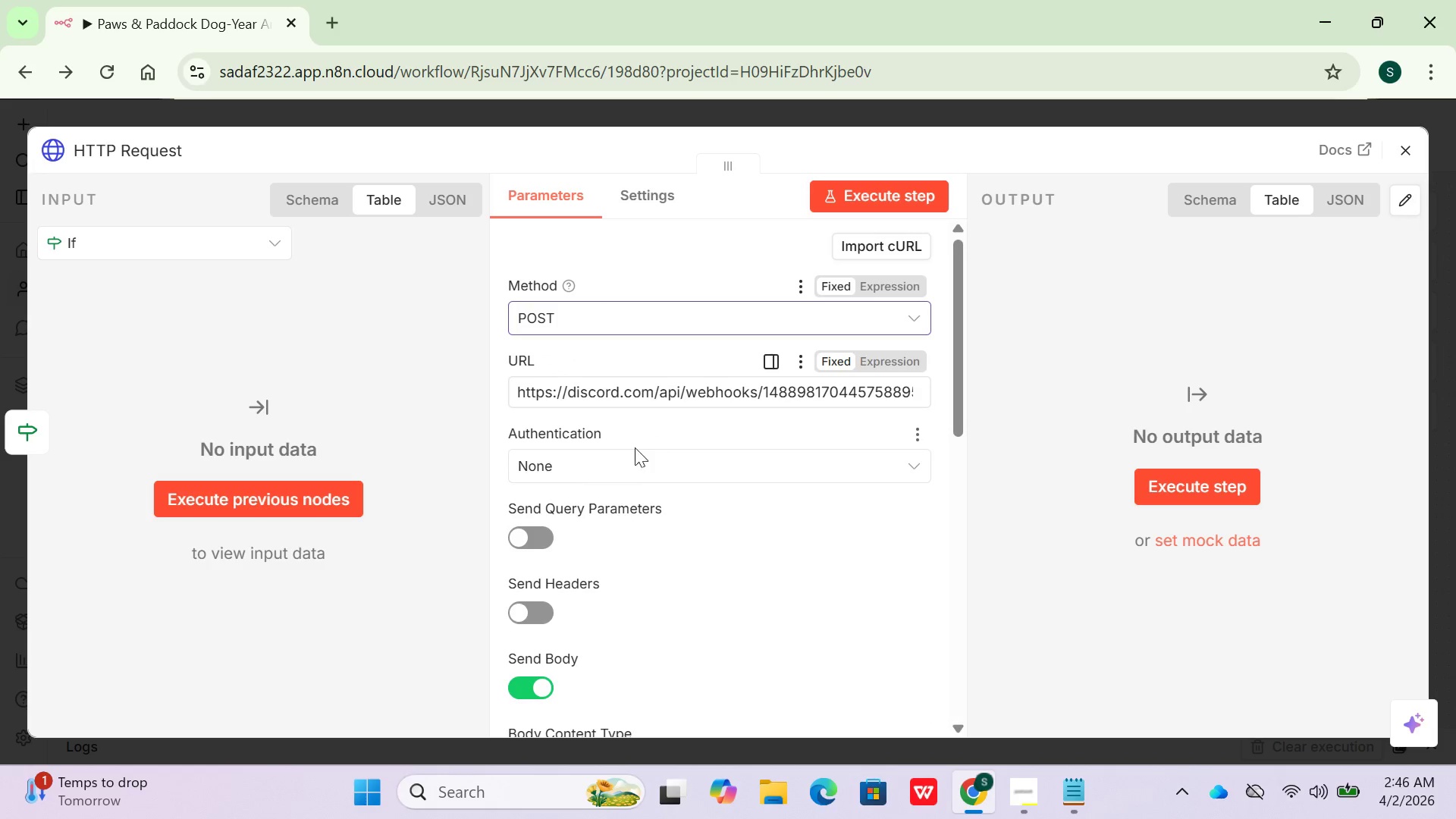 
left_click([639, 479])
 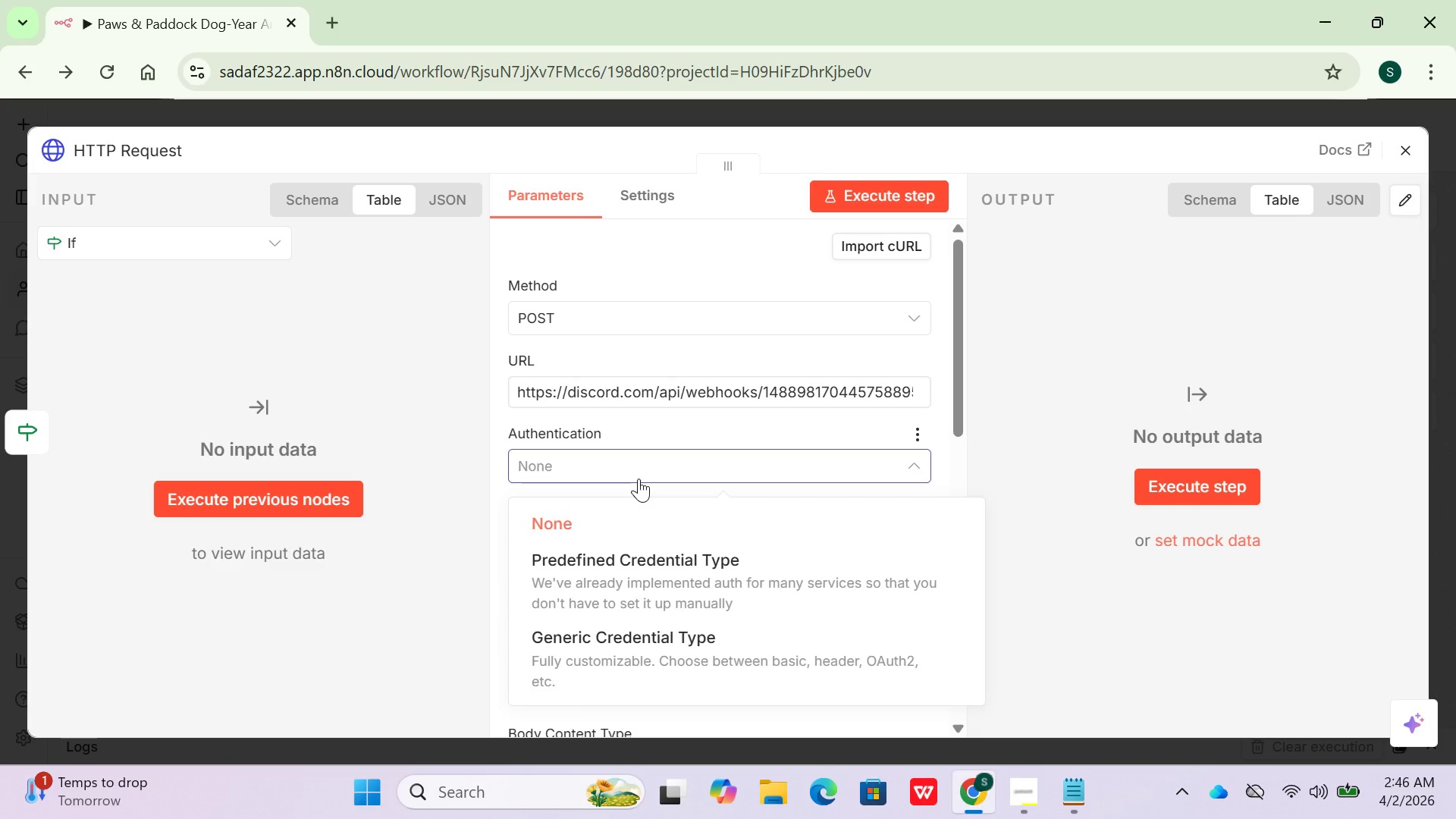 
left_click([639, 479])
 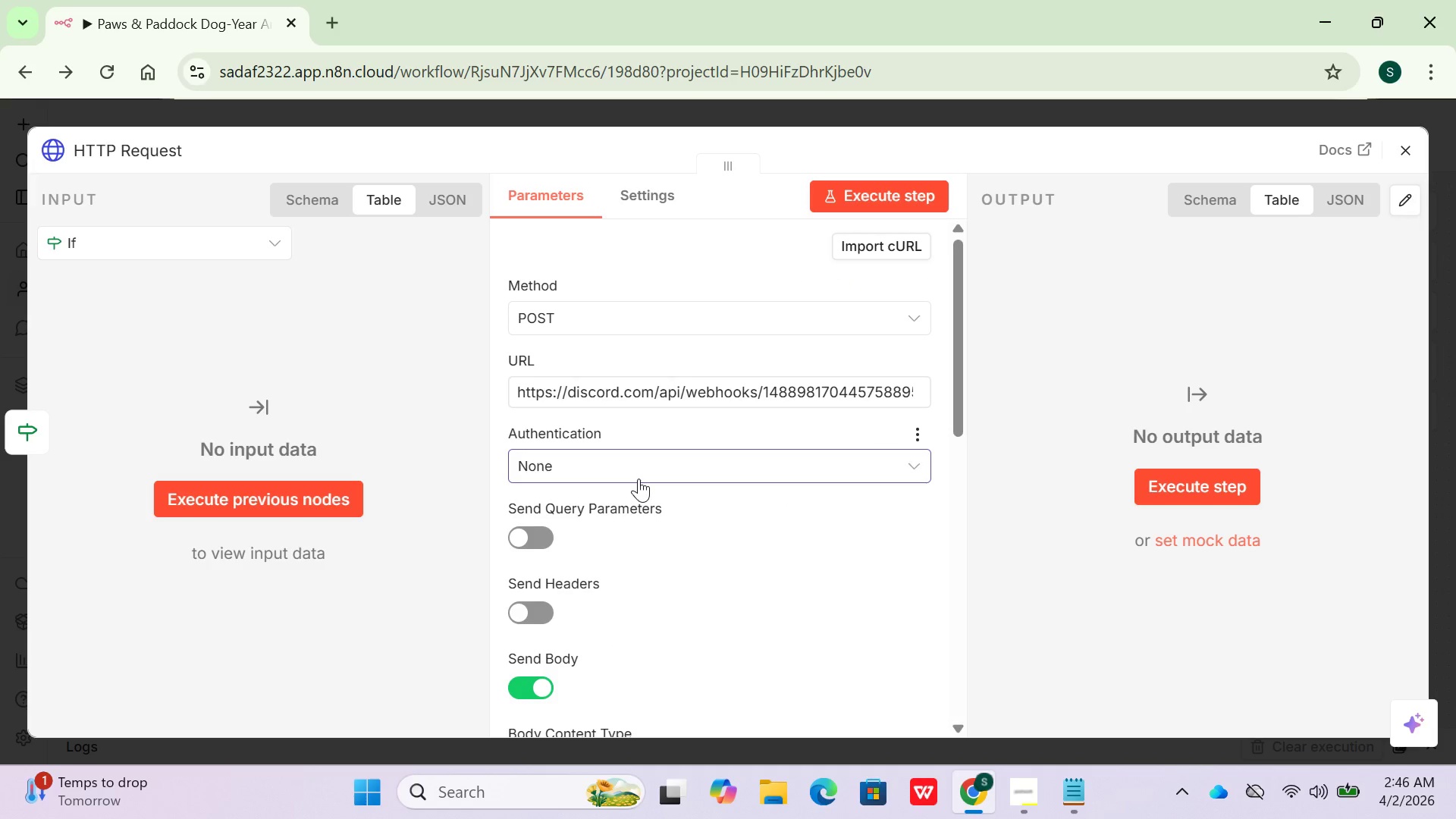 
scroll: coordinate [639, 479], scroll_direction: down, amount: 1.0
 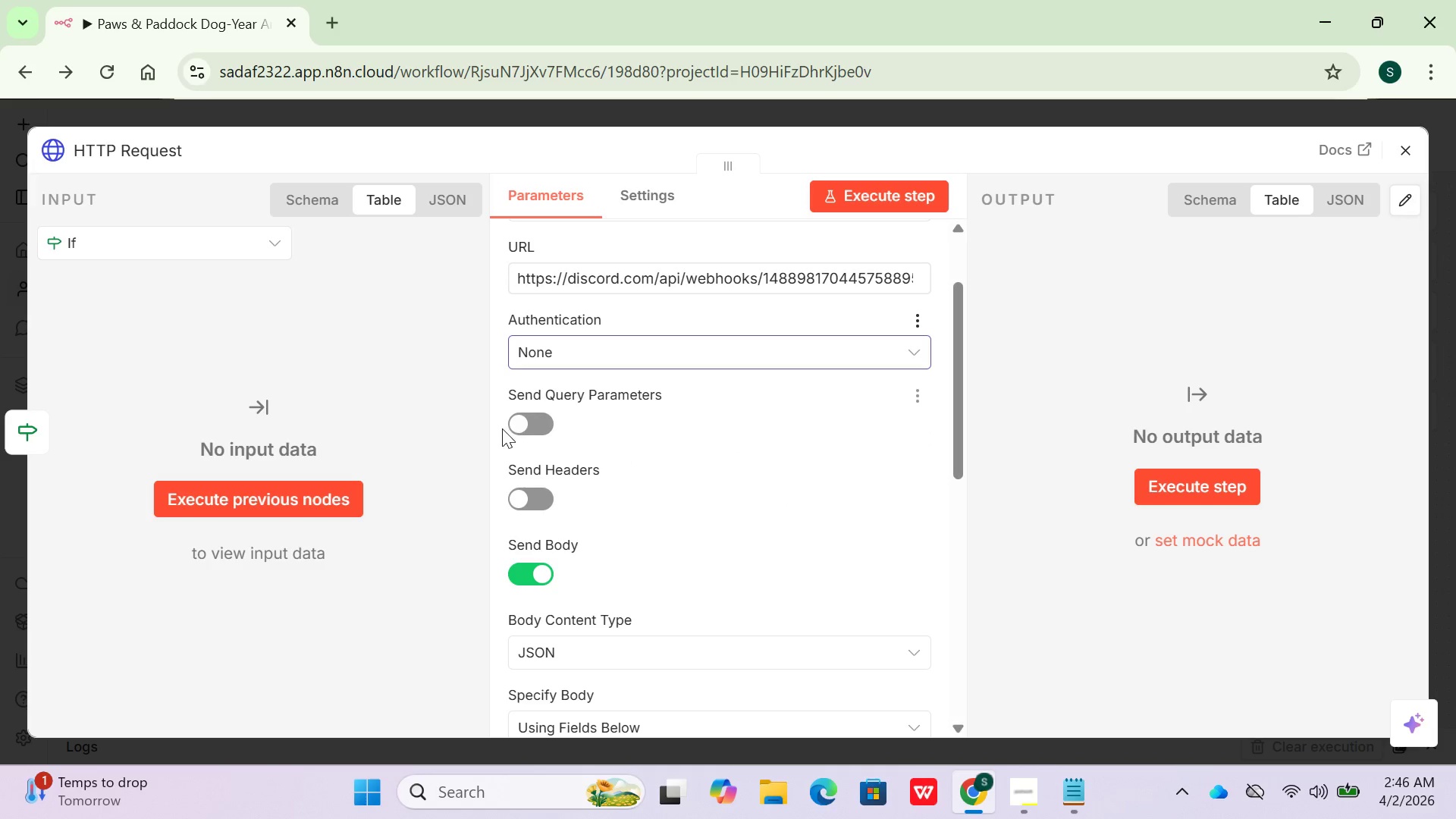 
left_click([525, 418])
 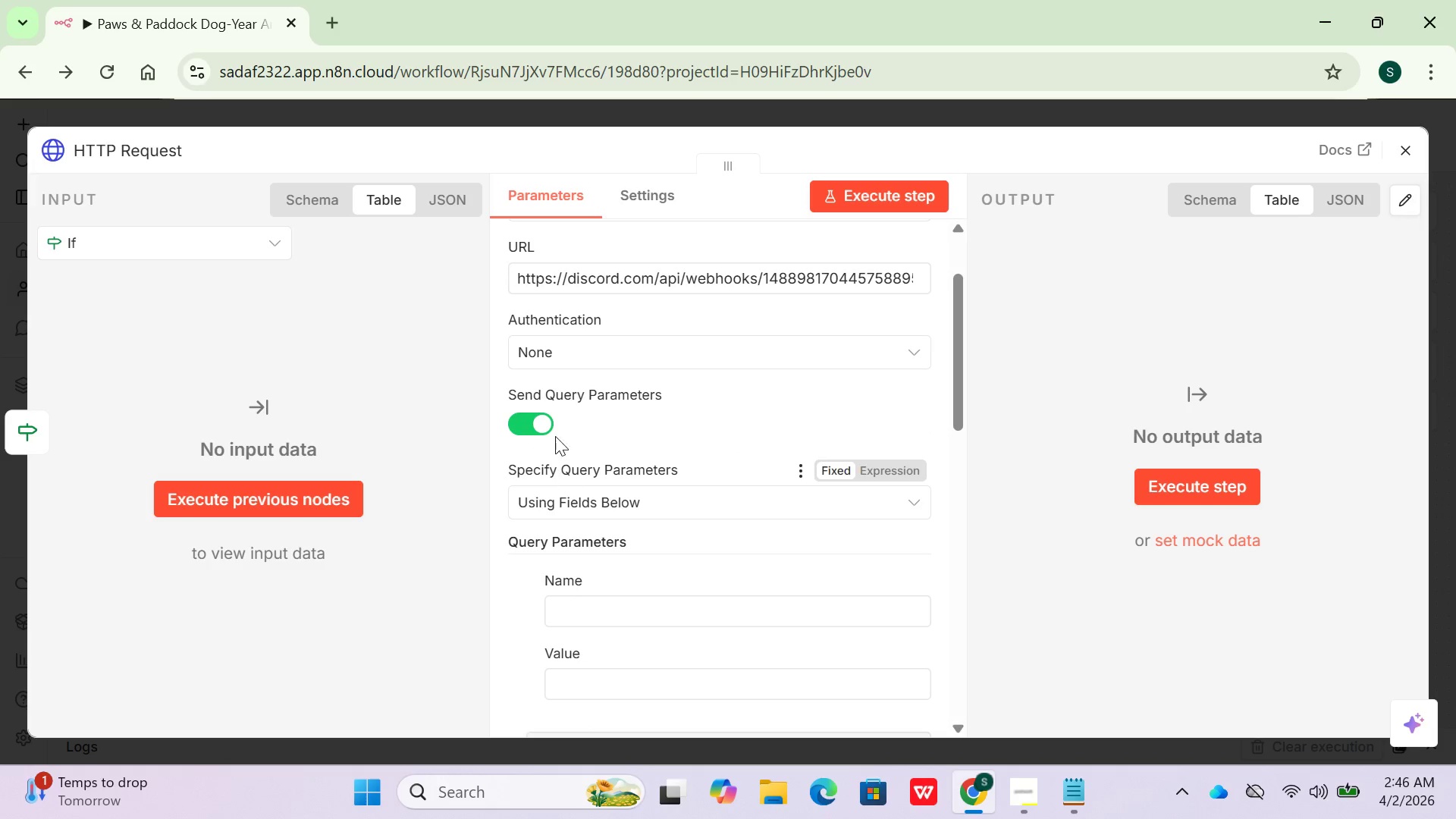 
left_click([546, 422])
 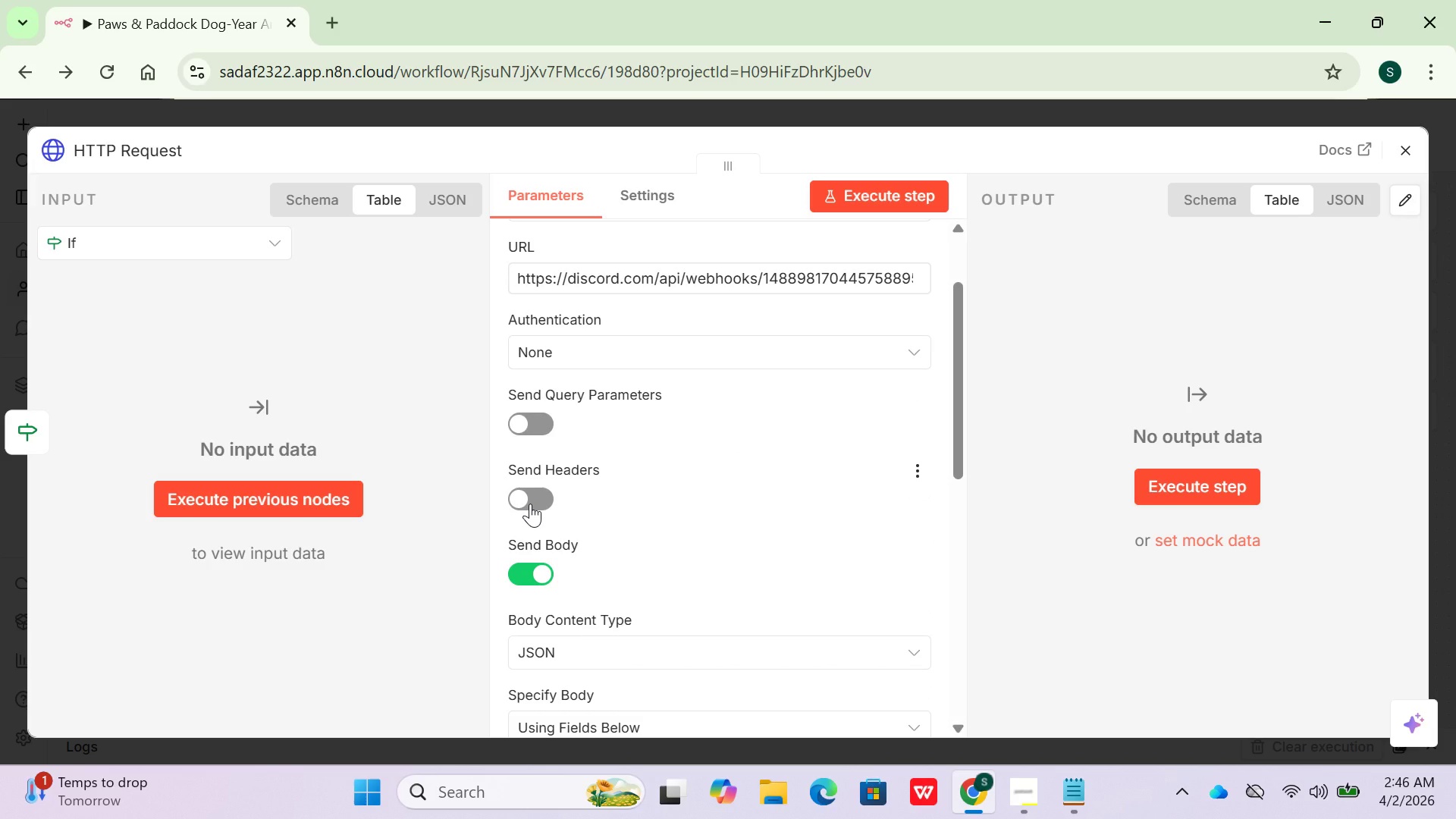 
left_click([530, 504])
 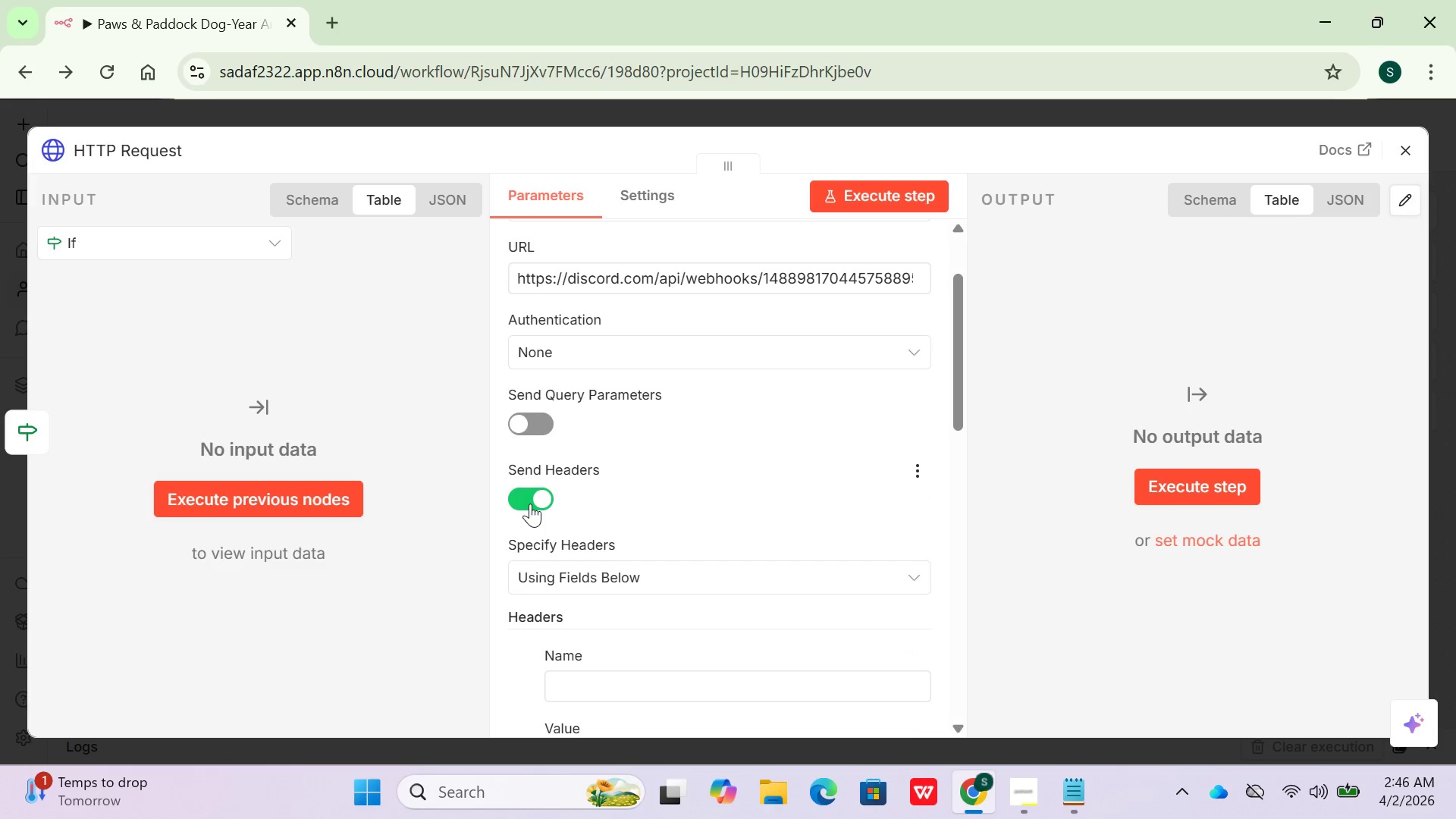 
left_click([530, 504])
 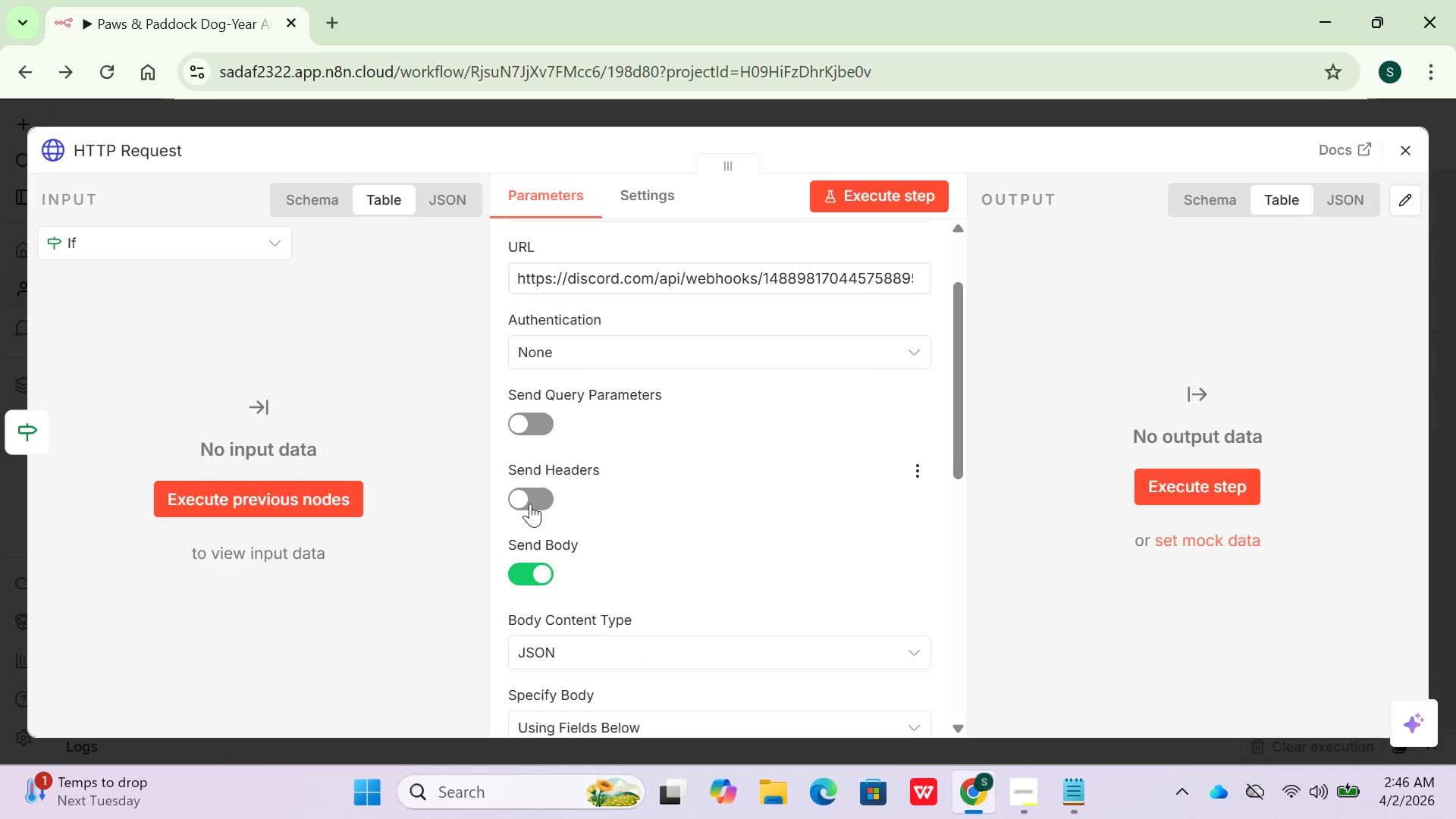 
scroll: coordinate [658, 545], scroll_direction: down, amount: 4.0
 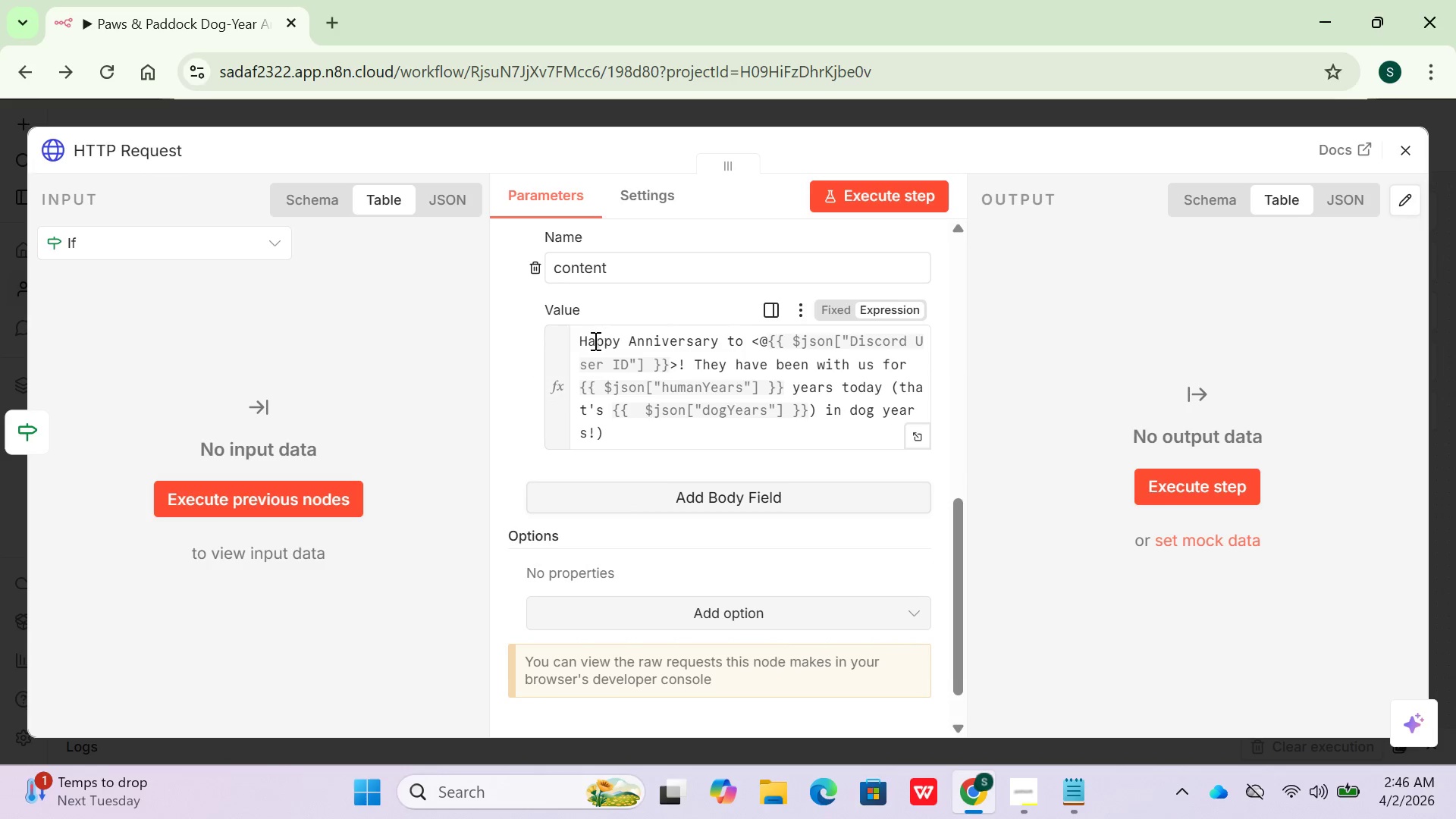 
left_click([580, 343])
 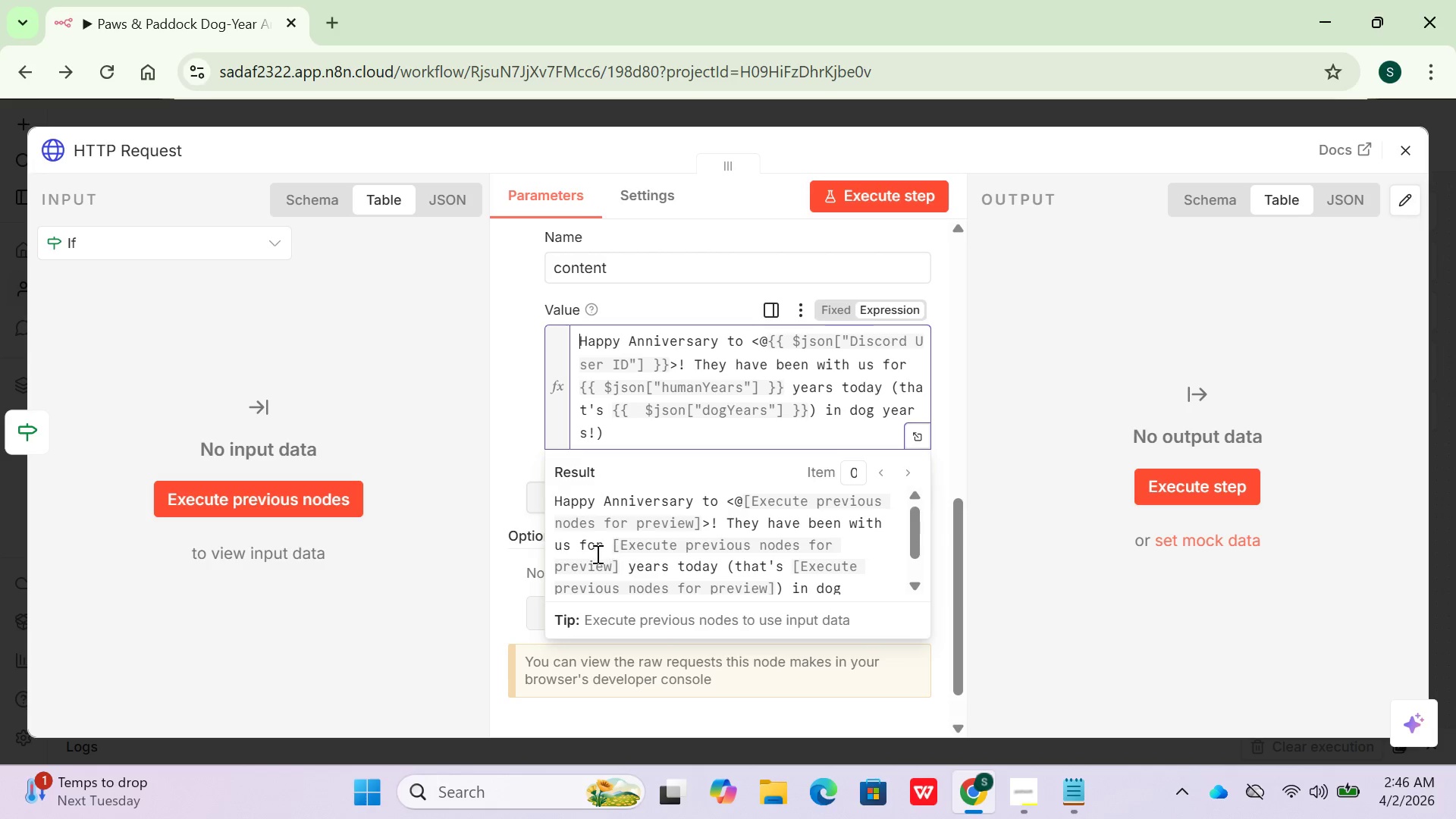 
wait(13.8)
 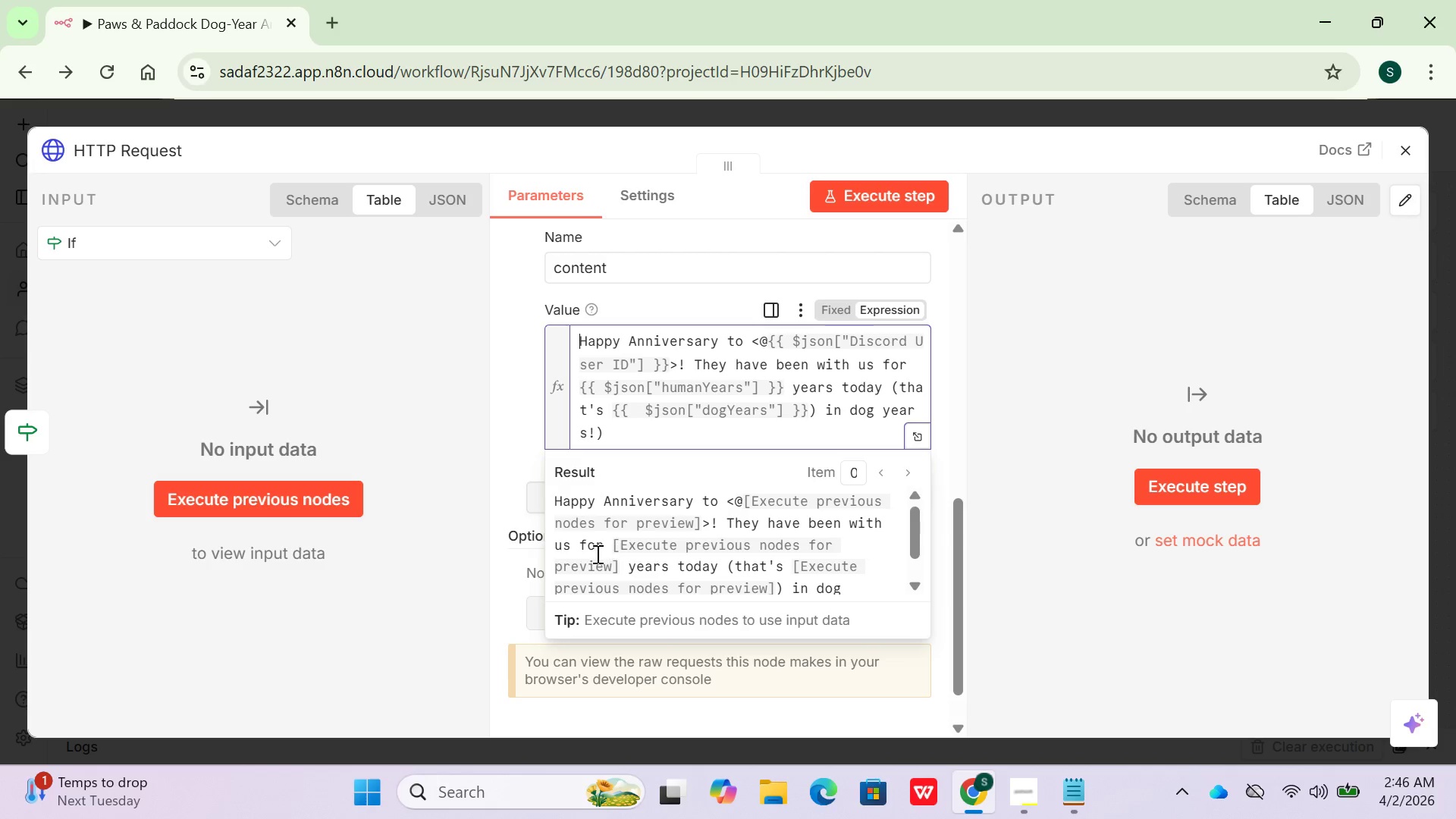 
scroll: coordinate [873, 572], scroll_direction: down, amount: 1.0
 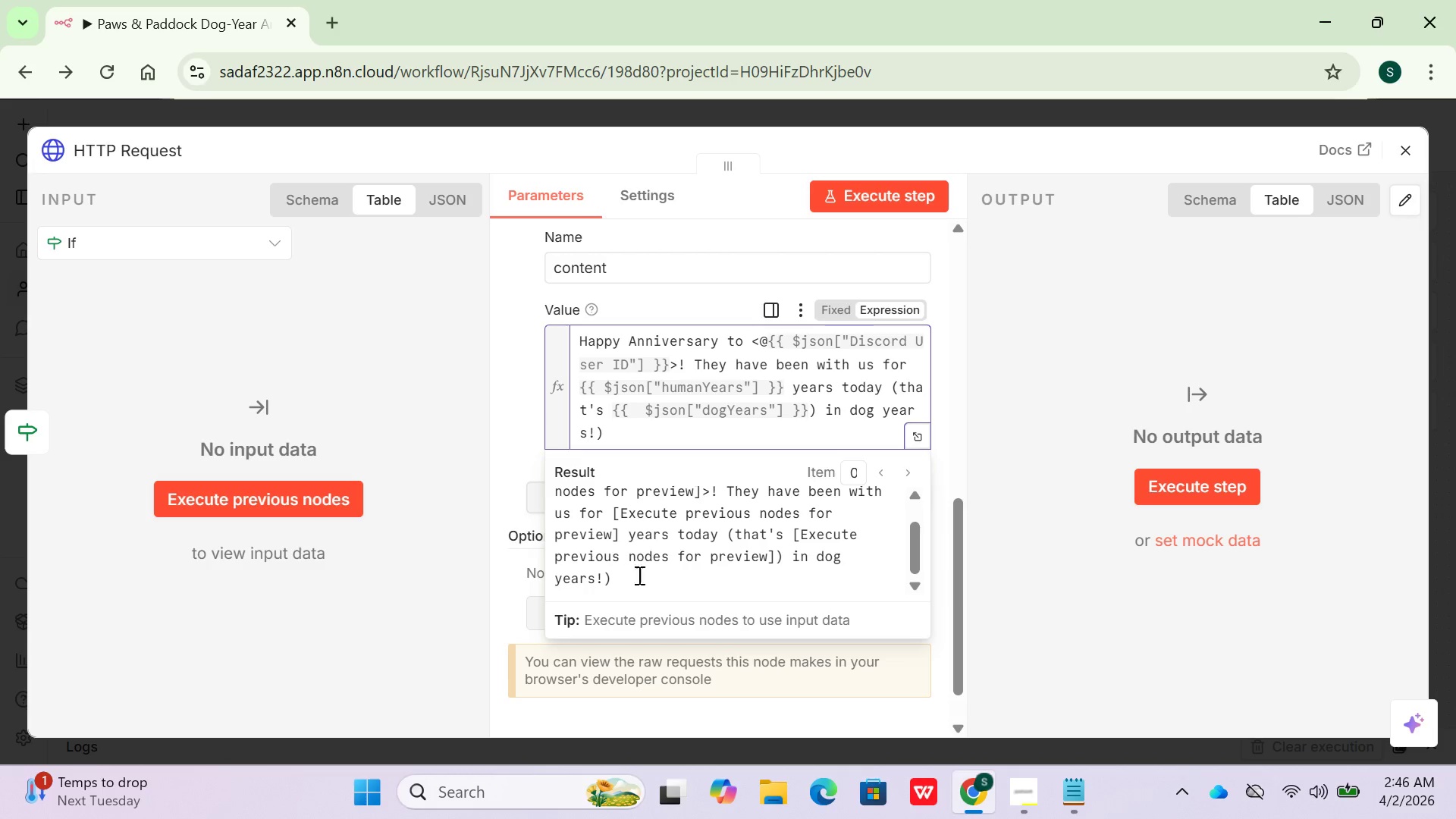 
left_click([502, 441])
 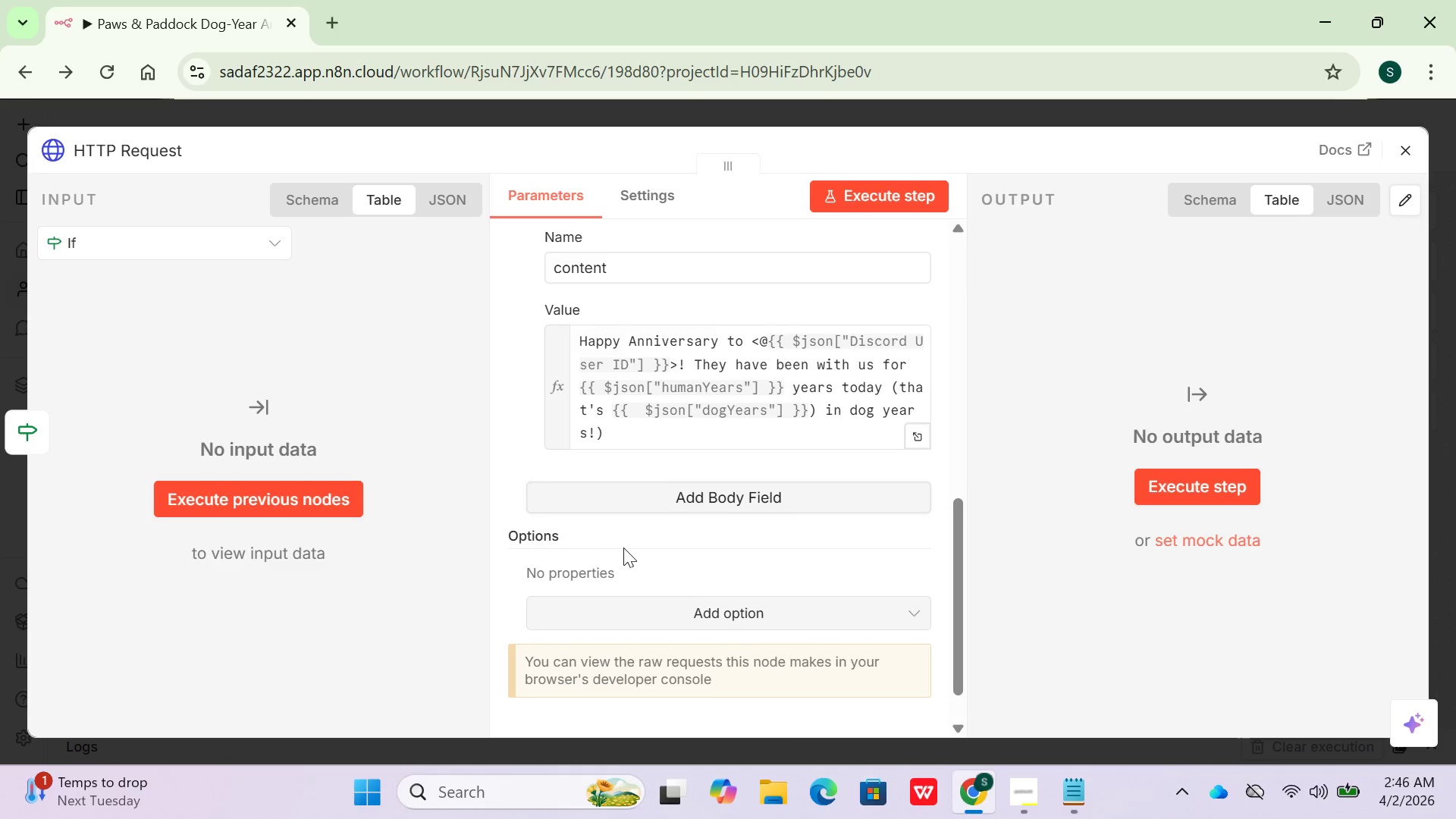 
scroll: coordinate [635, 548], scroll_direction: down, amount: 1.0
 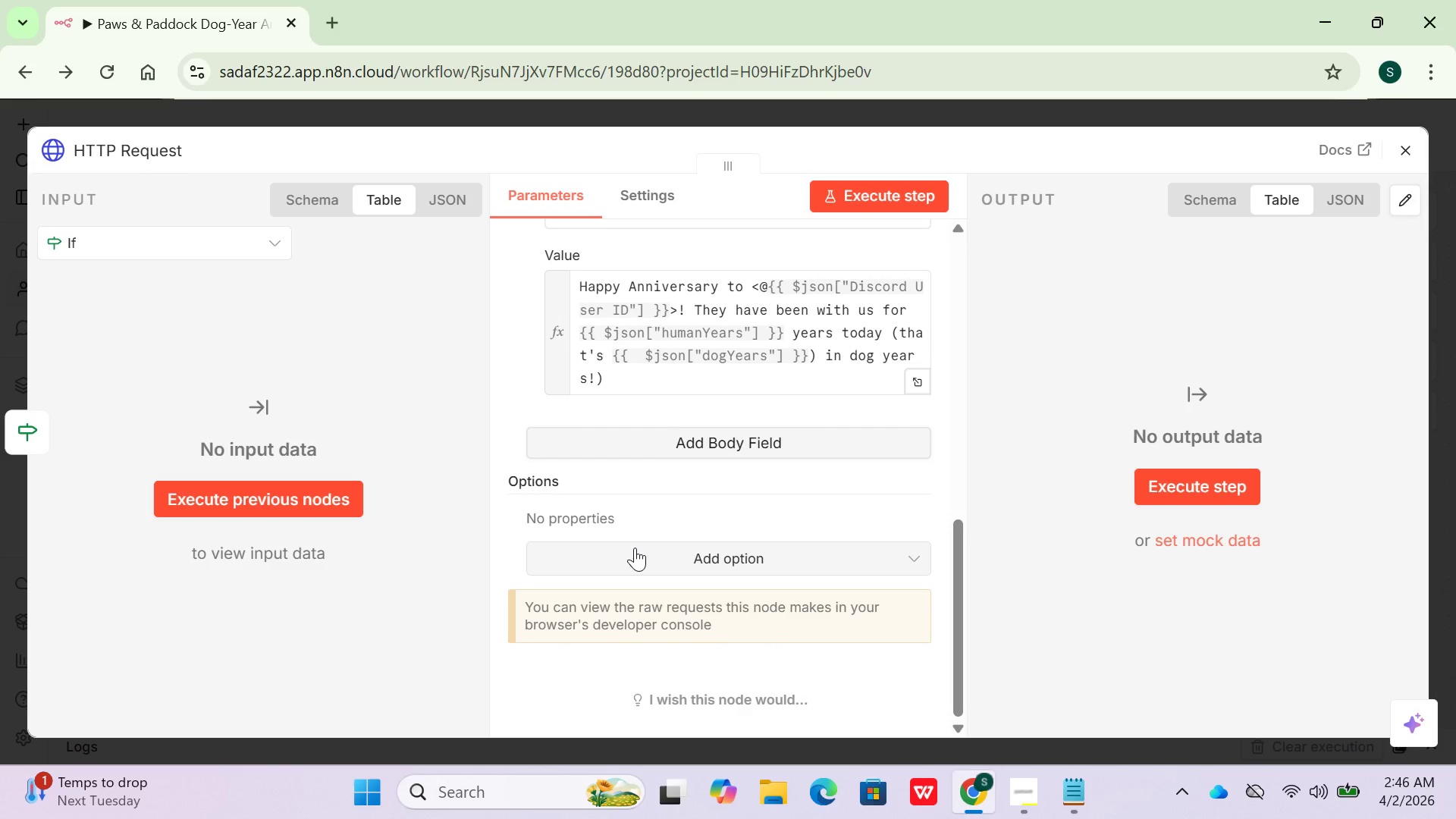 
scroll: coordinate [635, 548], scroll_direction: up, amount: 5.0
 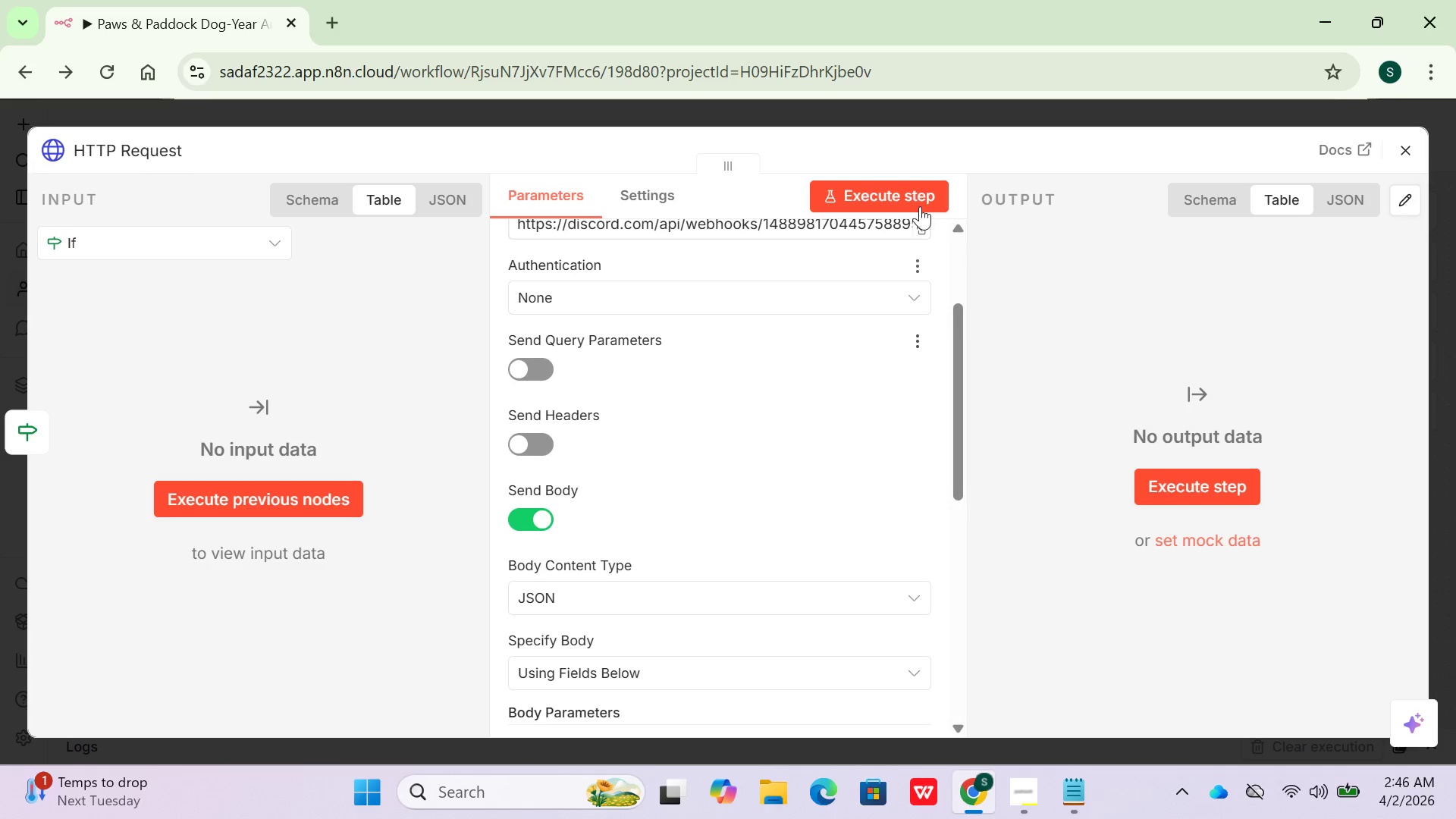 
left_click([920, 201])
 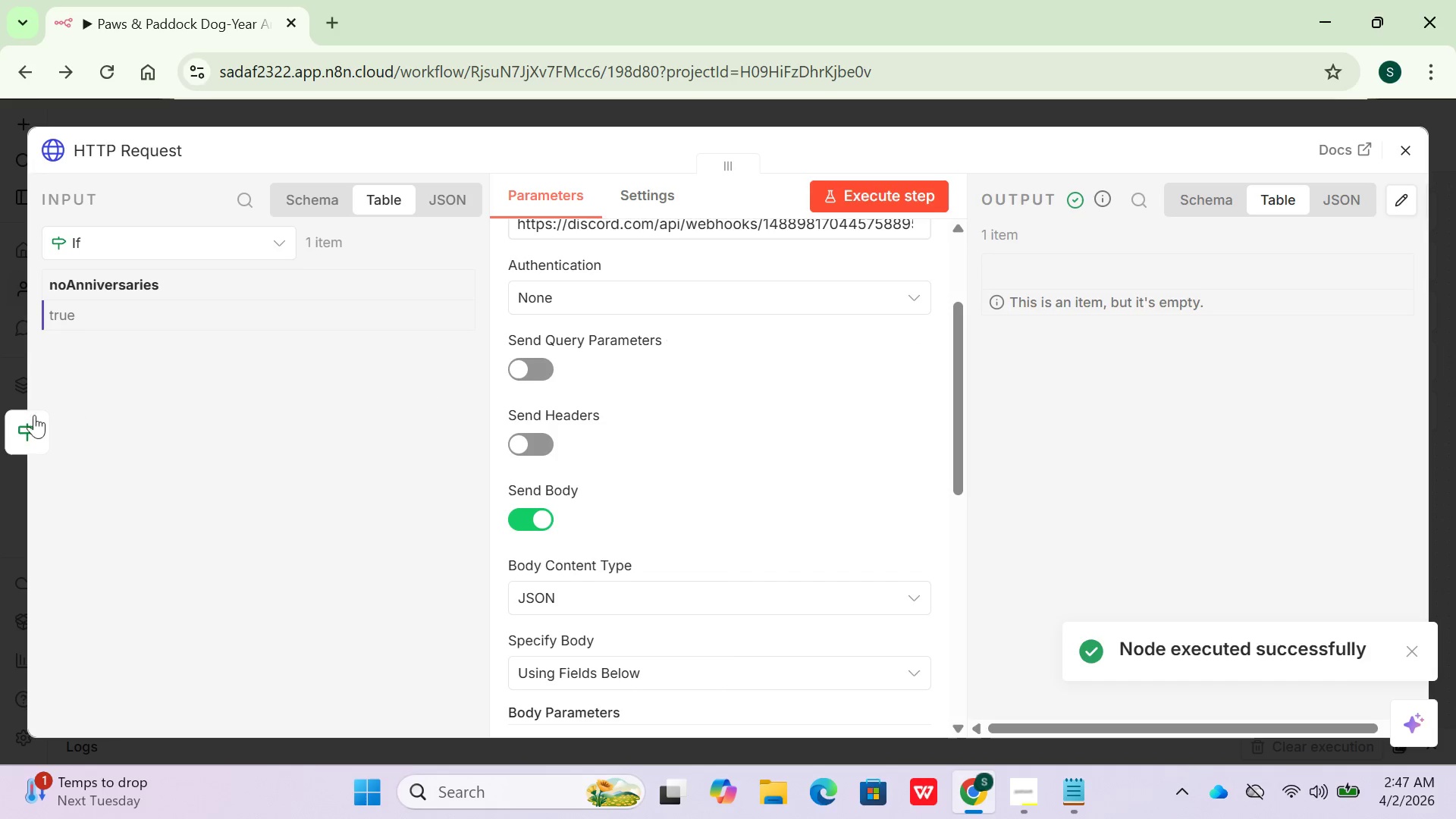 
wait(6.3)
 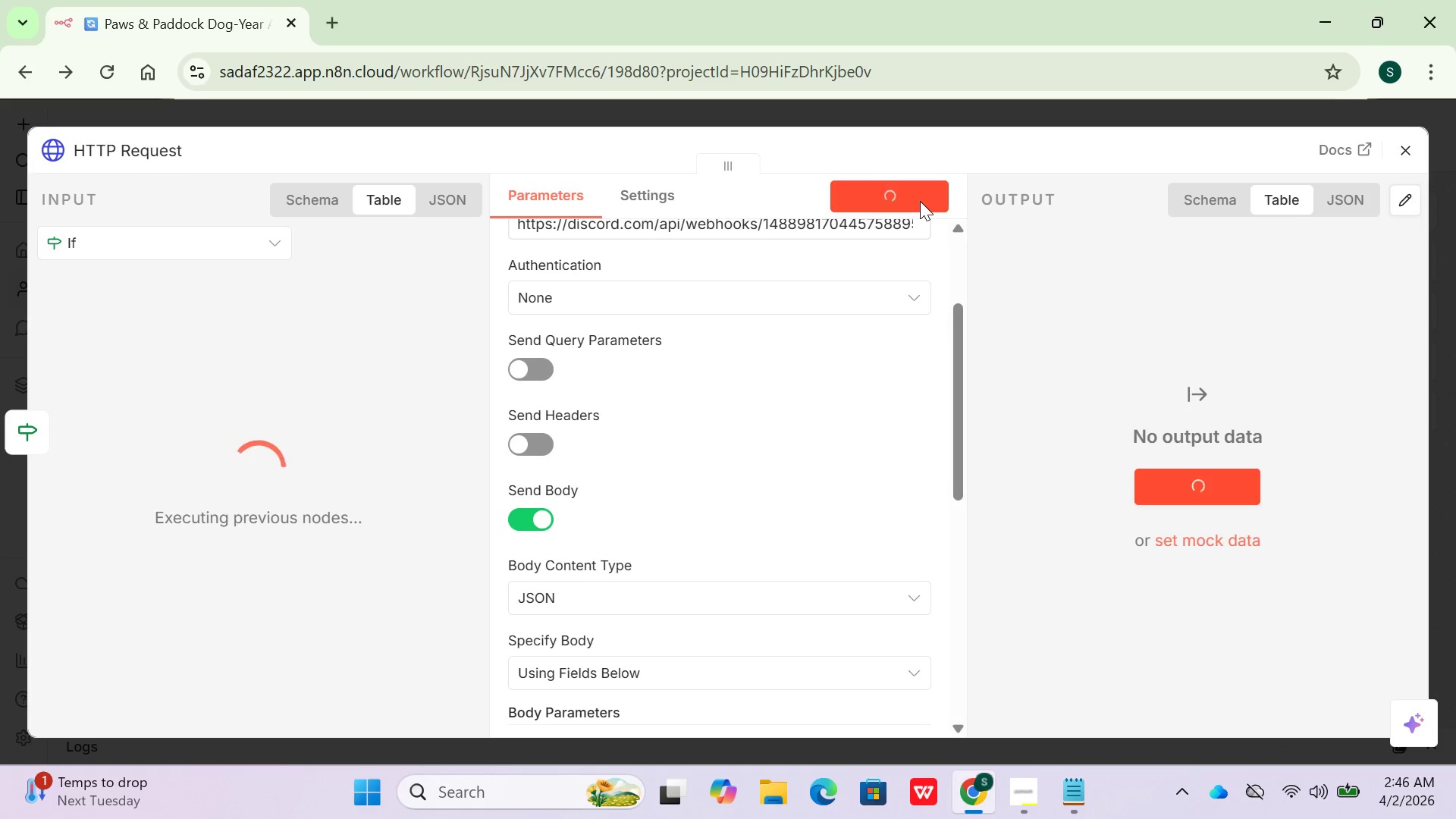 
double_click([28, 415])
 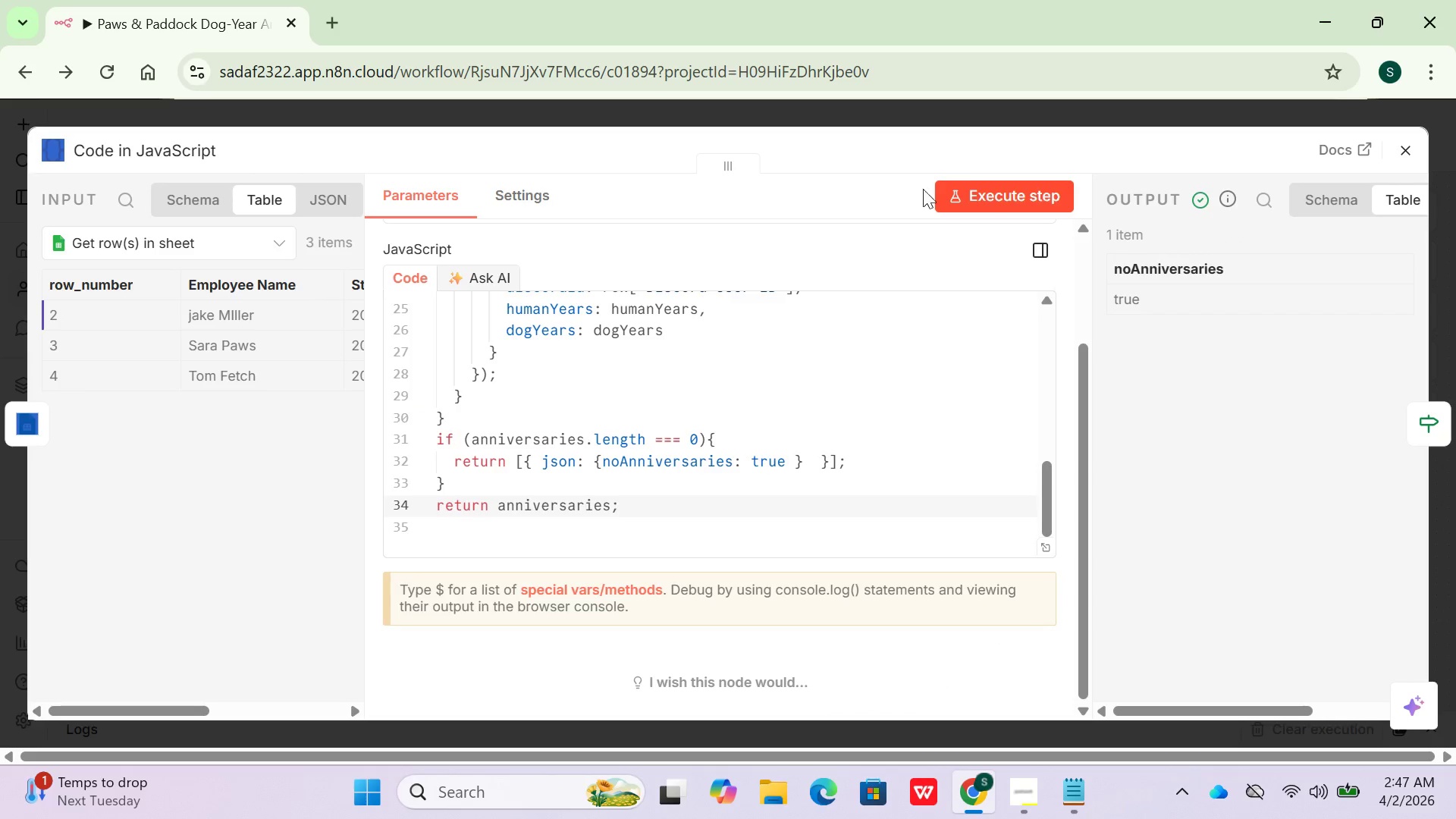 
left_click([989, 187])
 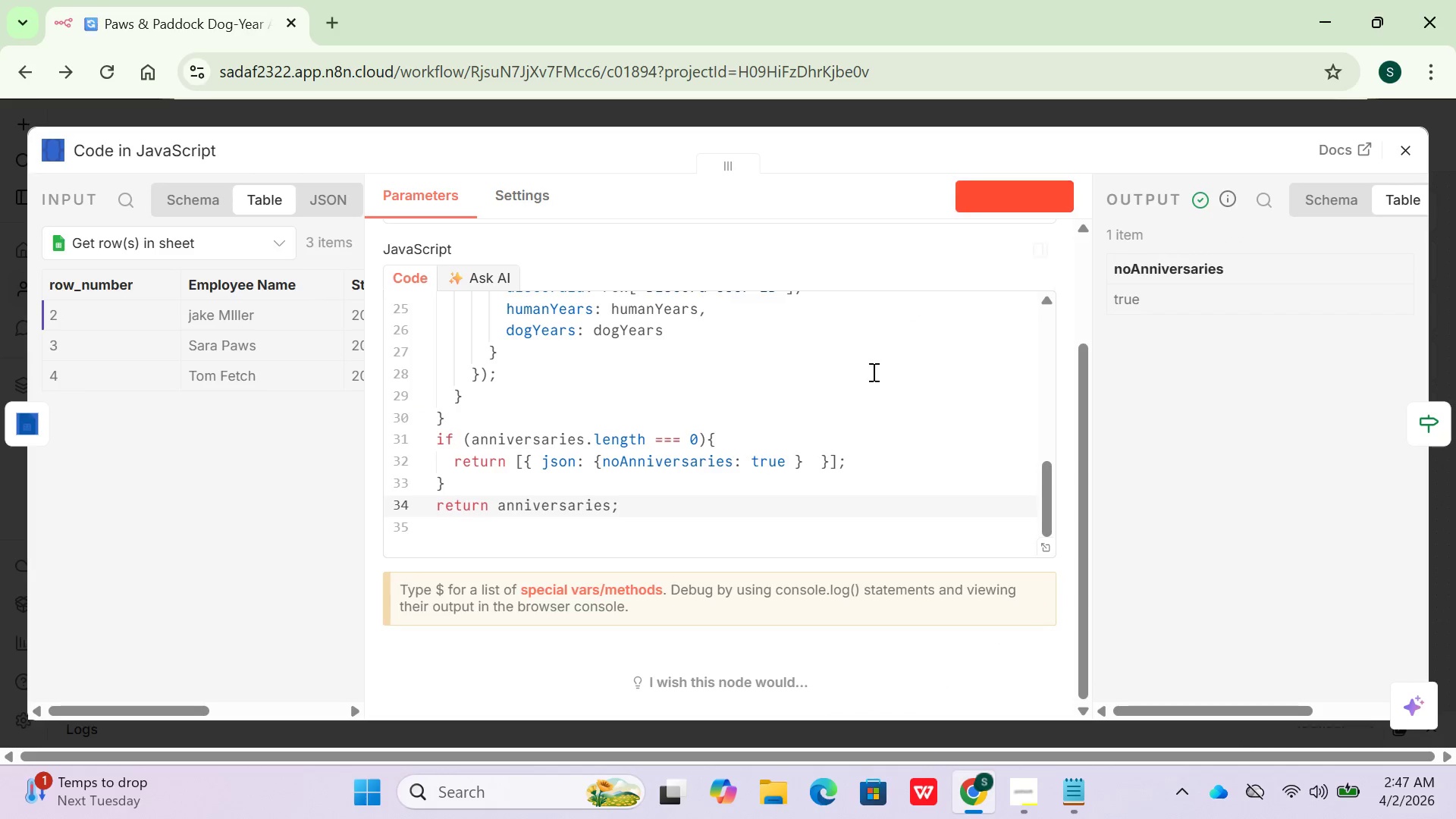 
scroll: coordinate [872, 430], scroll_direction: up, amount: 4.0
 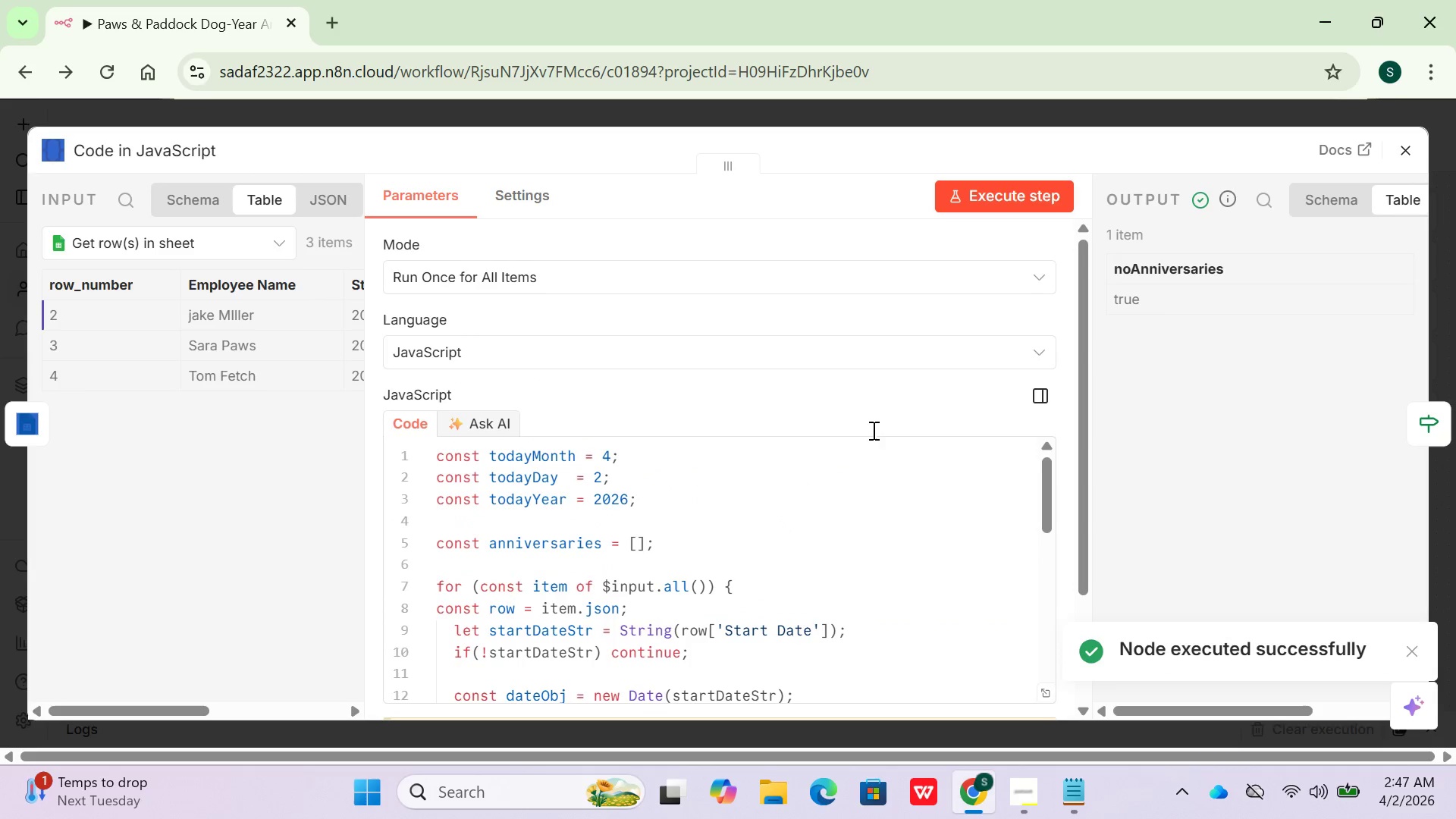 
scroll: coordinate [879, 466], scroll_direction: down, amount: 1.0
 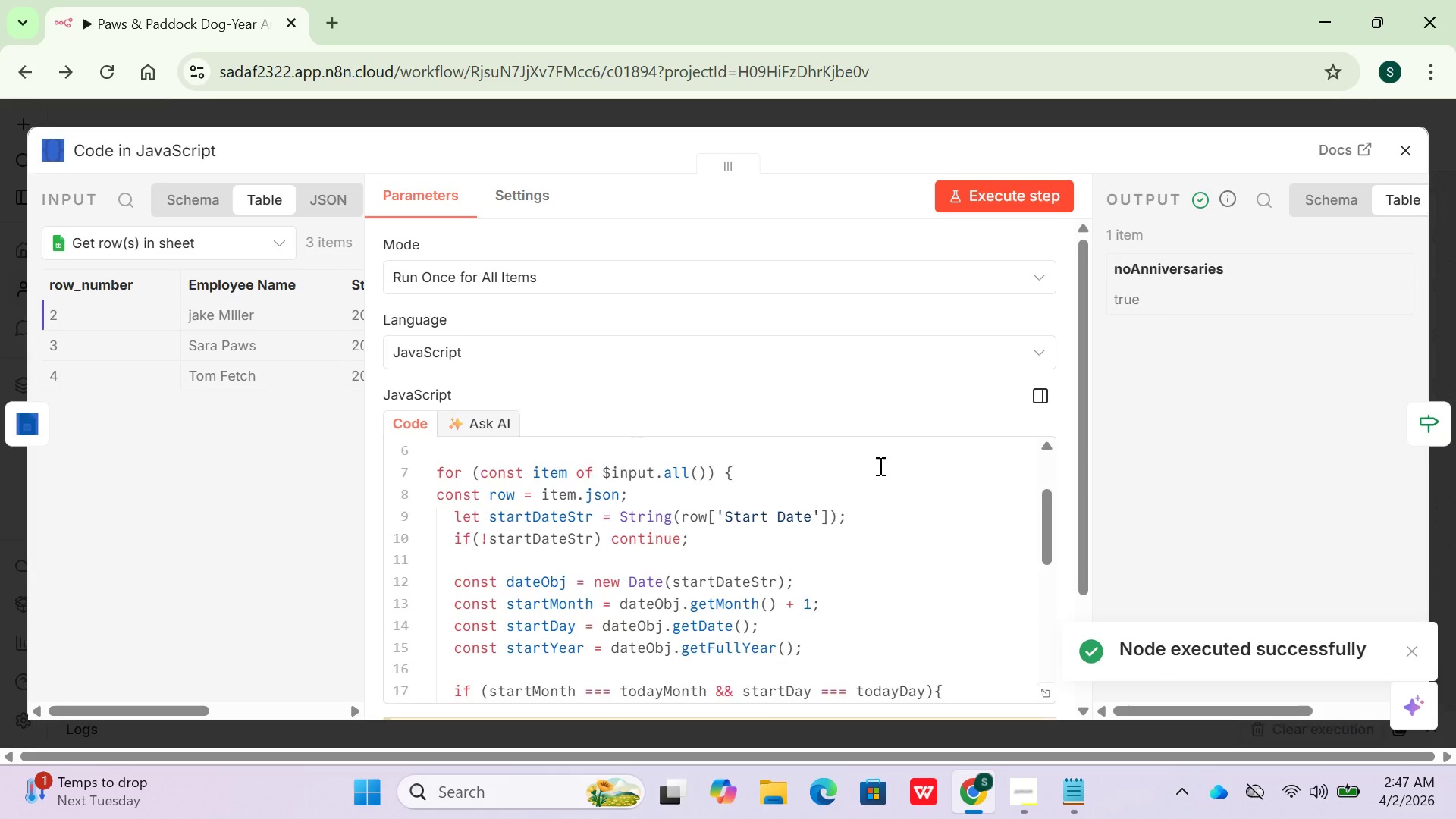 
scroll: coordinate [930, 376], scroll_direction: up, amount: 1.0
 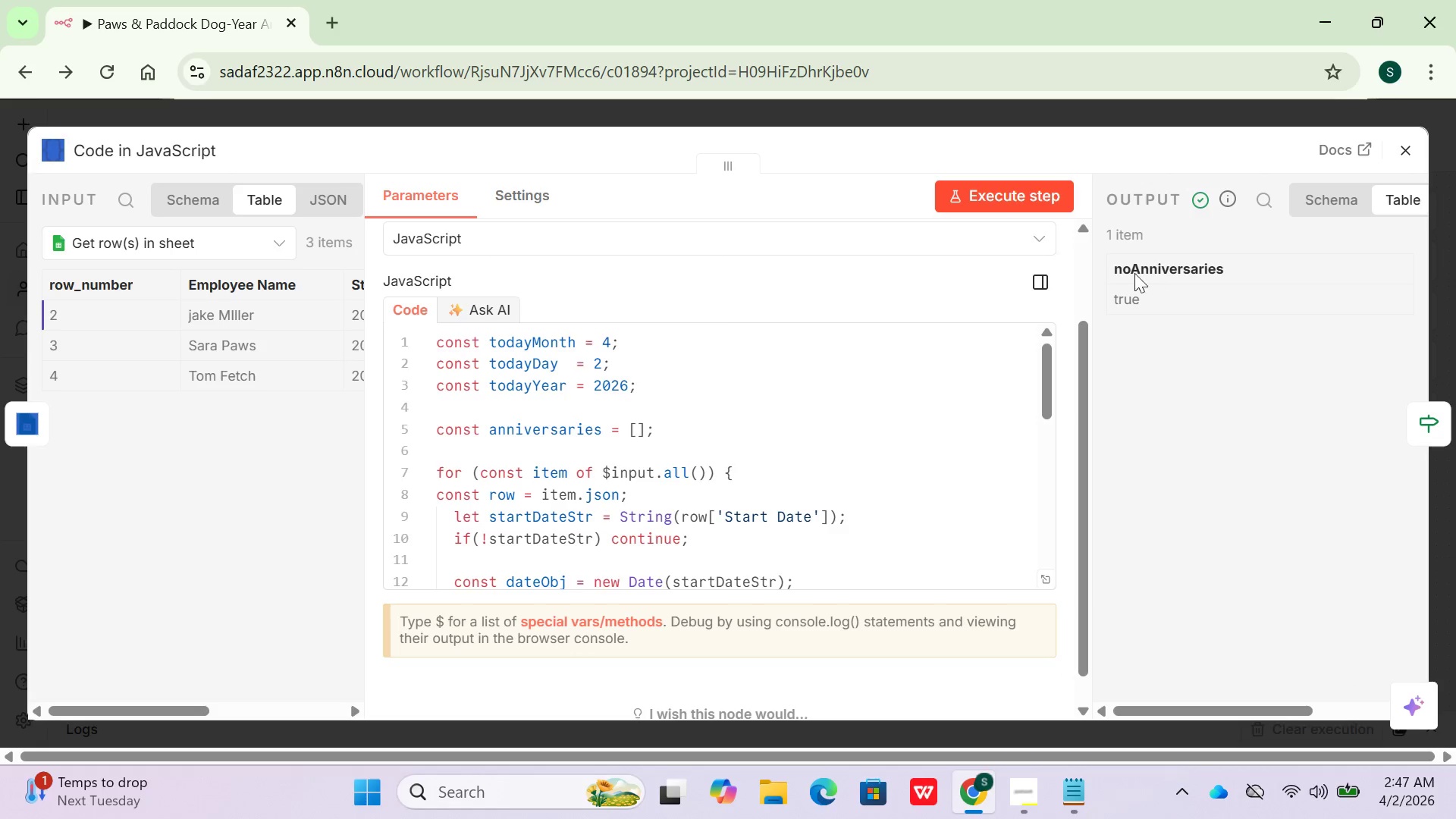 
left_click([1012, 199])
 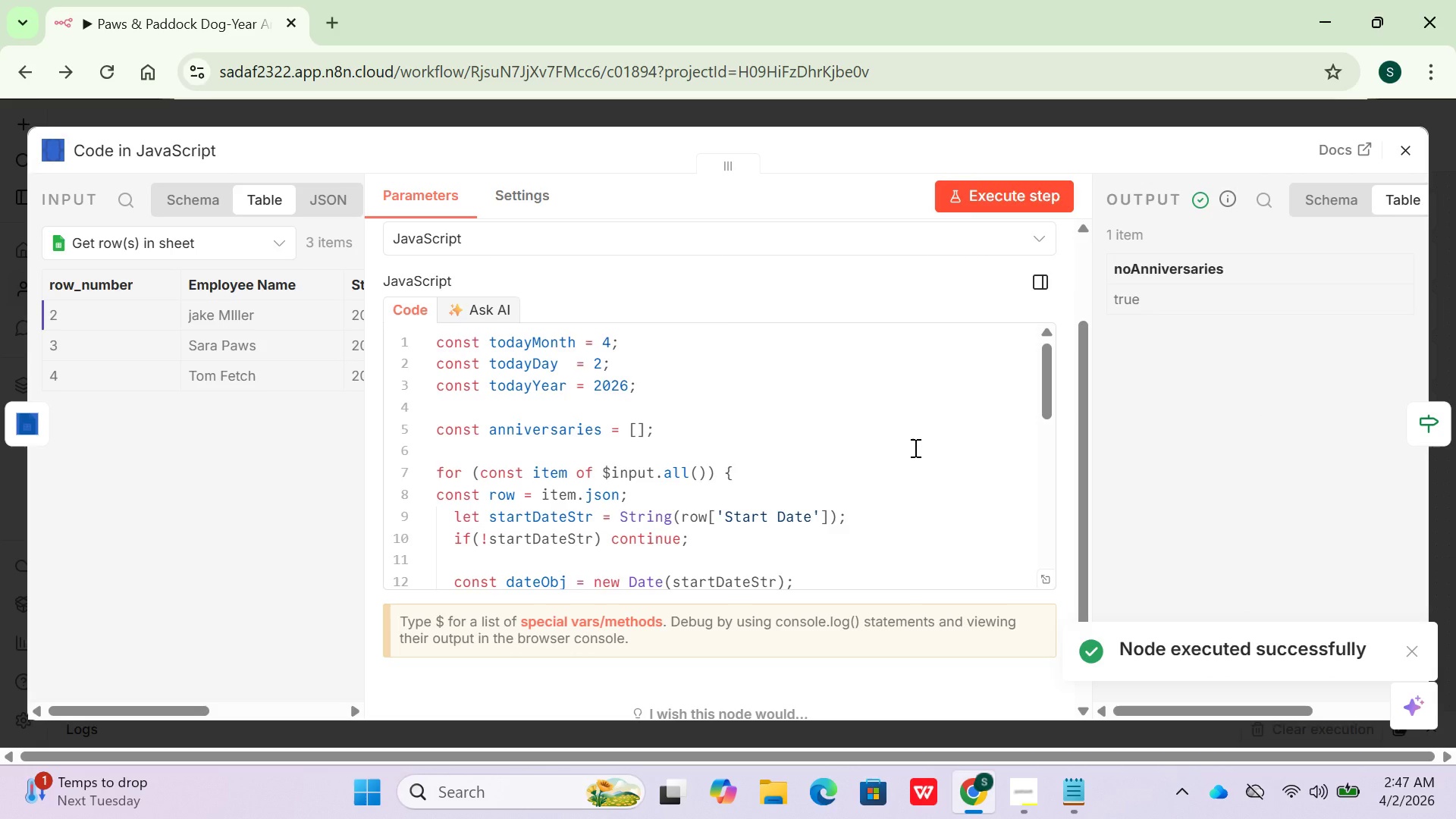 
wait(5.48)
 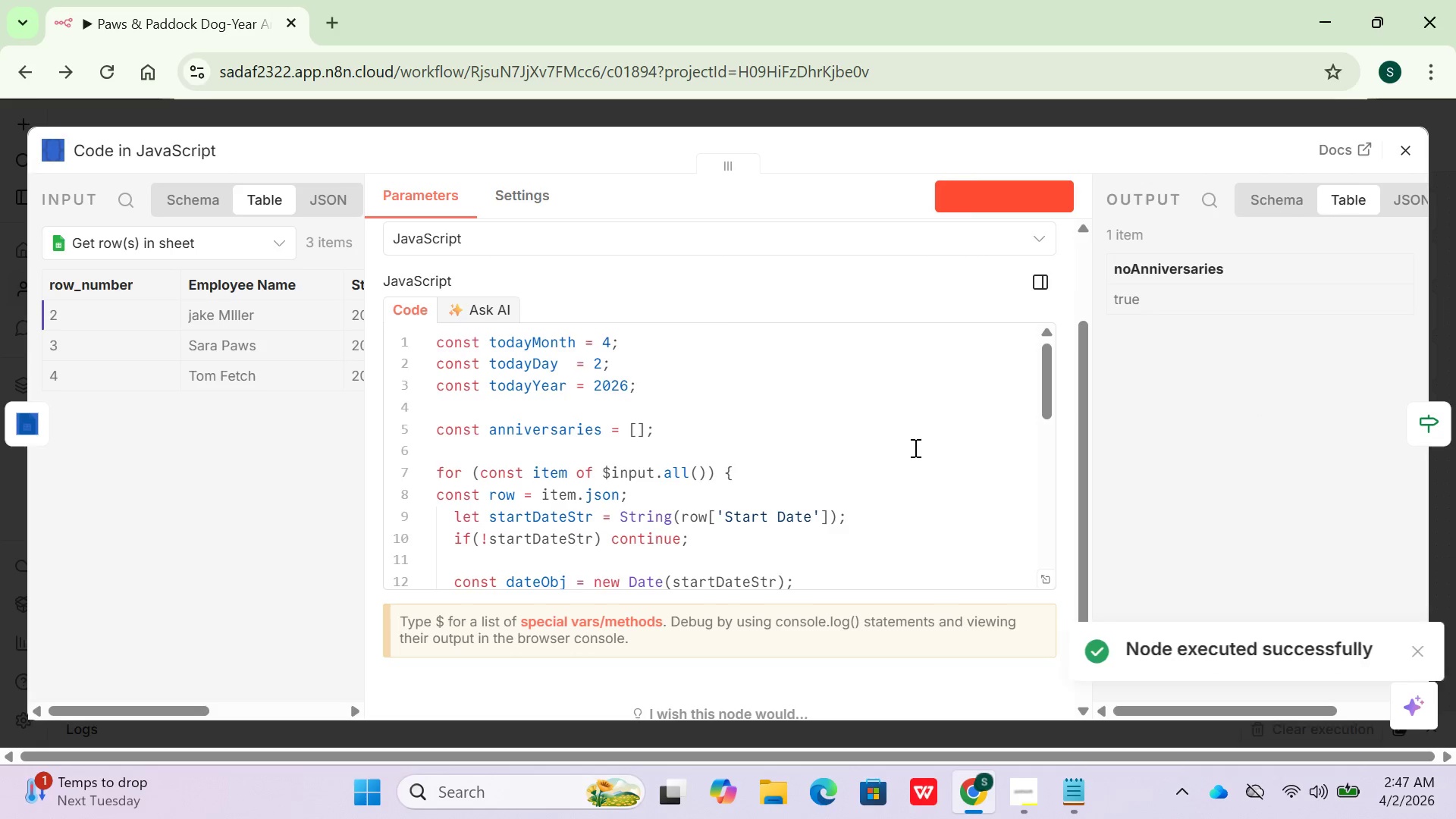 
scroll: coordinate [914, 447], scroll_direction: up, amount: 1.0
 